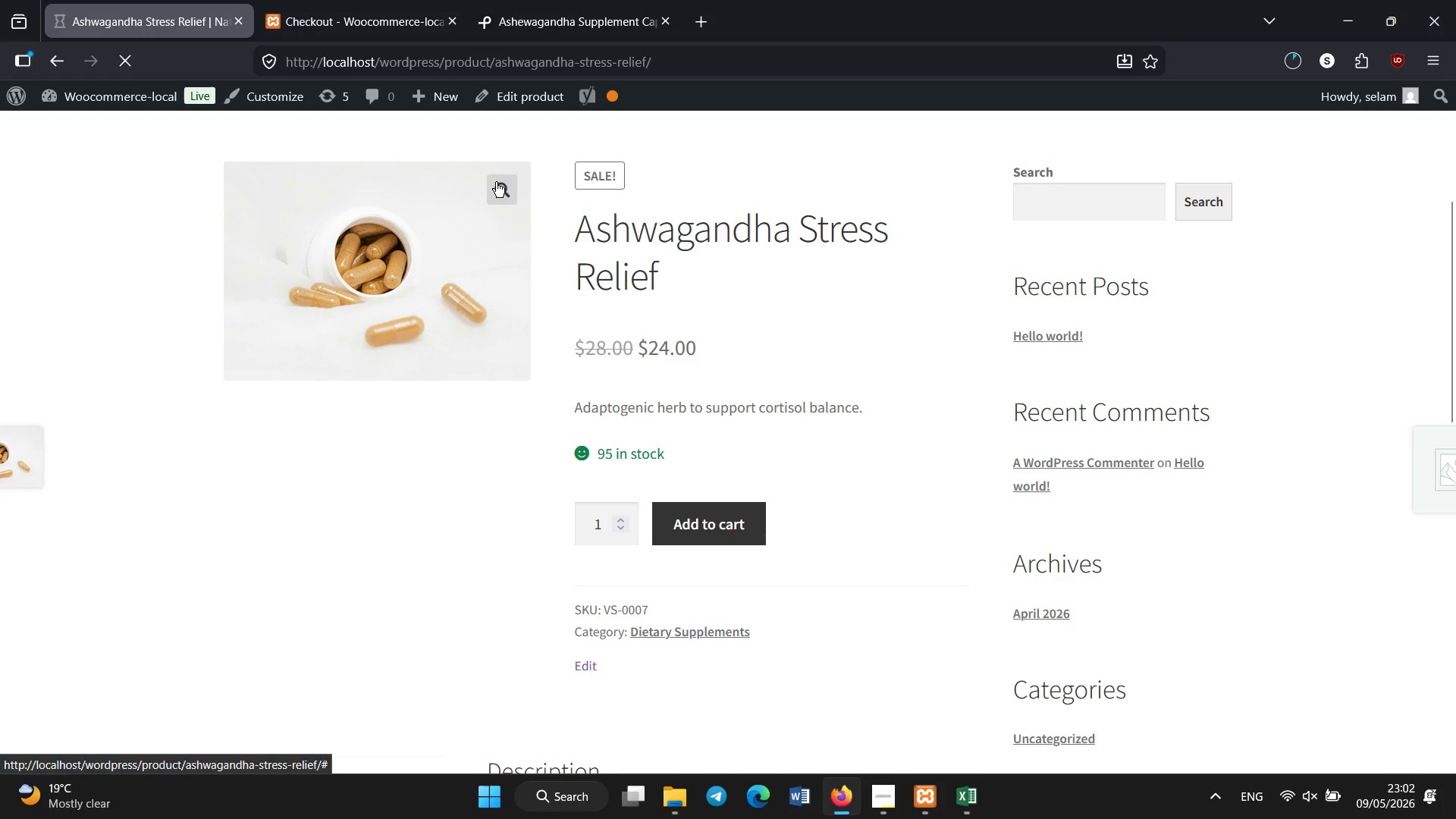 
left_click([496, 182])
 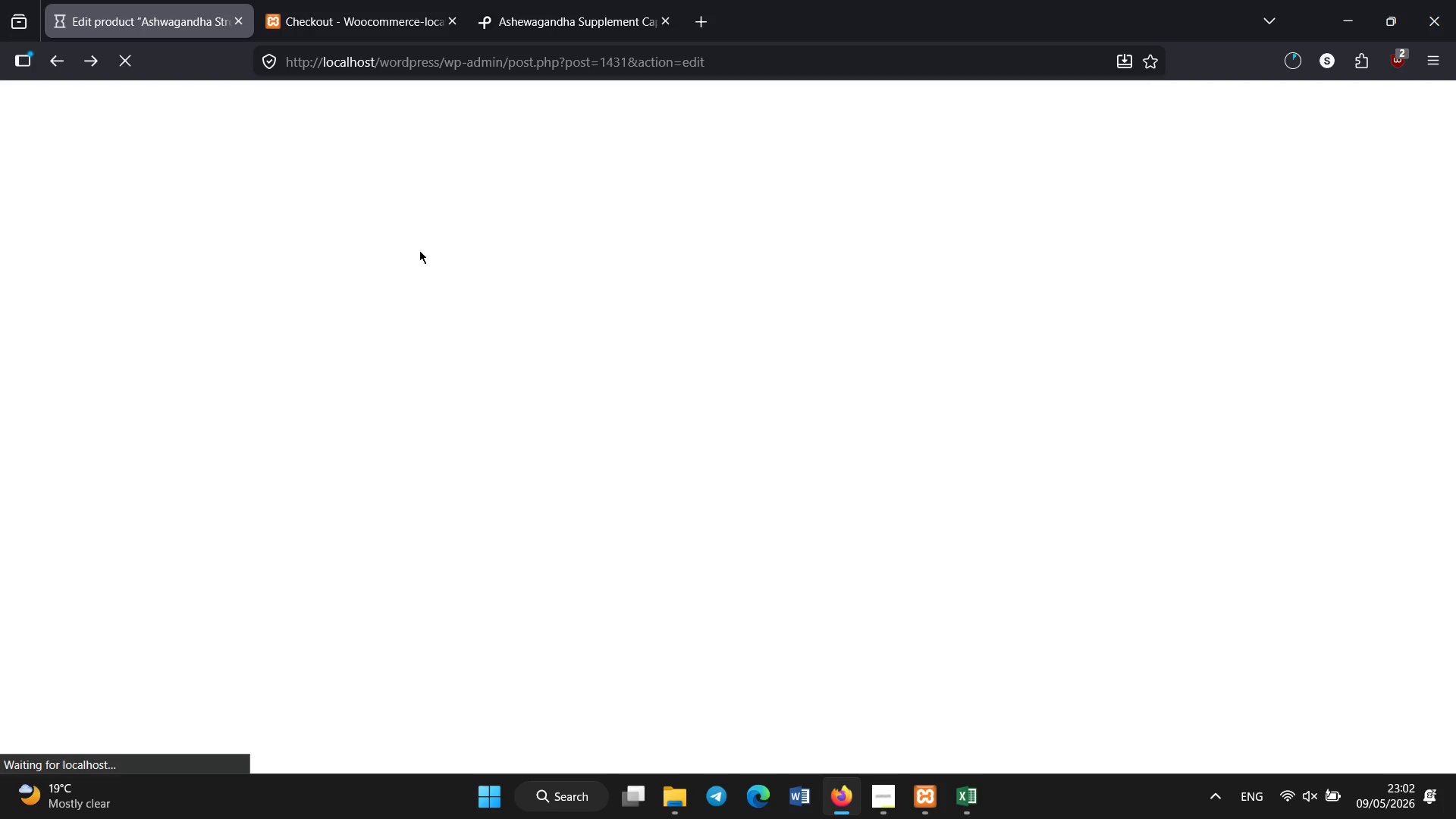 
wait(19.83)
 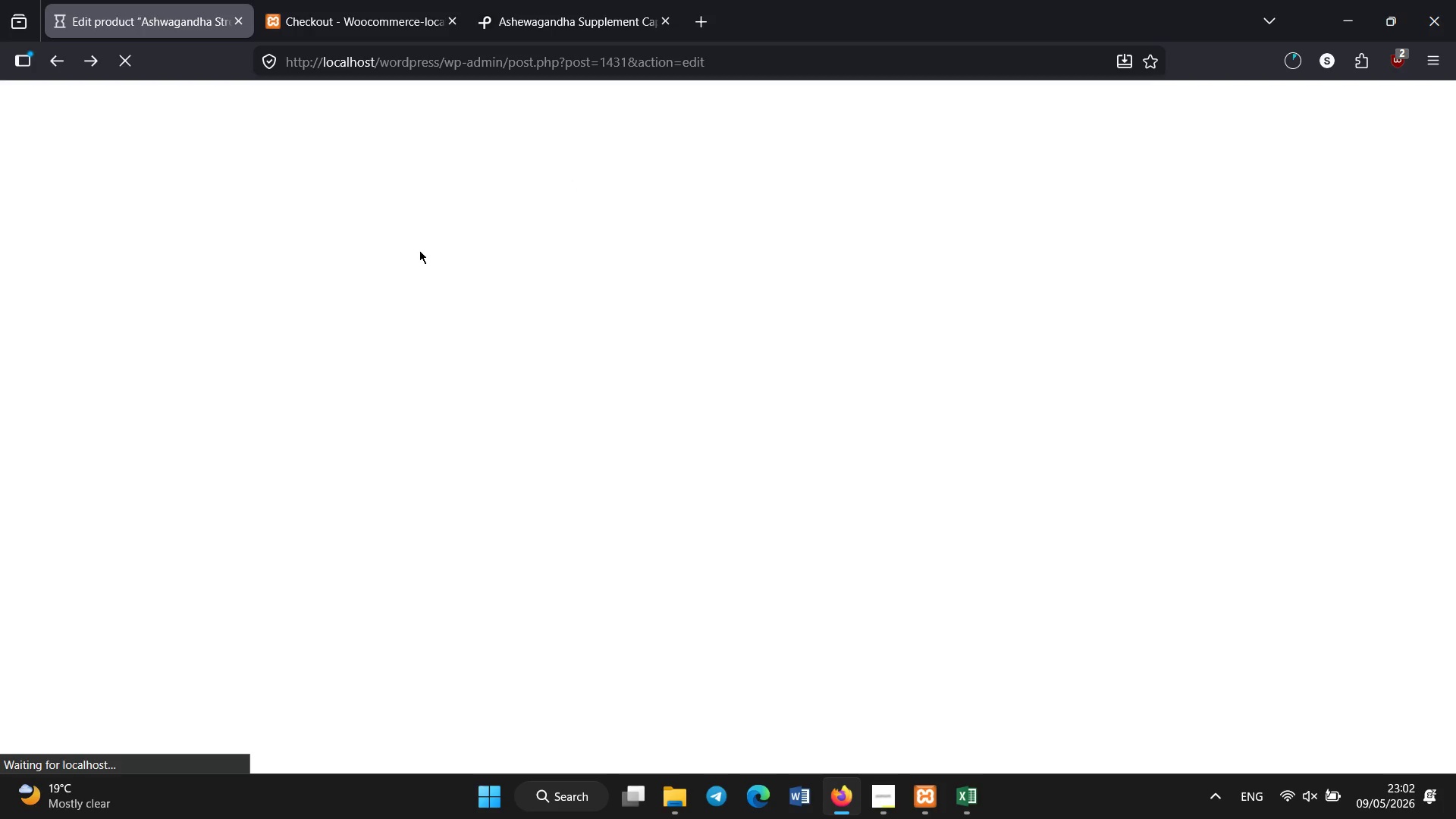 
left_click([71, 415])
 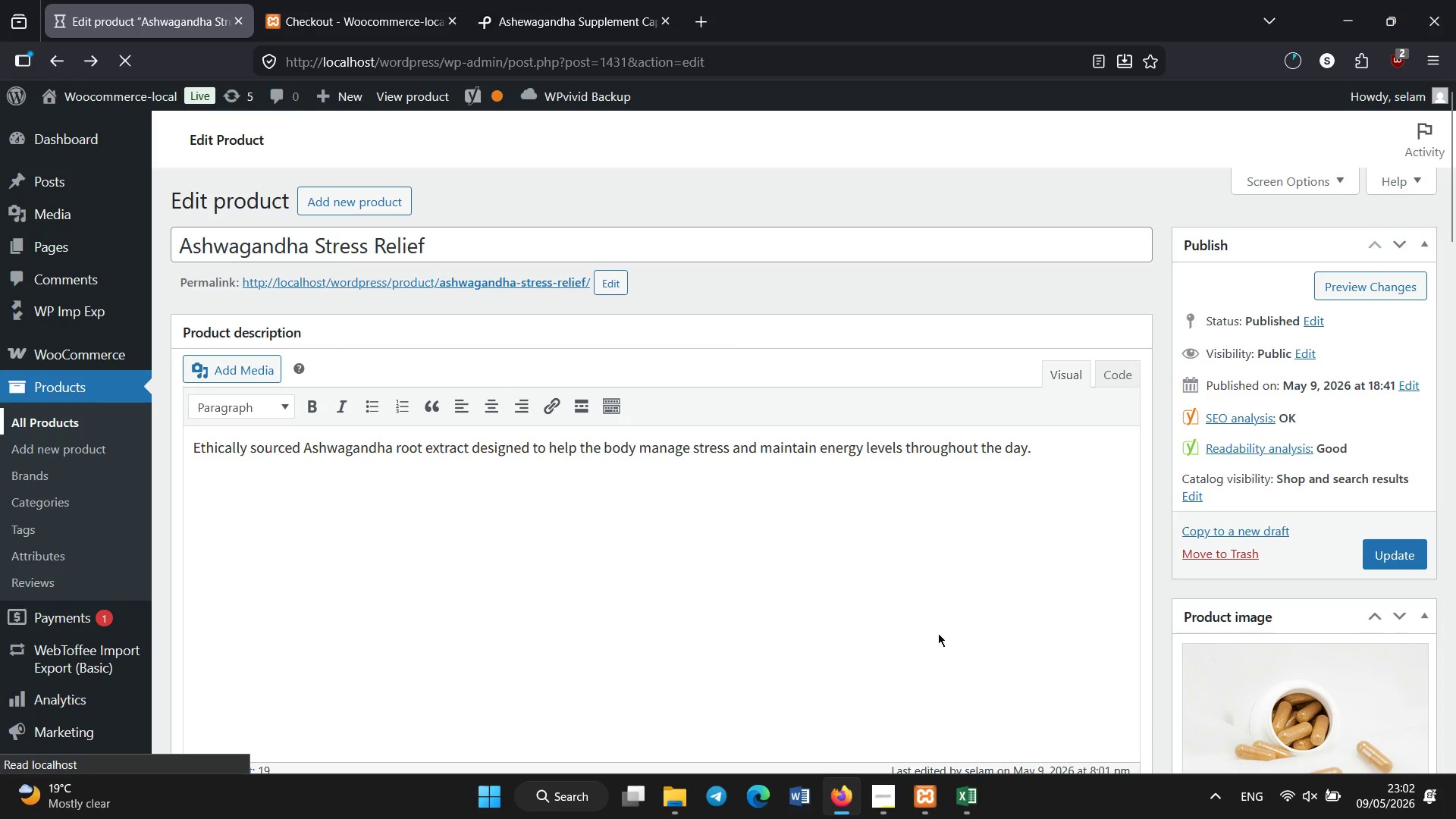 
left_click([882, 789])
 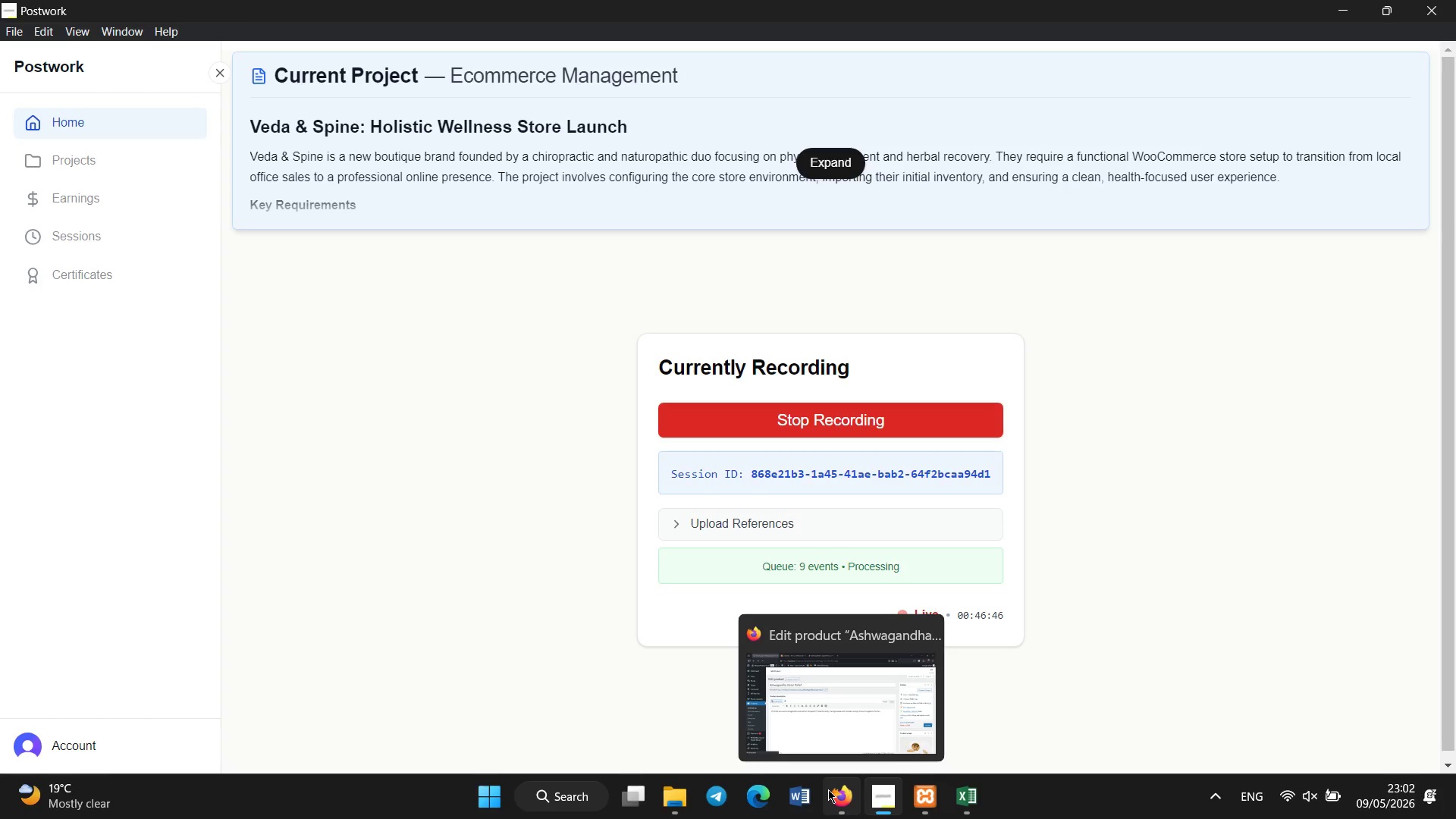 
left_click([829, 789])
 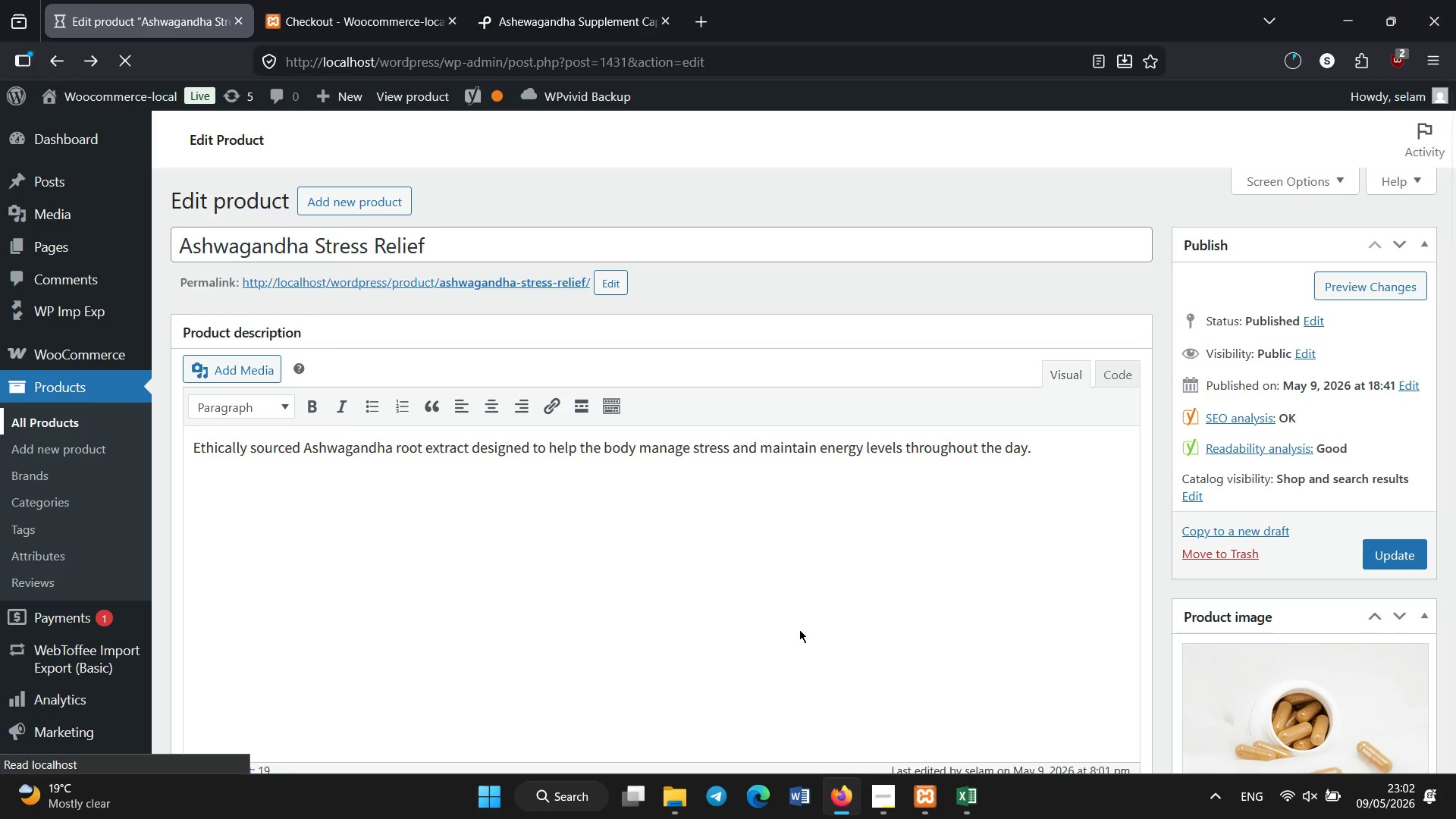 
wait(8.36)
 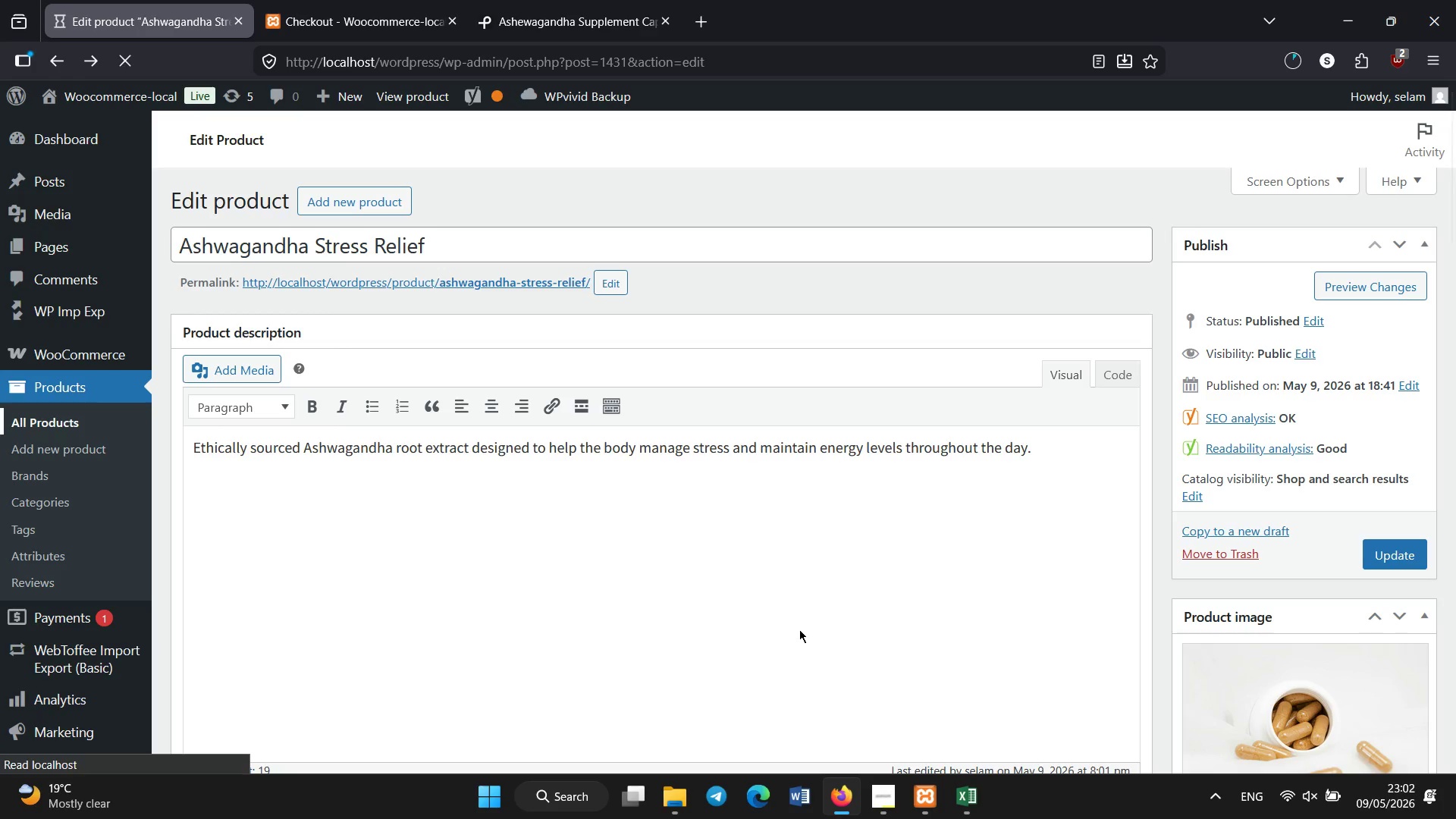 
scroll: coordinate [796, 620], scroll_direction: down, amount: 1.0
 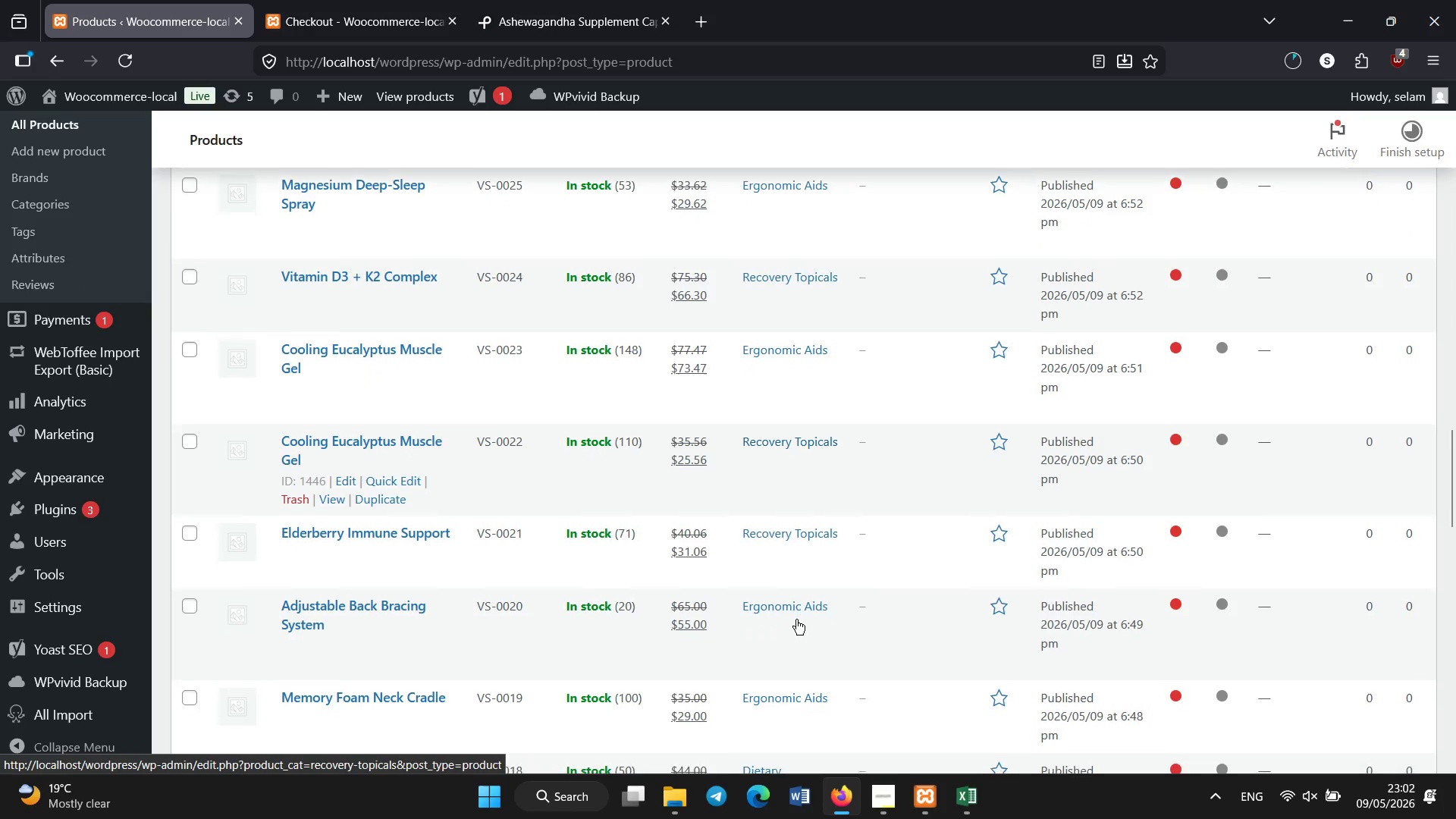 
left_click([422, 436])
 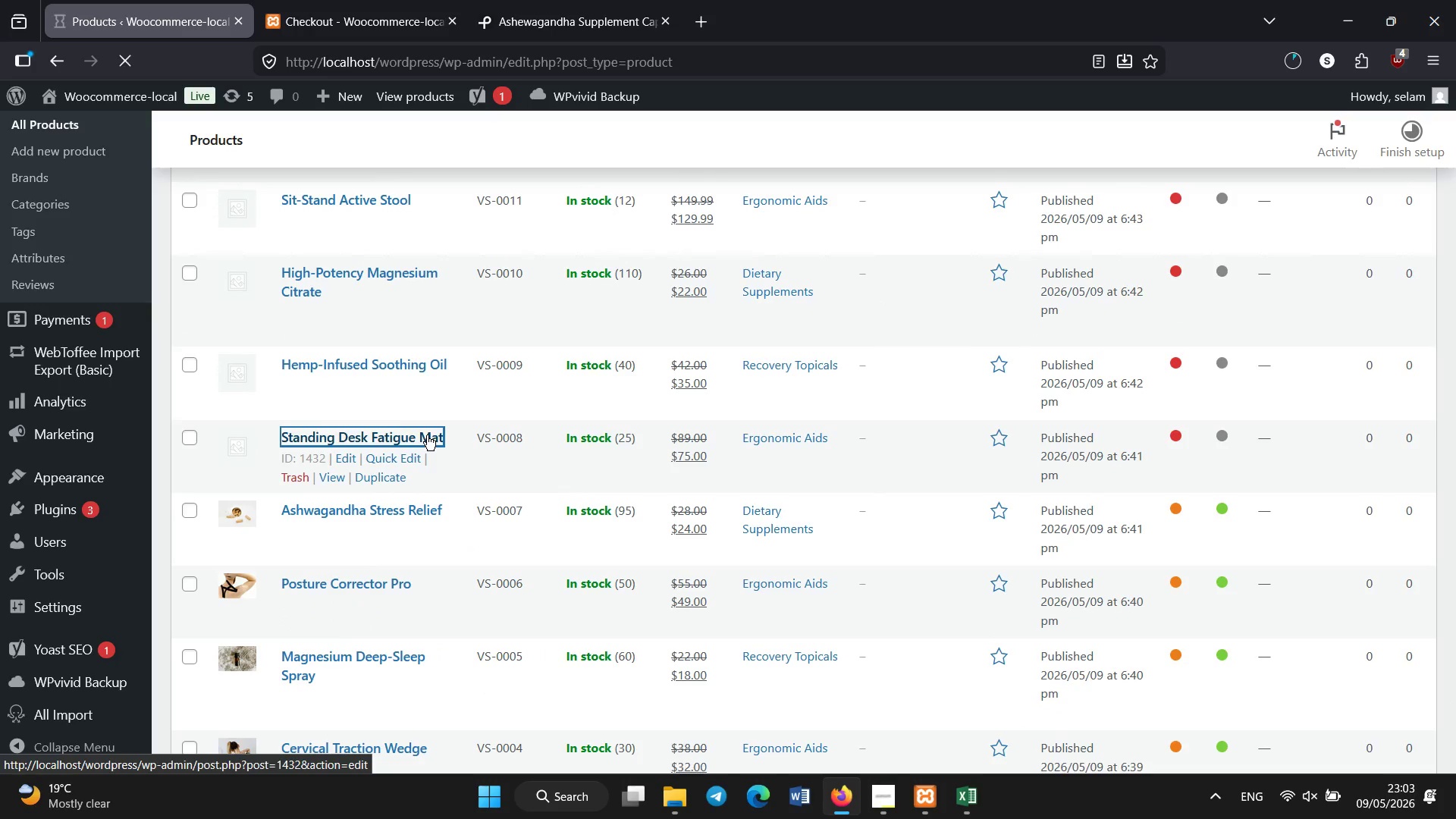 
wait(9.16)
 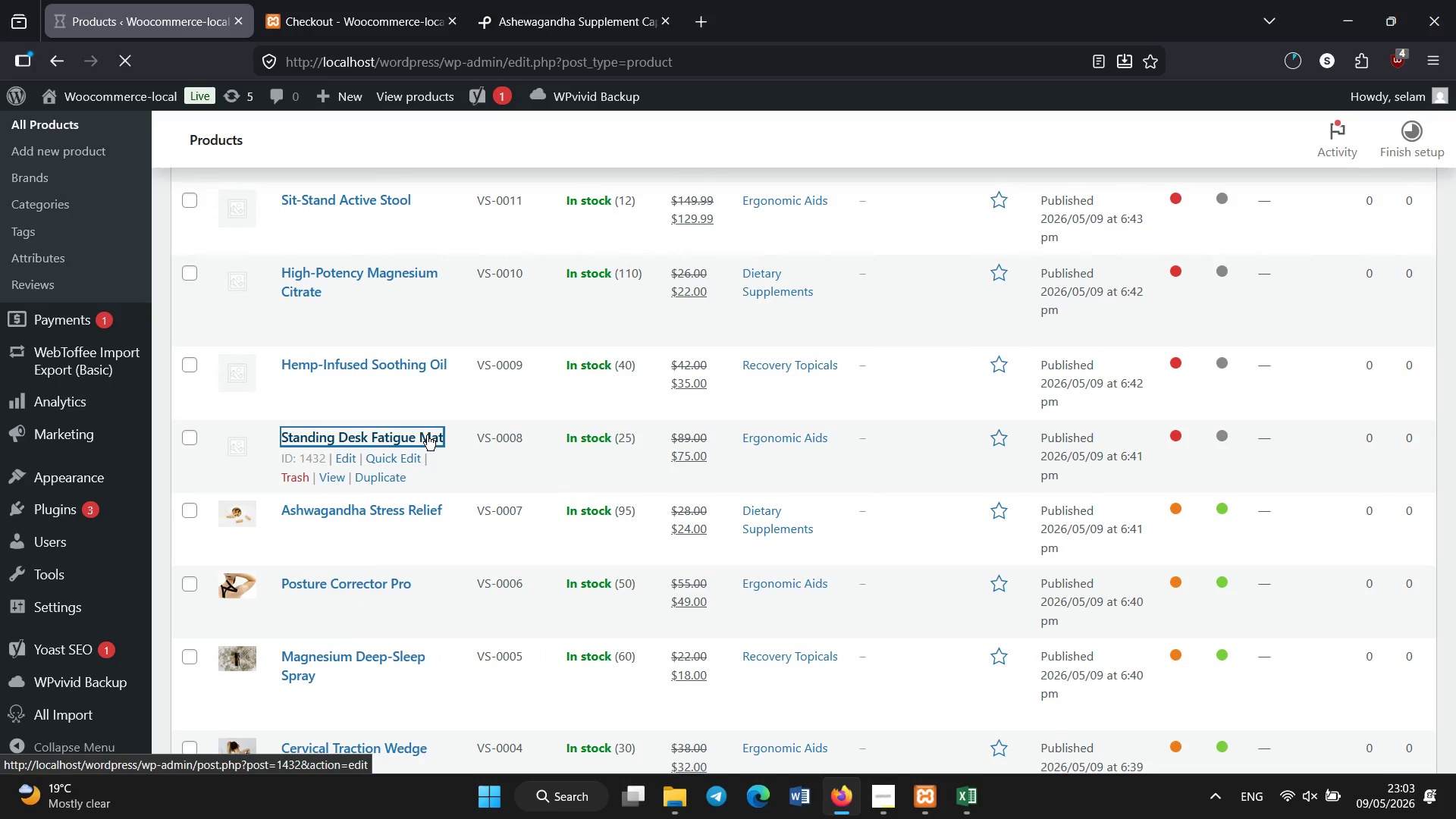 
scroll: coordinate [661, 447], scroll_direction: down, amount: 5.0
 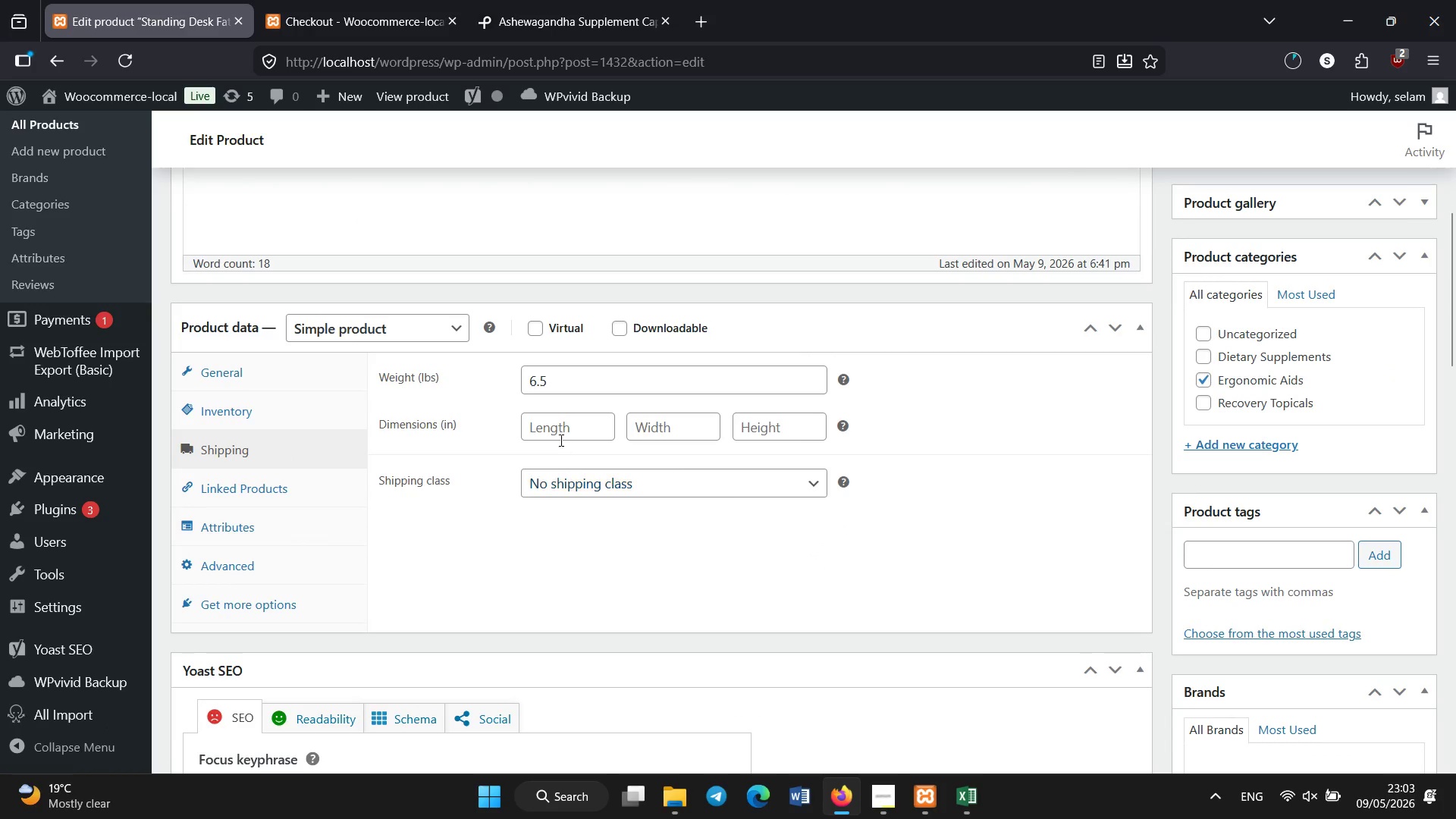 
left_click([561, 438])
 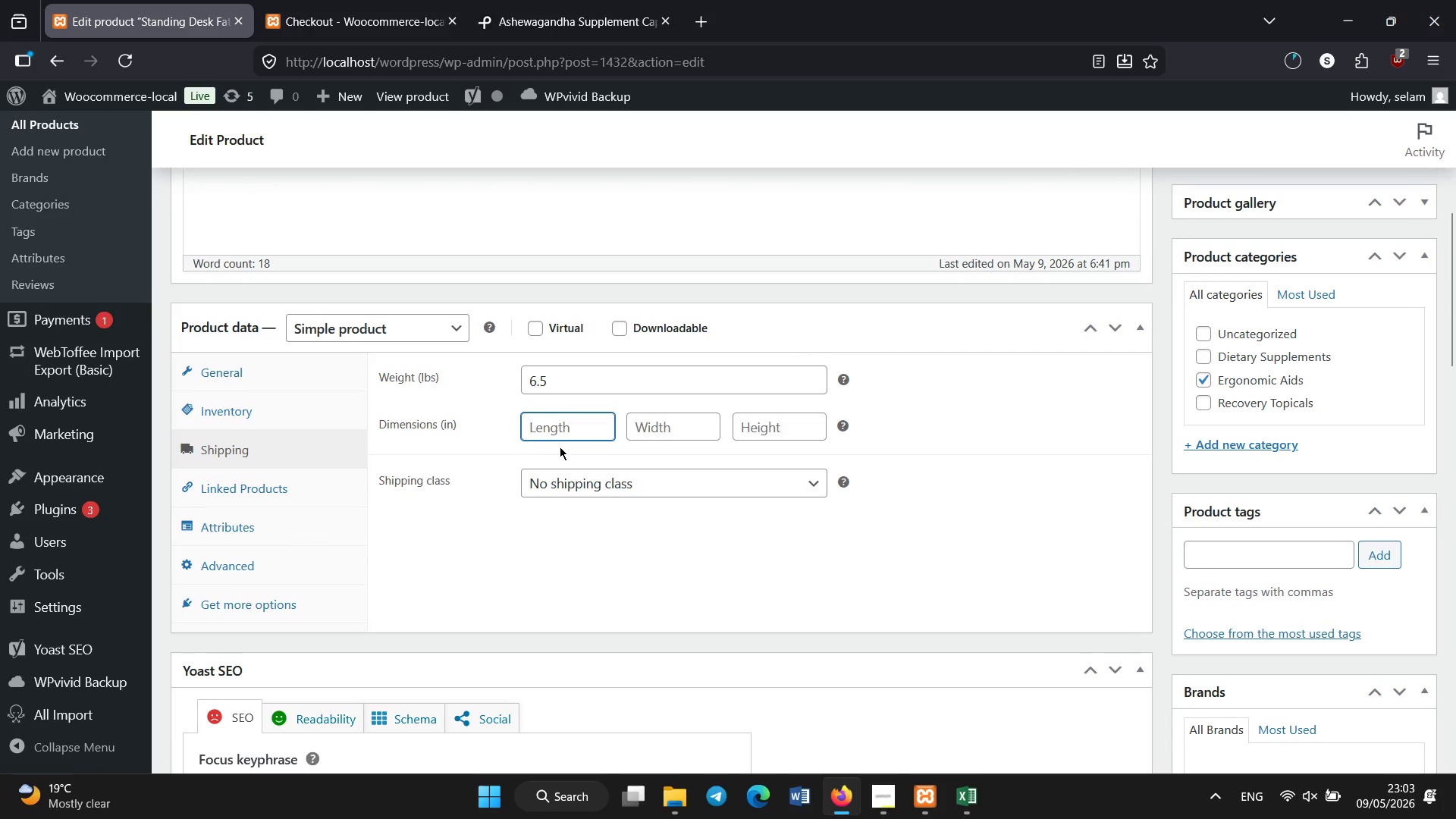 
key(Numpad9)
 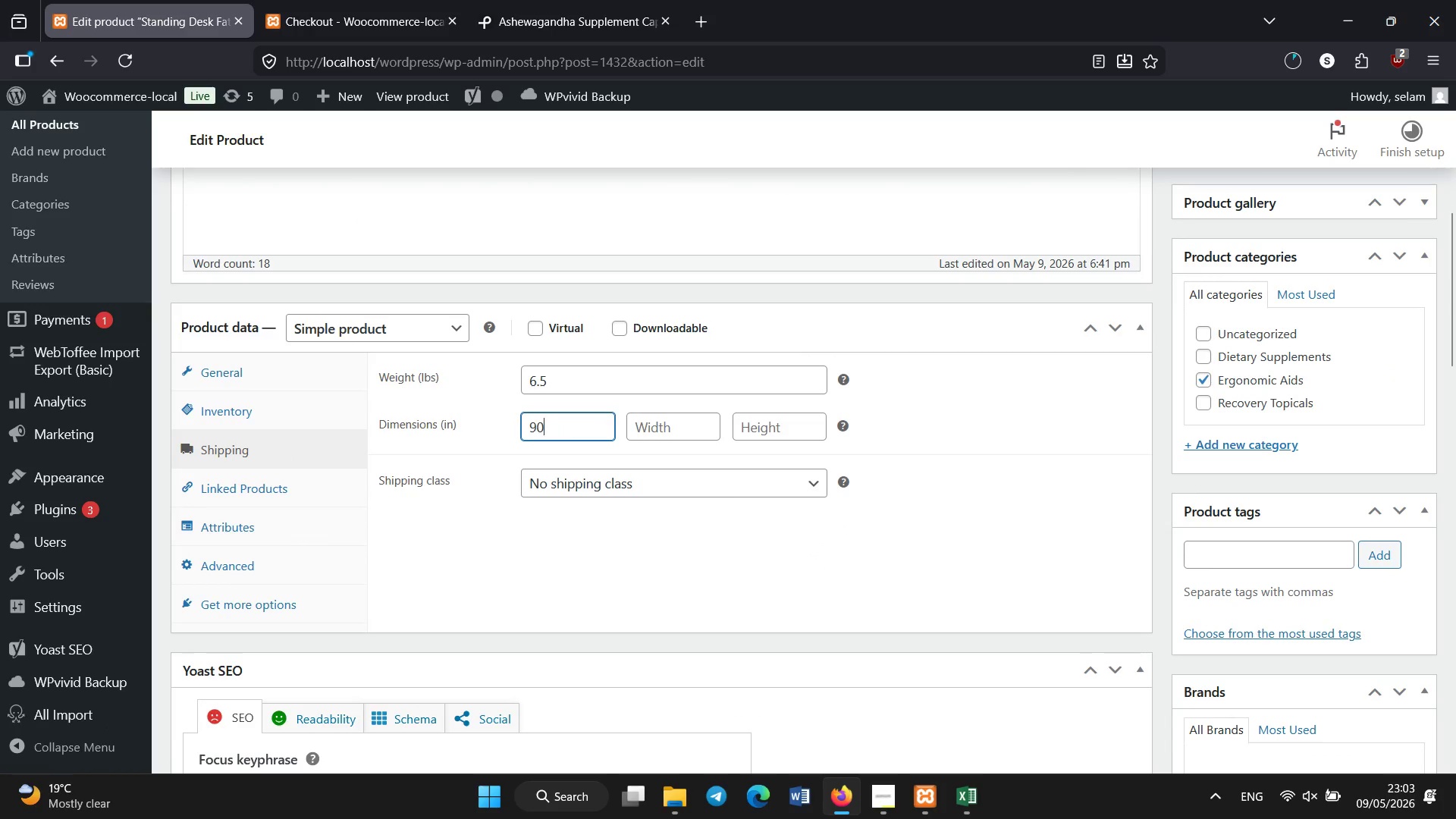 
key(Numpad0)
 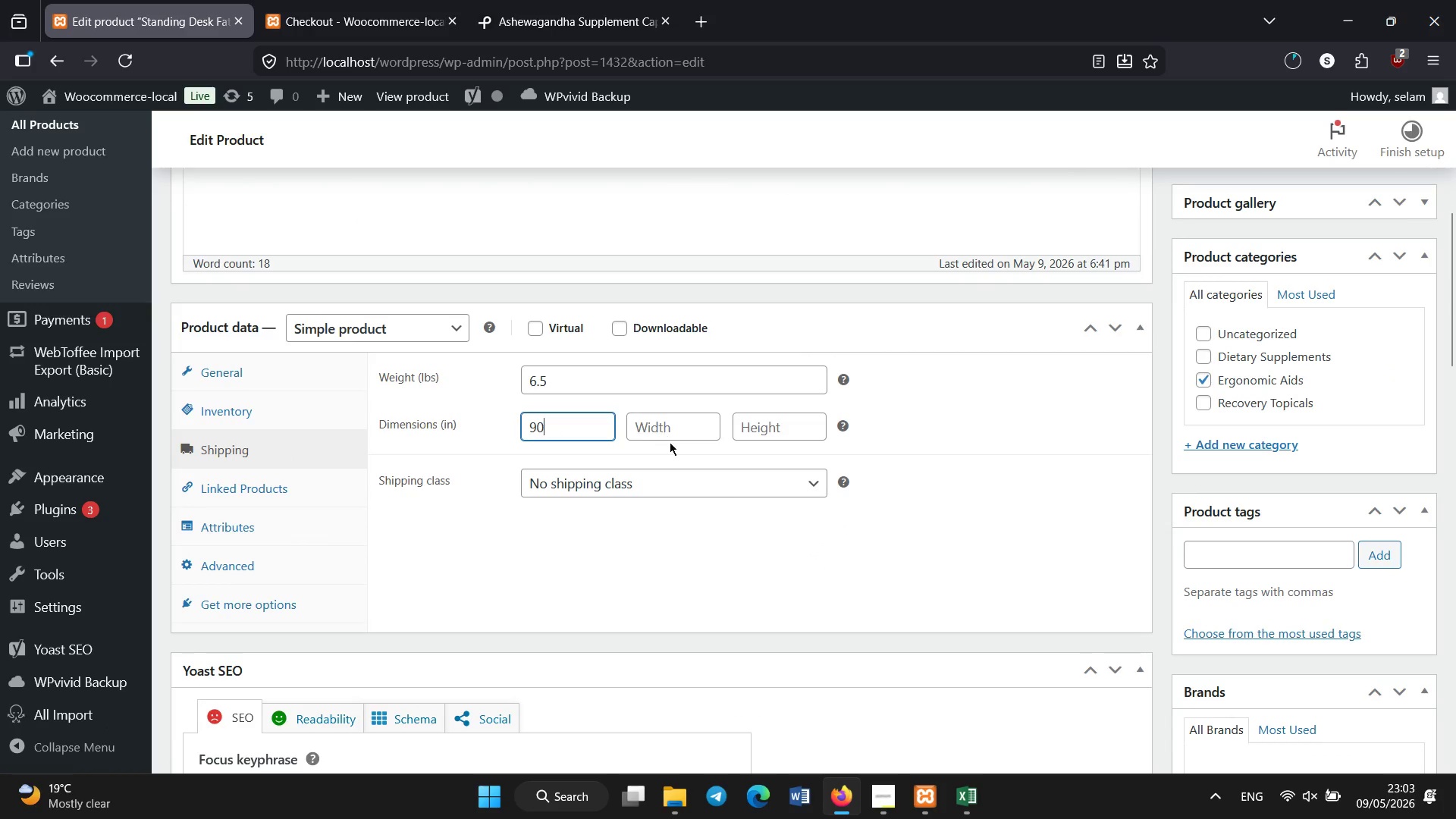 
double_click([675, 422])
 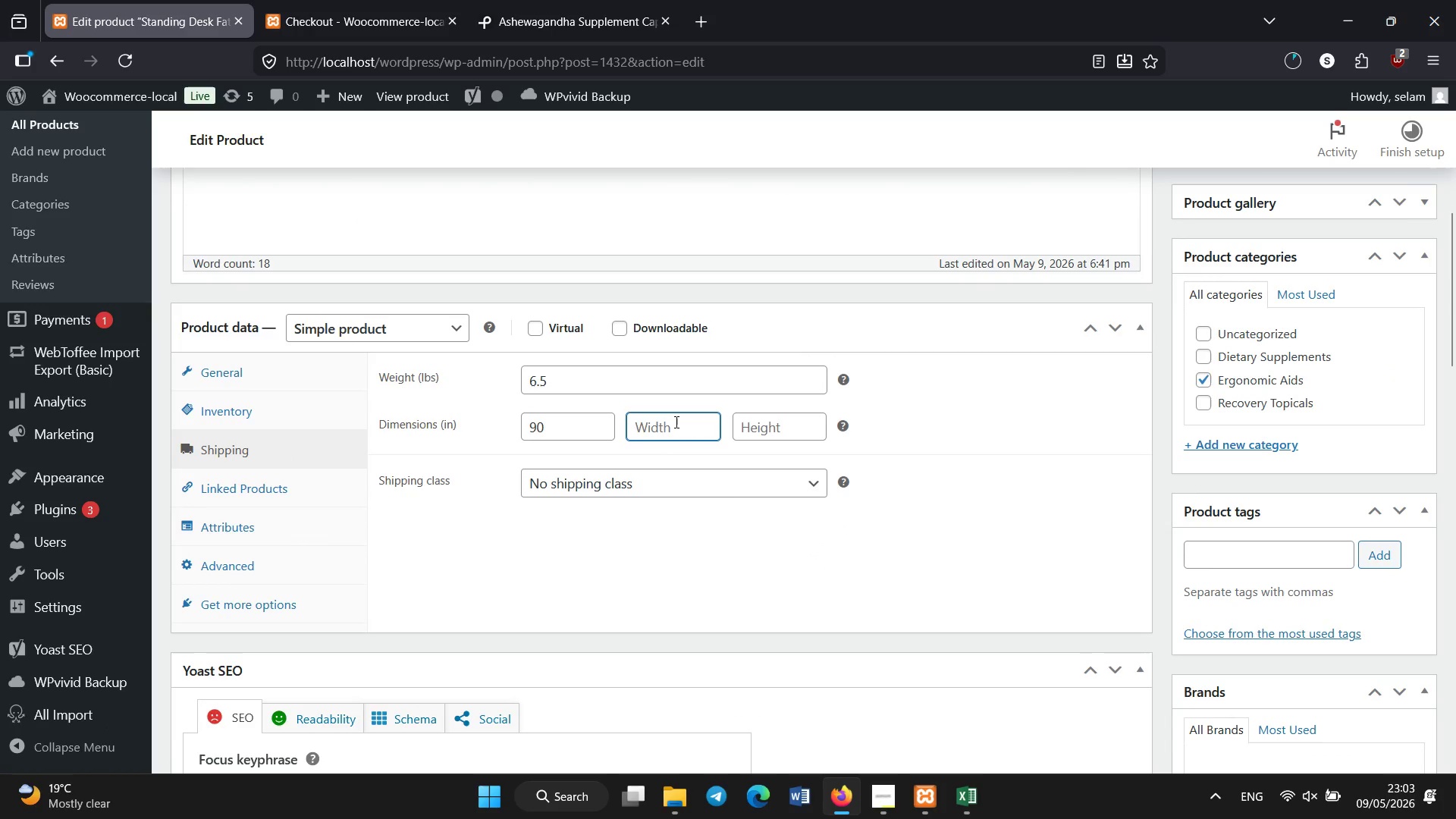 
key(Numpad6)
 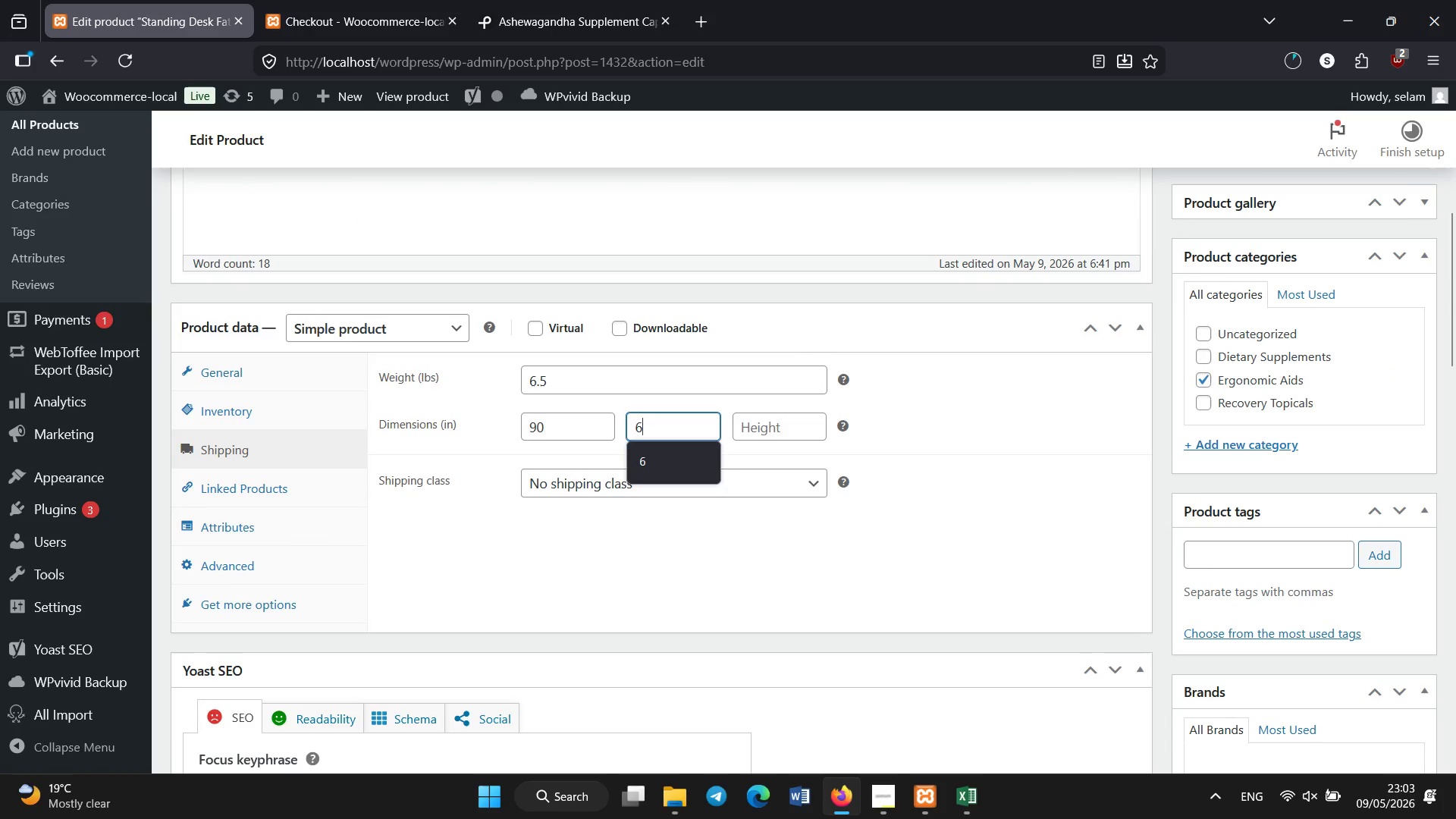 
key(Numpad0)
 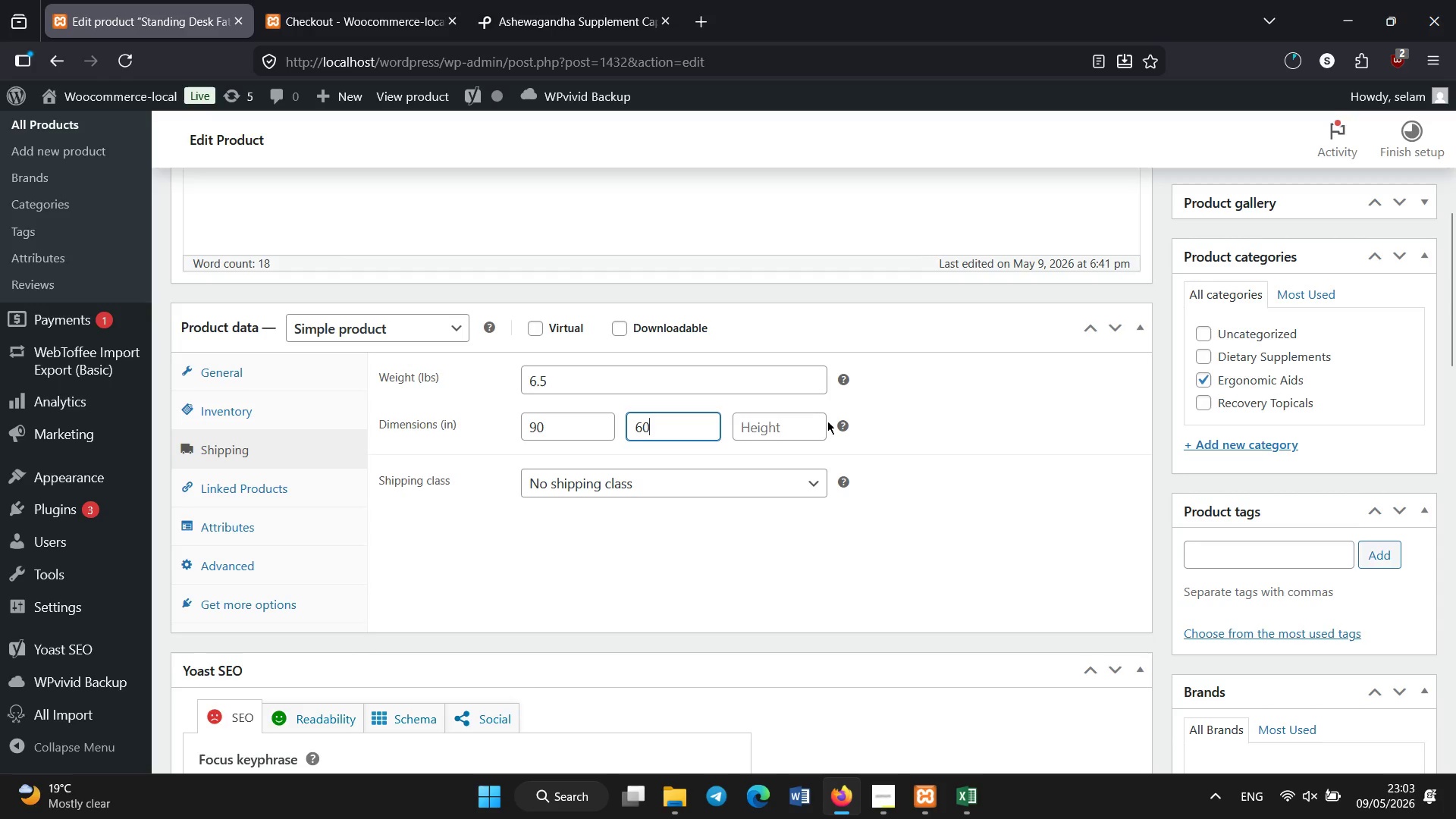 
left_click([817, 421])
 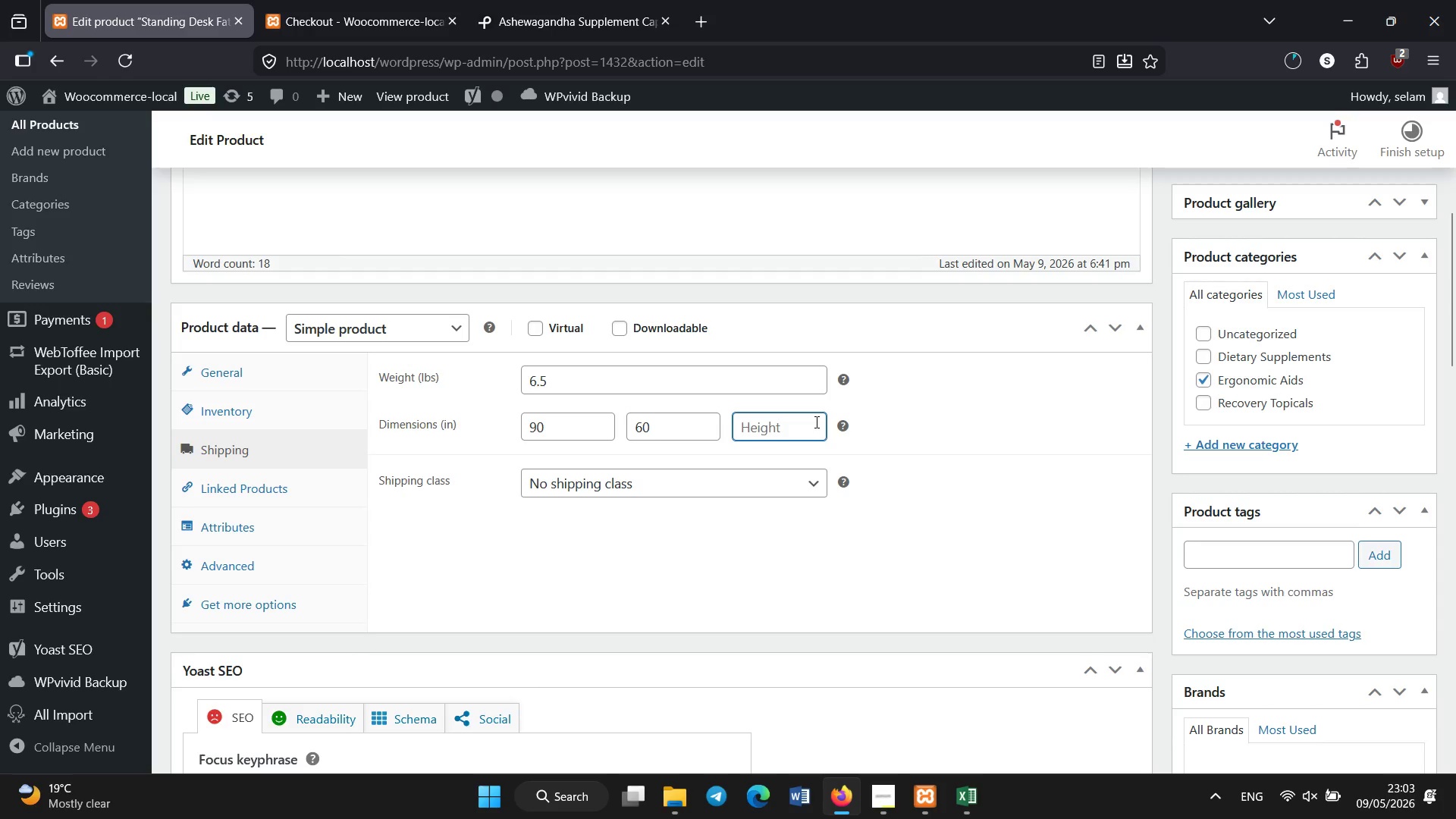 
key(Numpad5)
 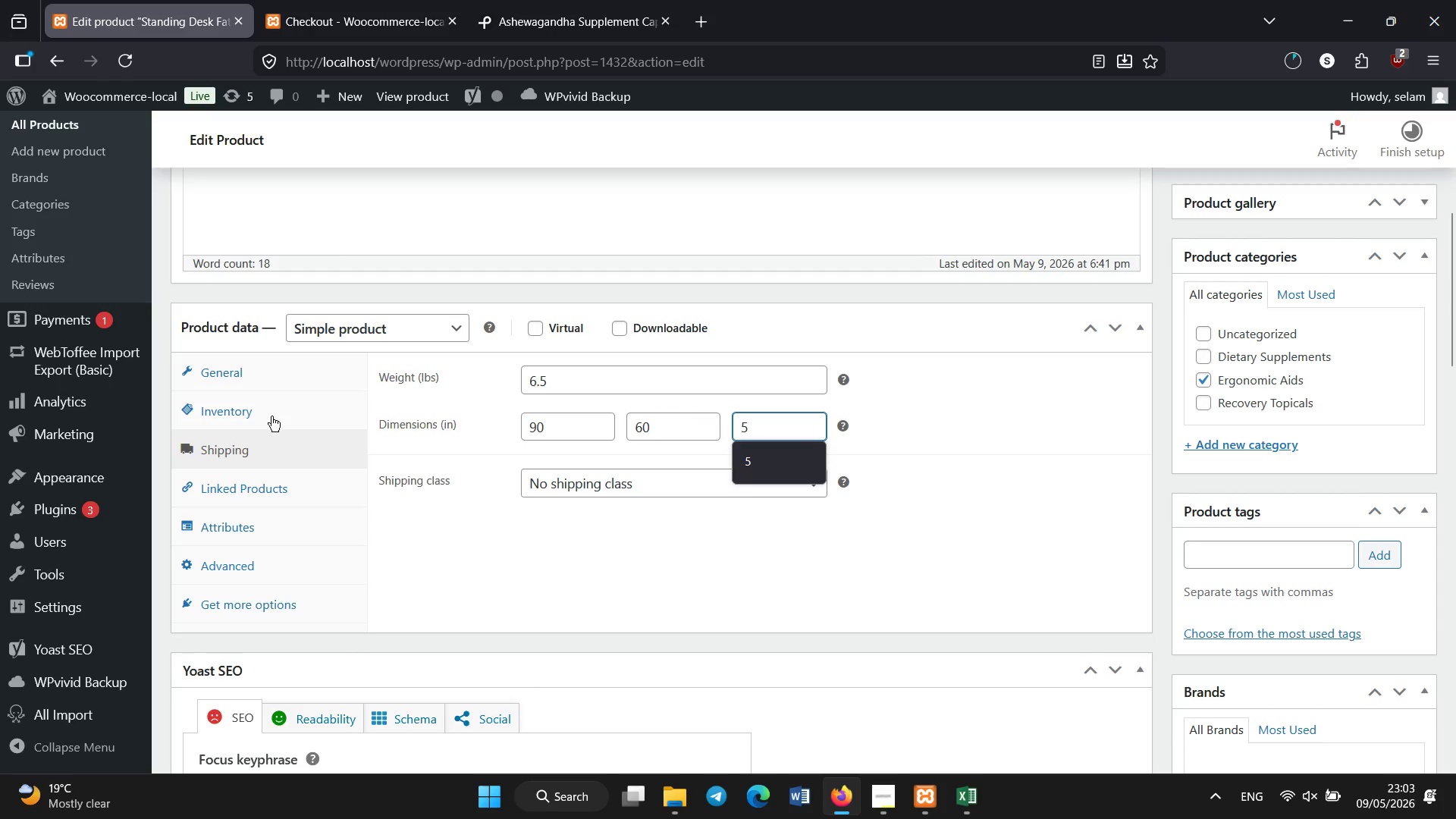 
left_click([246, 419])
 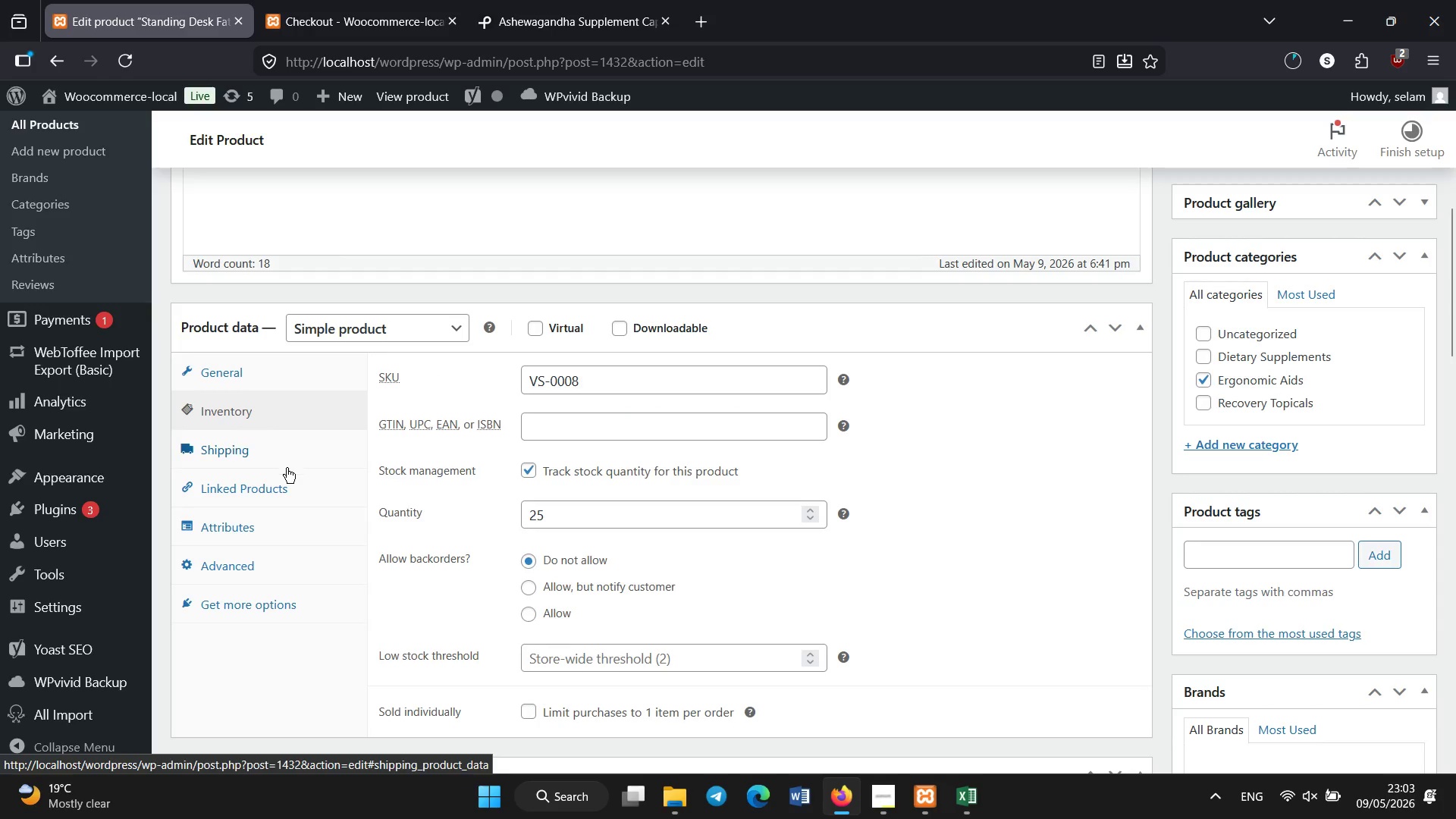 
left_click([286, 472])
 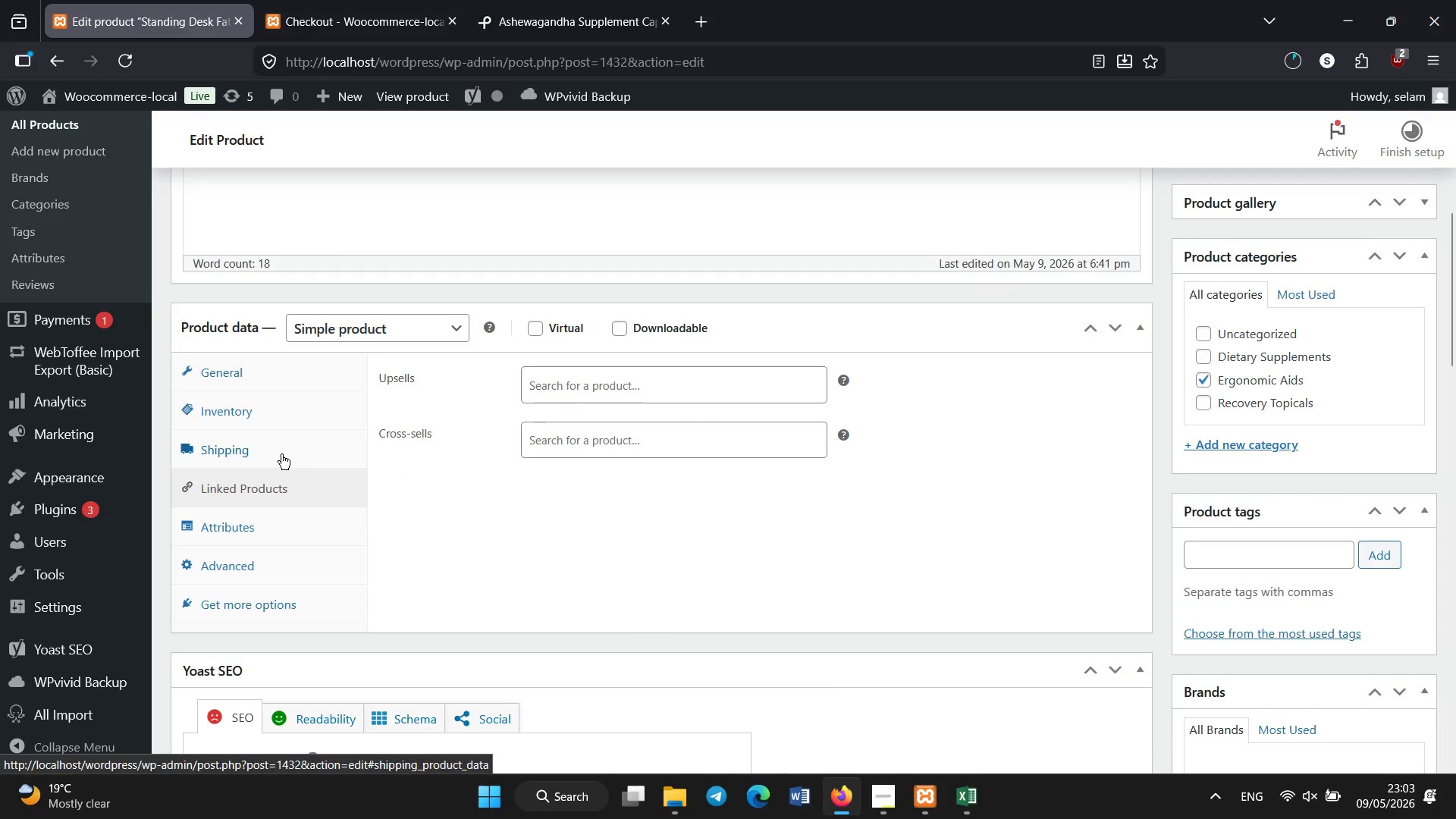 
left_click([281, 454])
 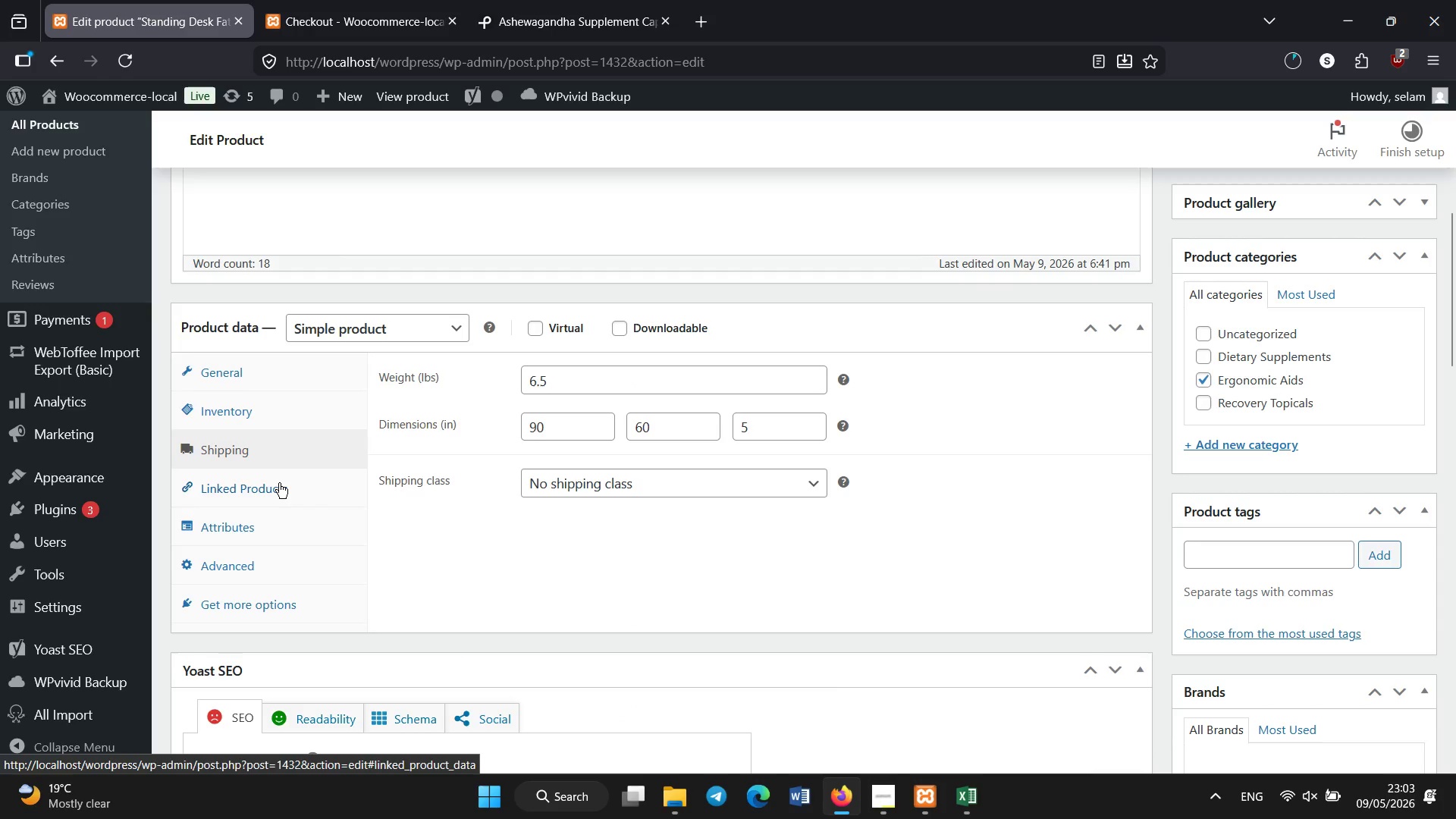 
left_click([279, 483])
 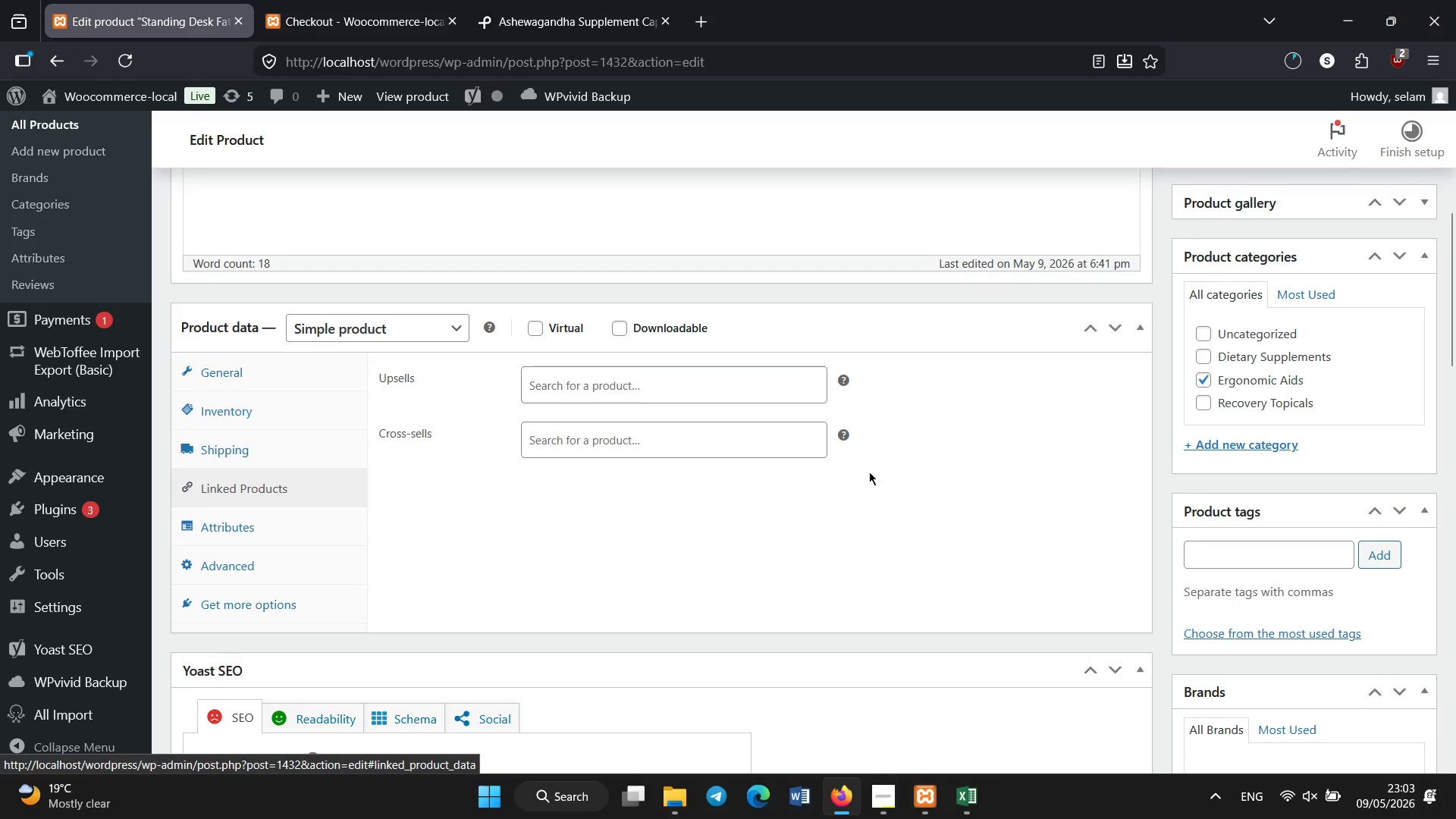 
scroll: coordinate [527, 489], scroll_direction: down, amount: 4.0
 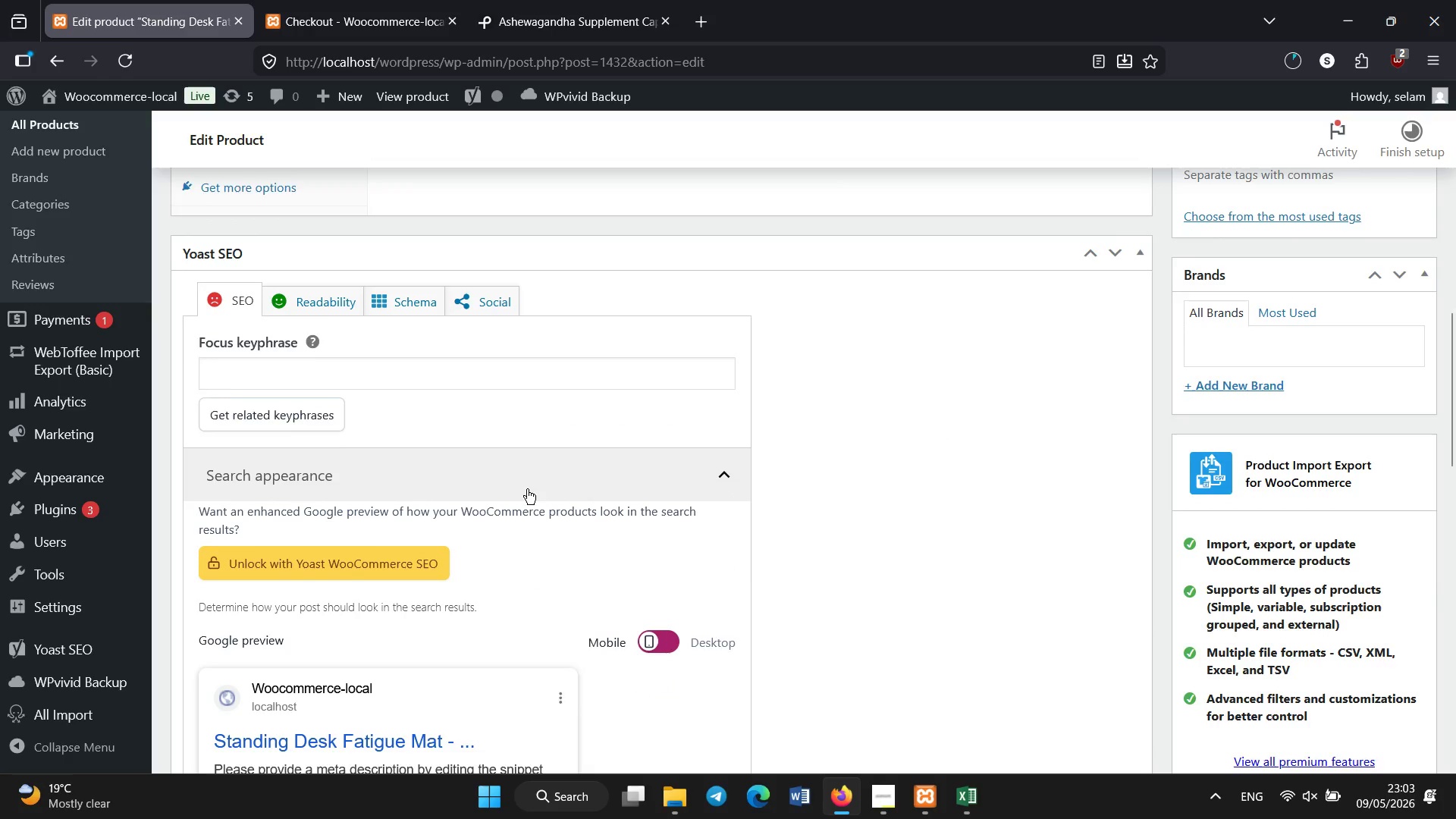 
scroll: coordinate [527, 489], scroll_direction: none, amount: 0.0
 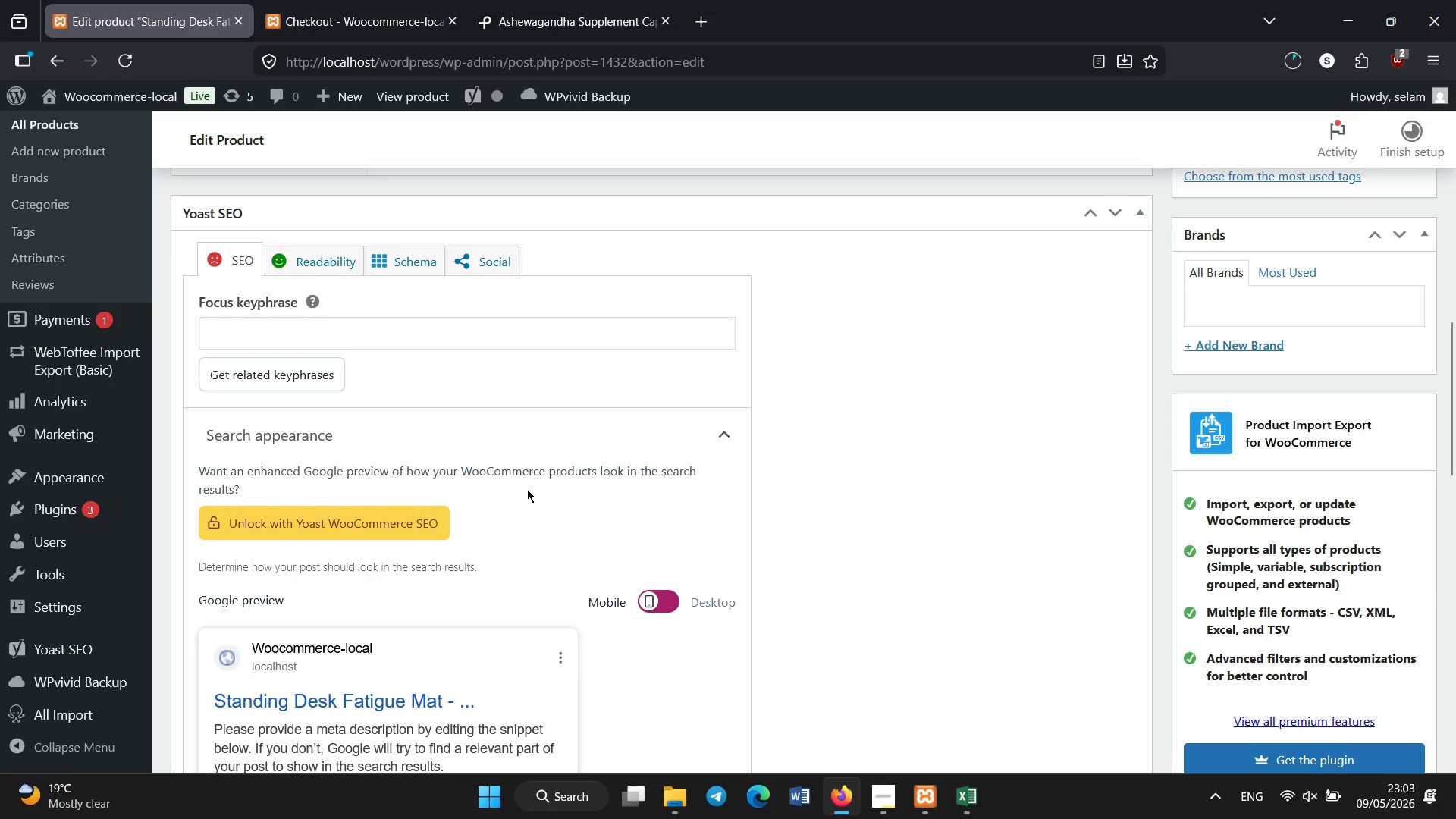 
scroll: coordinate [527, 489], scroll_direction: down, amount: 1.0
 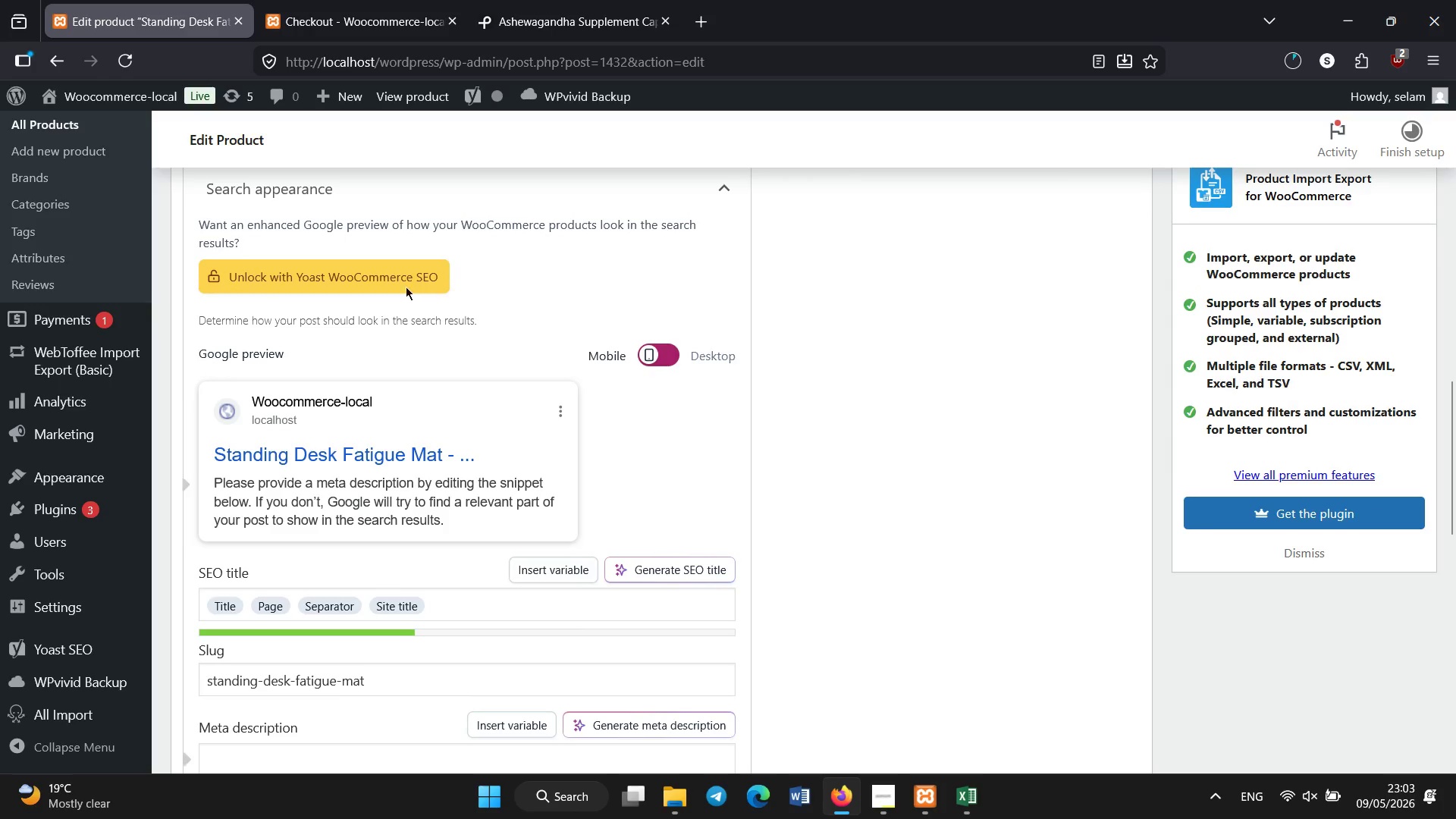 
left_click([549, 556])
 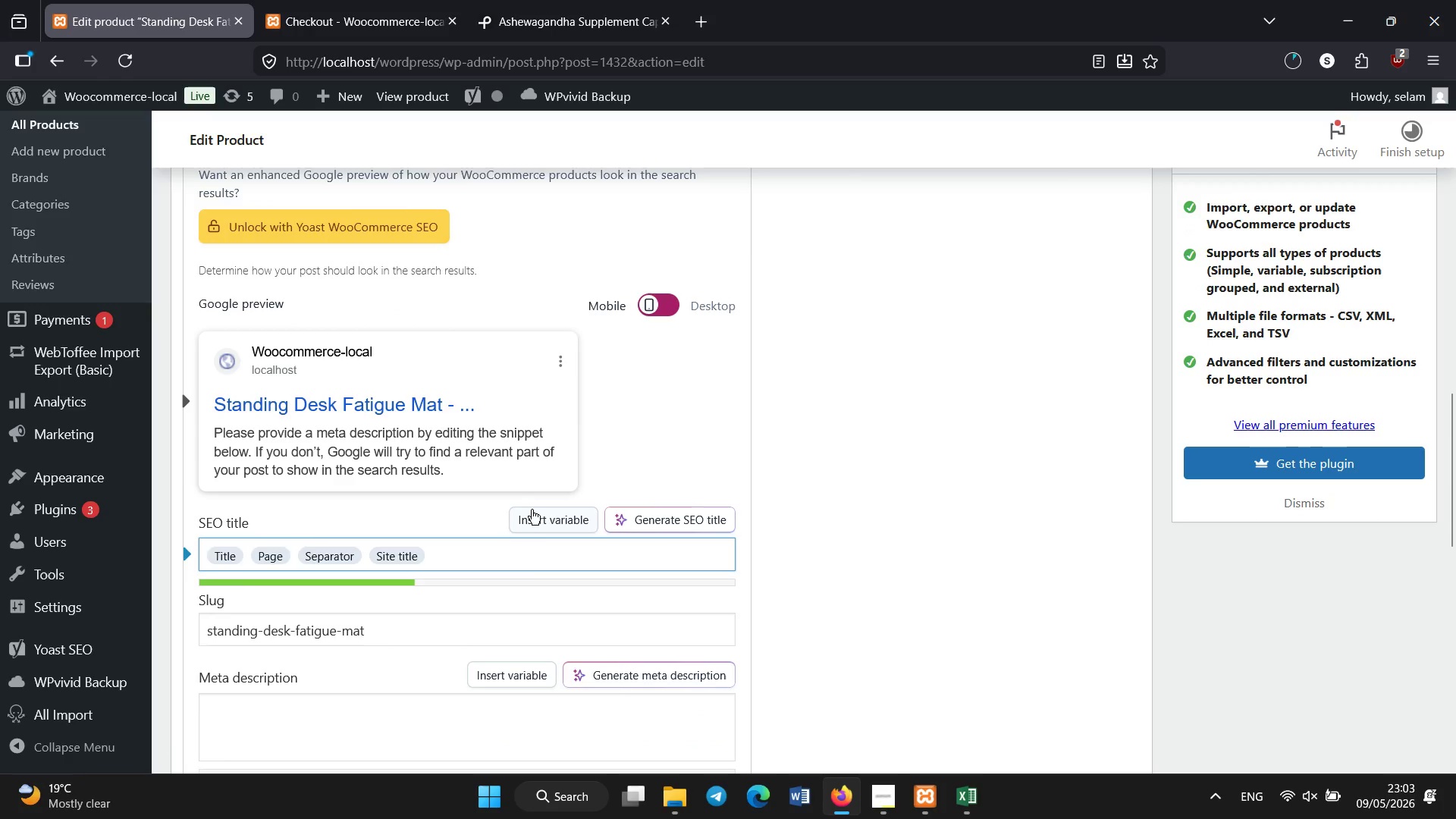 
scroll: coordinate [573, 583], scroll_direction: none, amount: 0.0
 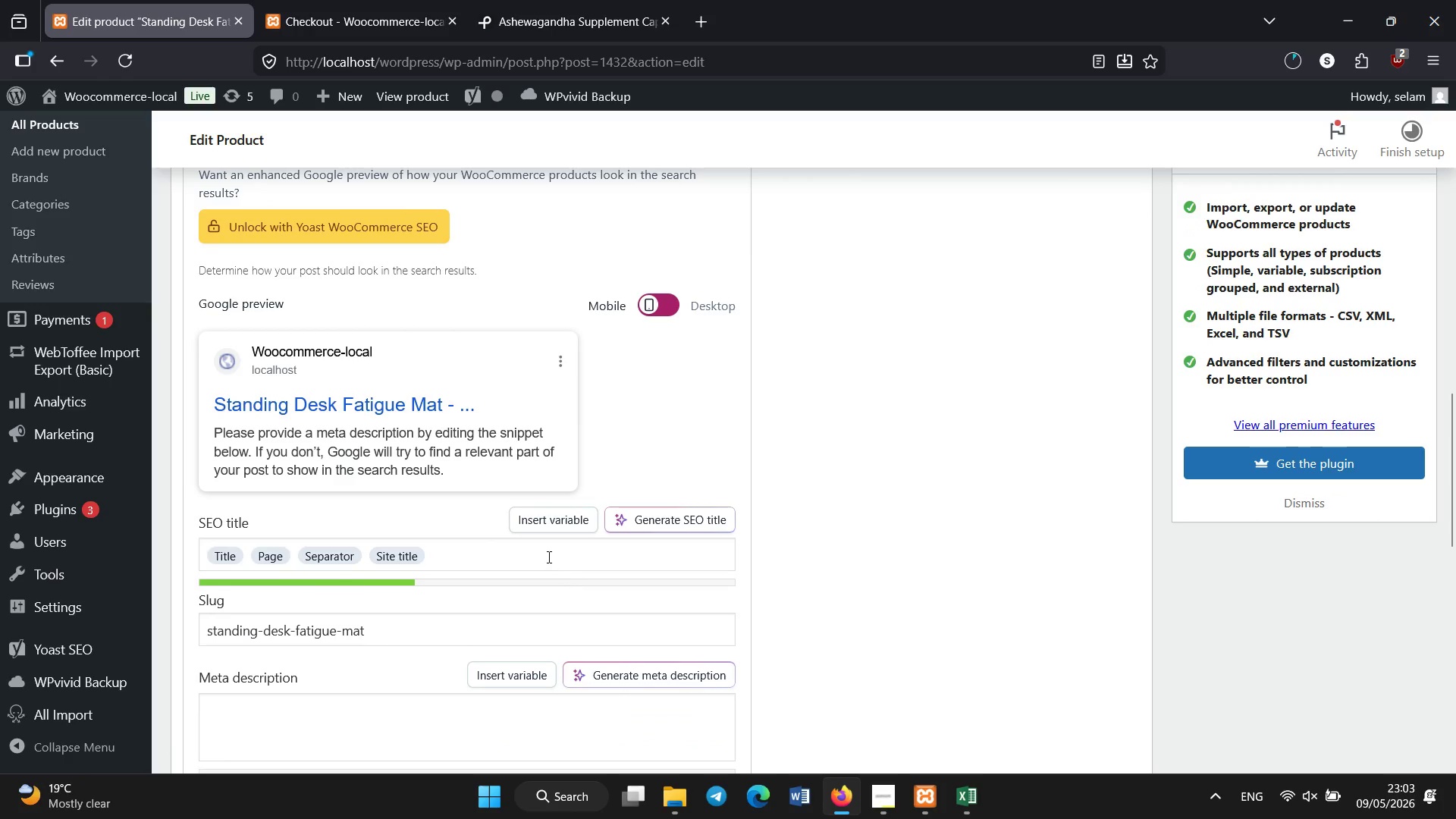 
key(Backspace)
 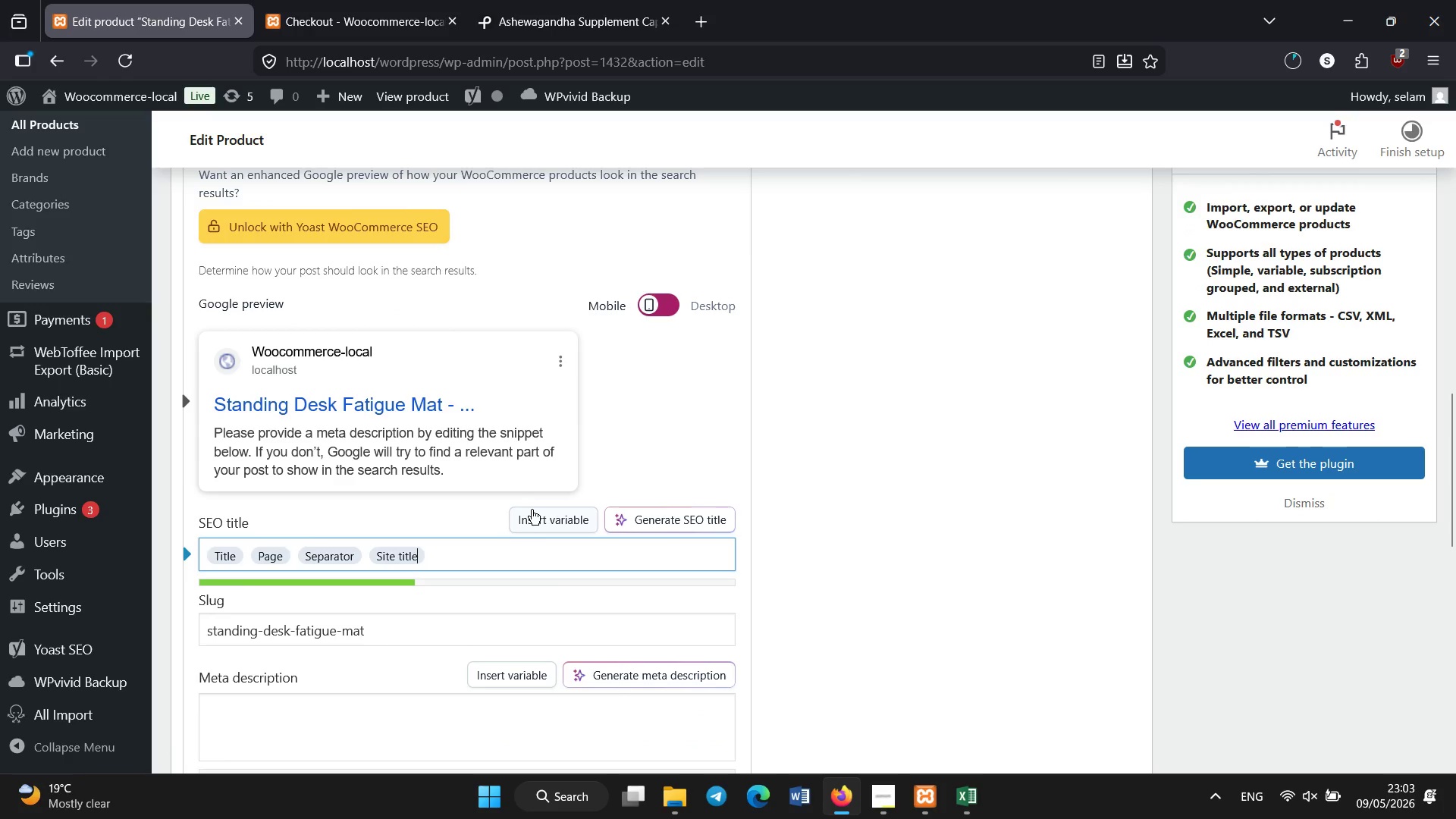 
key(Backspace)
 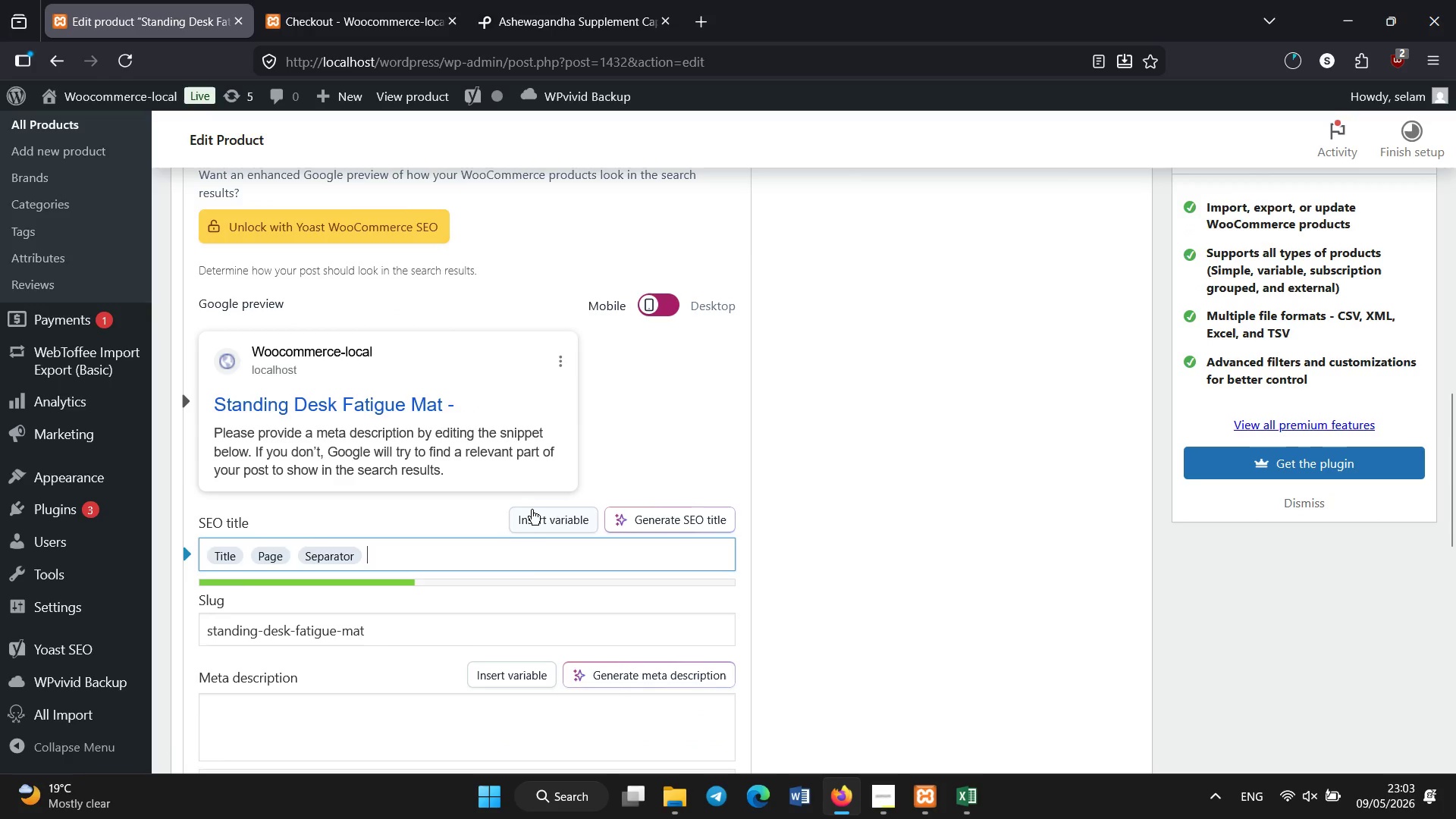 
key(Backspace)
 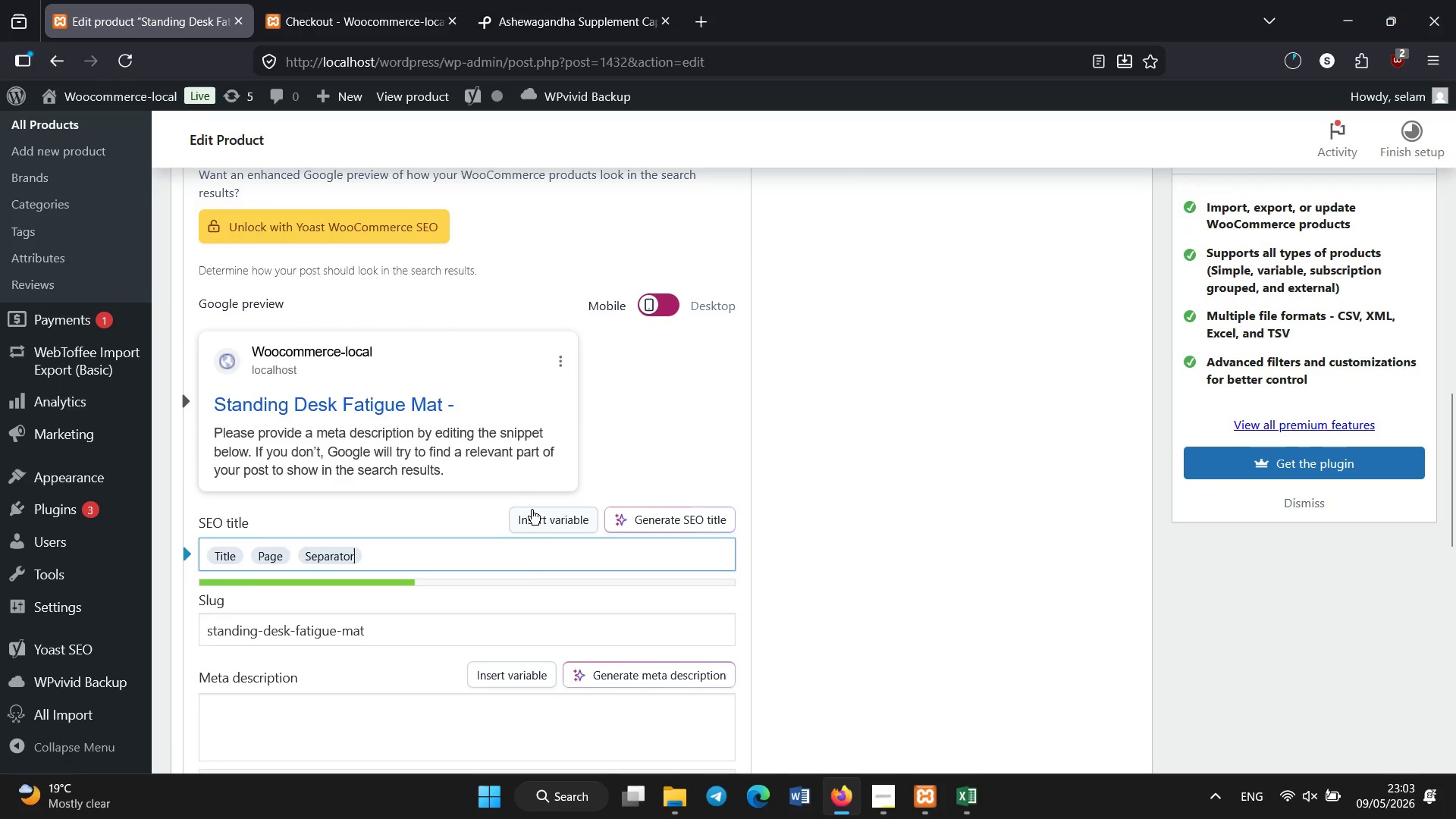 
key(Backspace)
 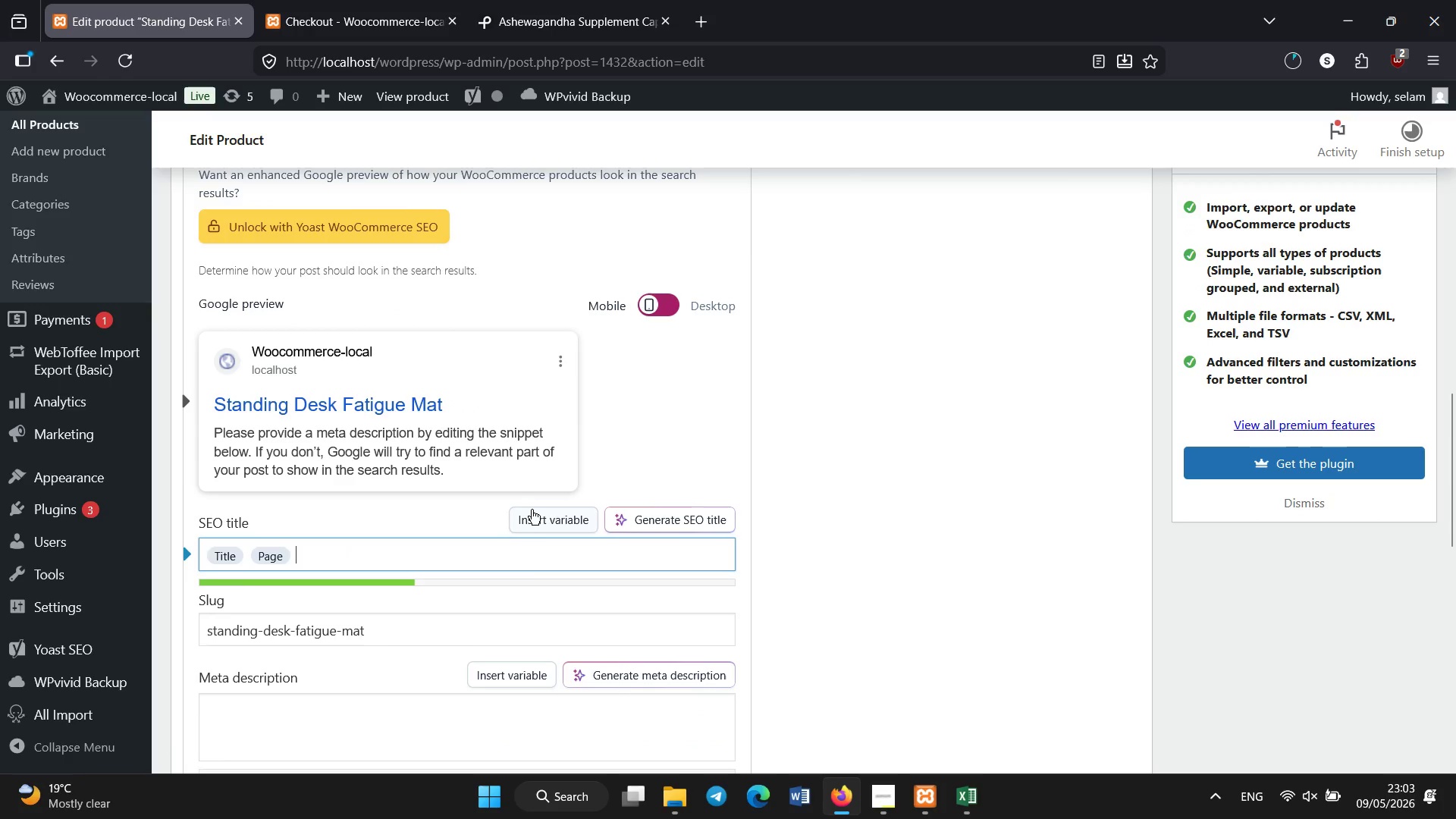 
key(Backspace)
 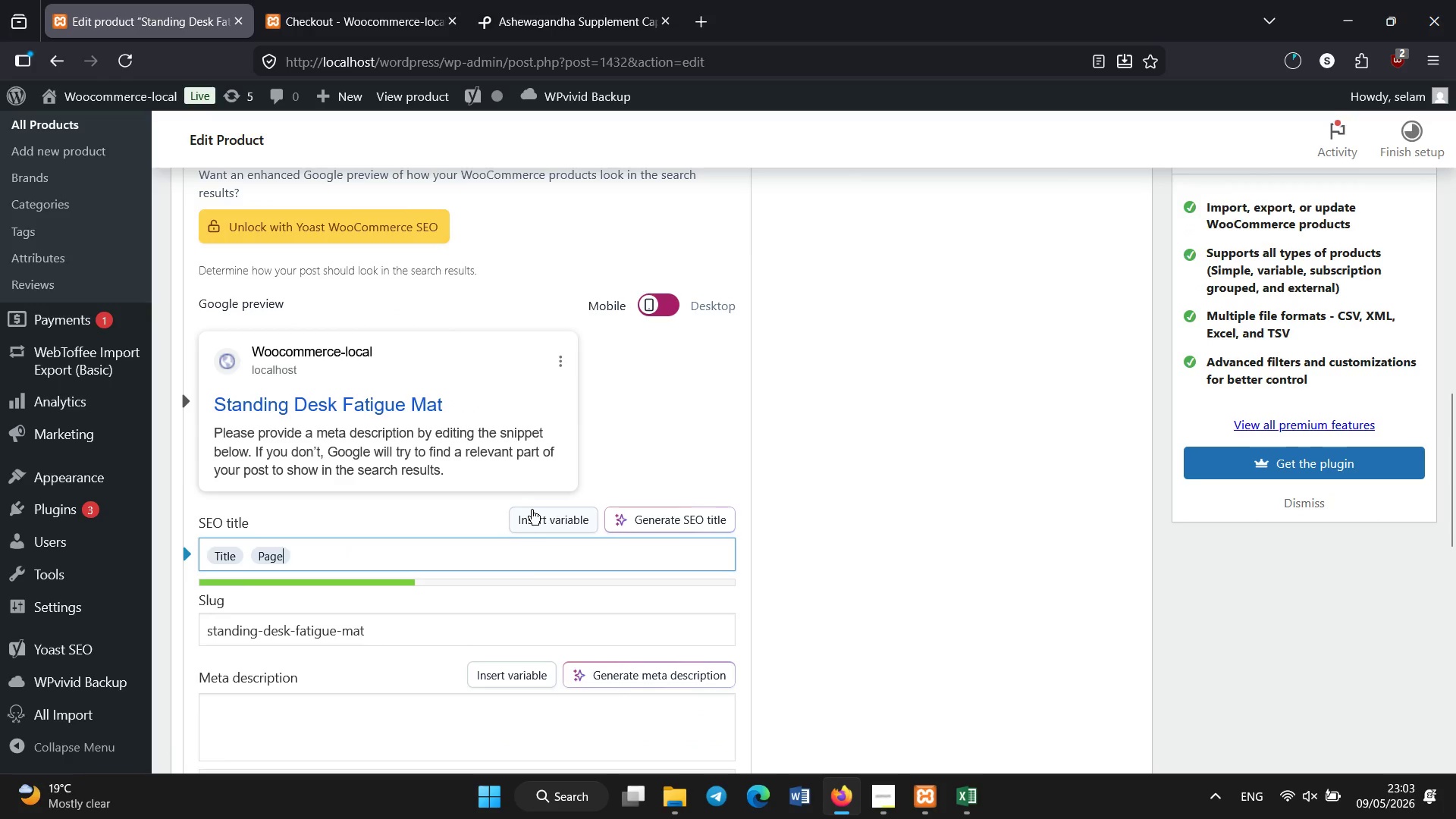 
key(Backspace)
 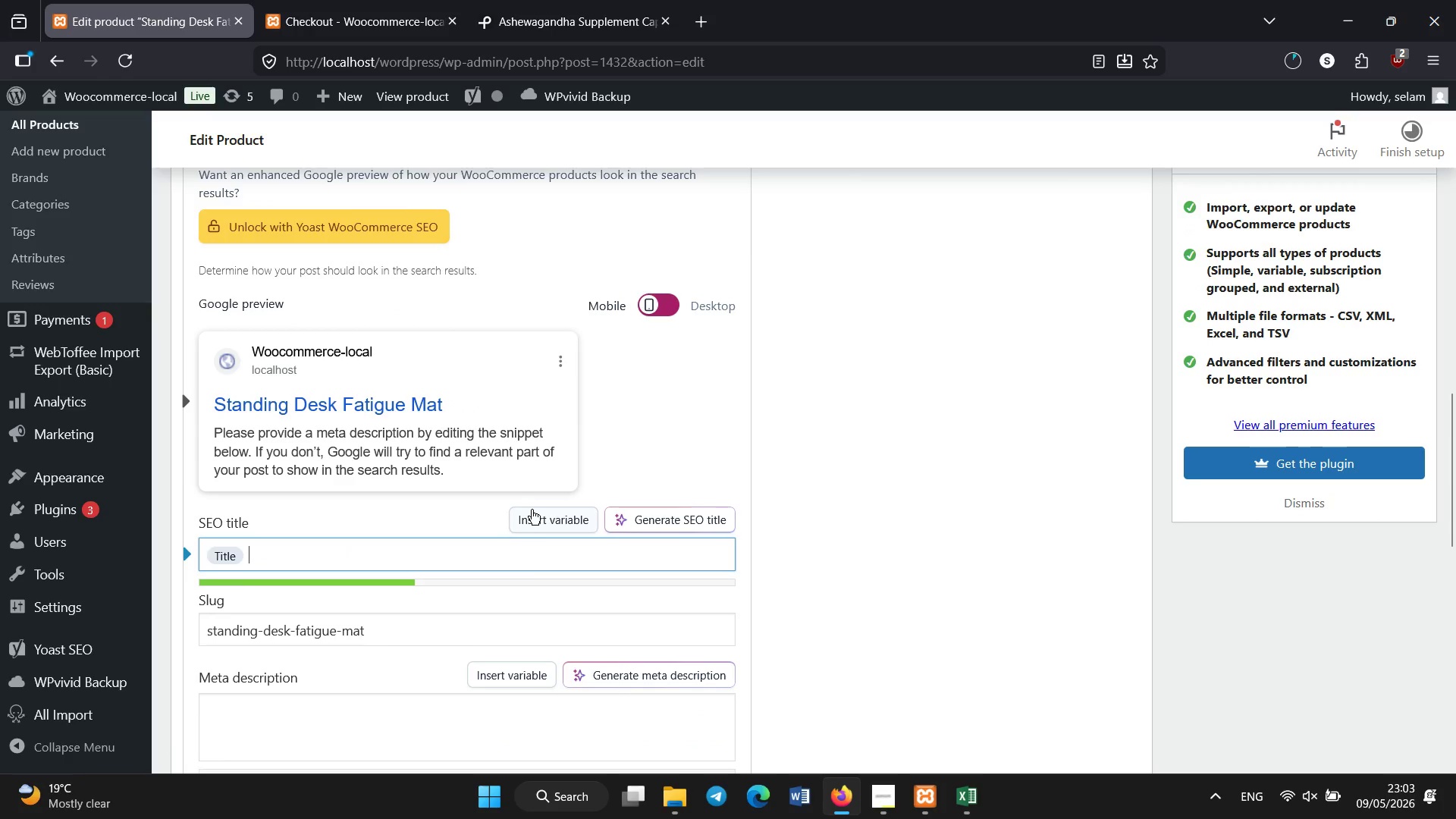 
key(Shift+Backslash)
 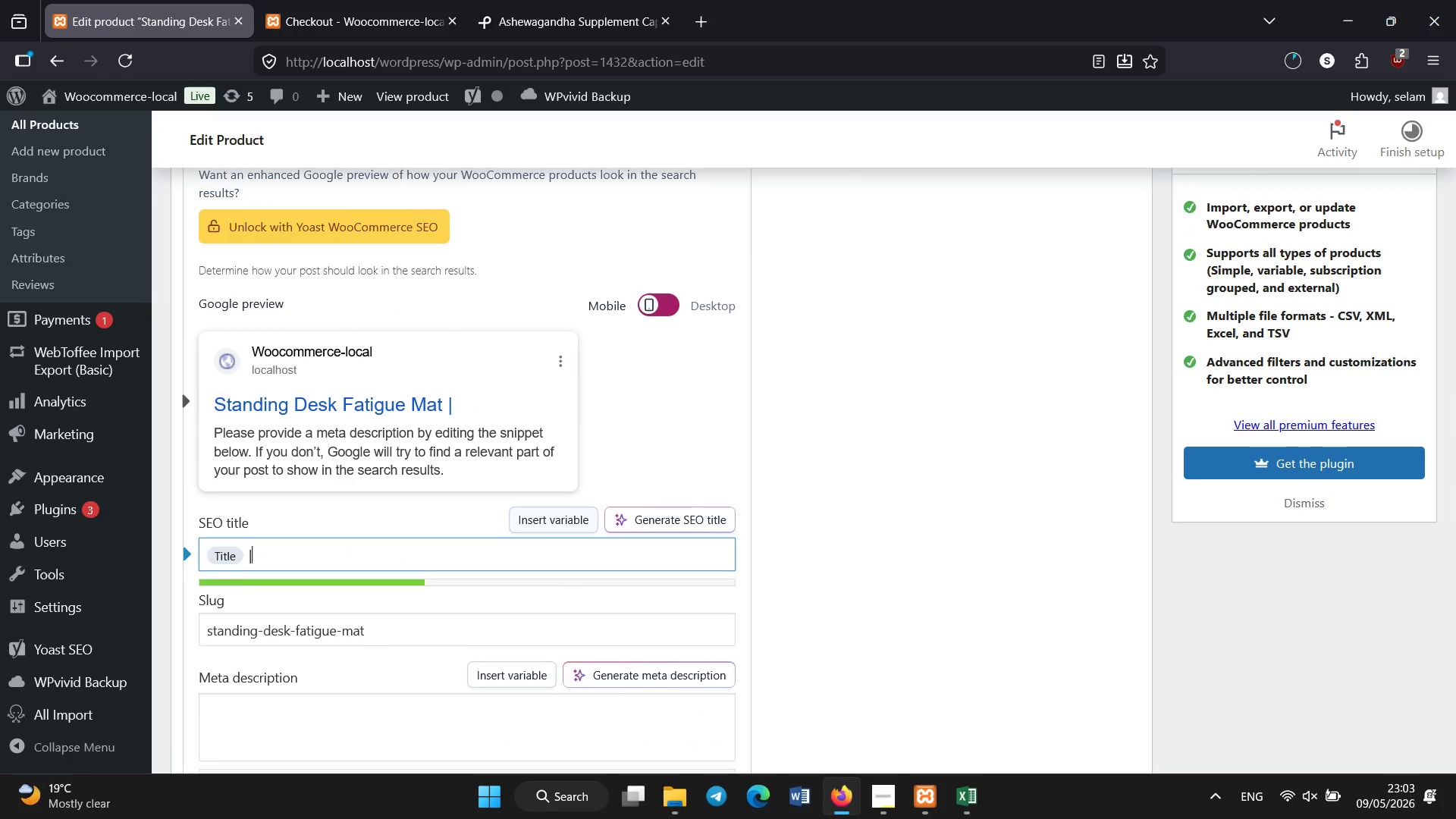 
key(Space)
 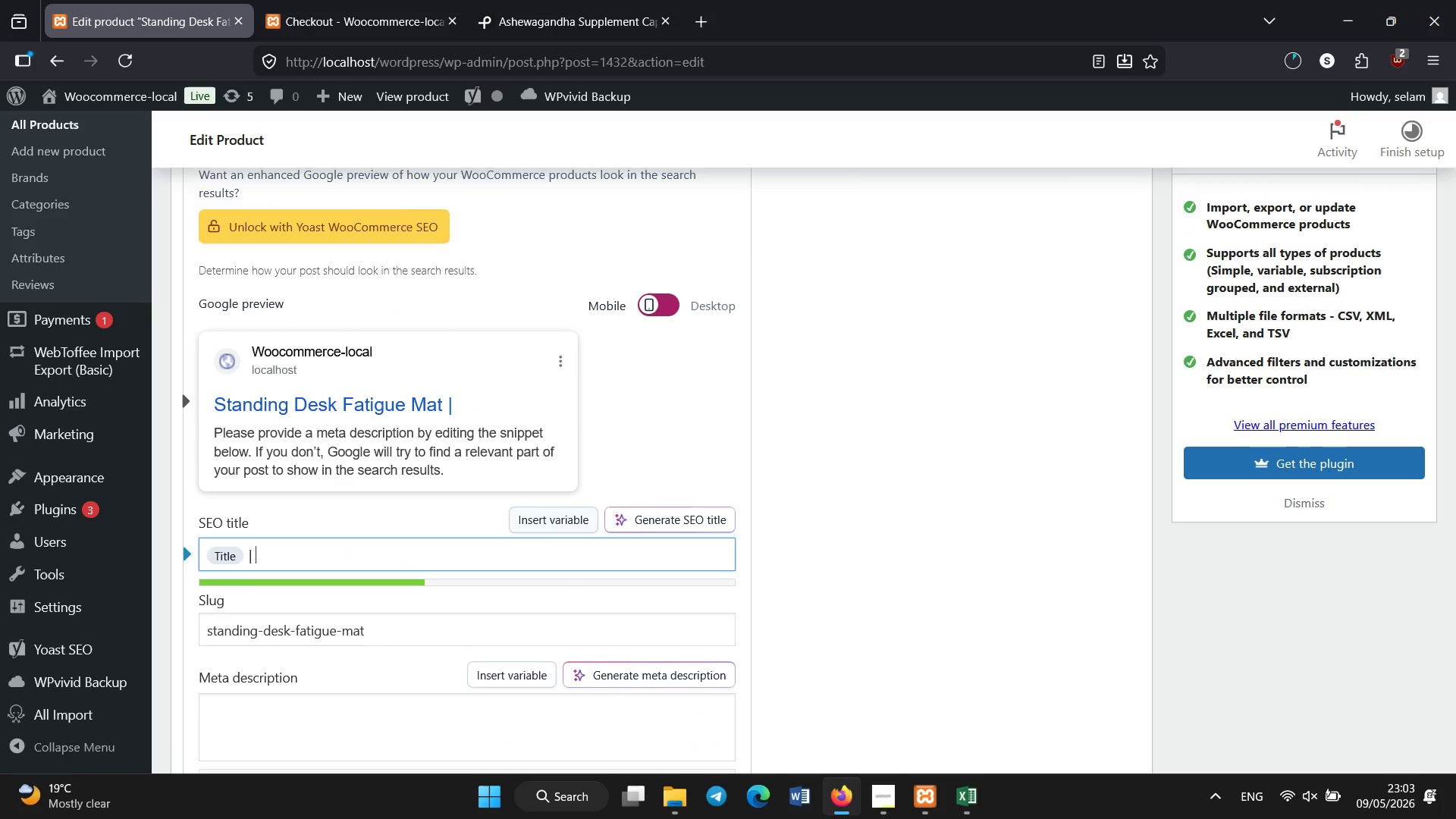 
type(Anti )
key(Backspace)
type(-Fatigue Ergonomic Support Mat)
 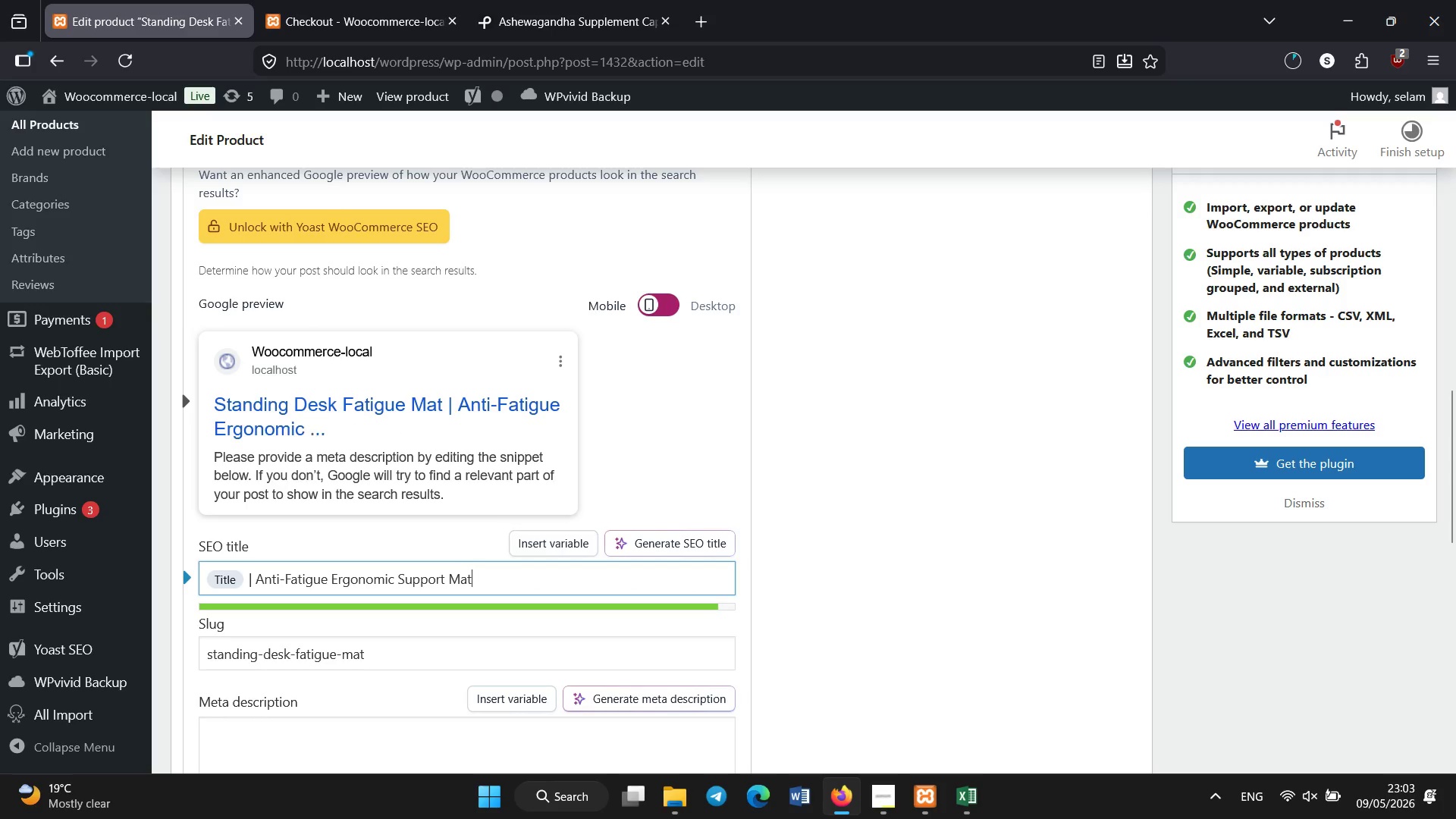 
scroll: coordinate [1021, 579], scroll_direction: down, amount: 2.0
 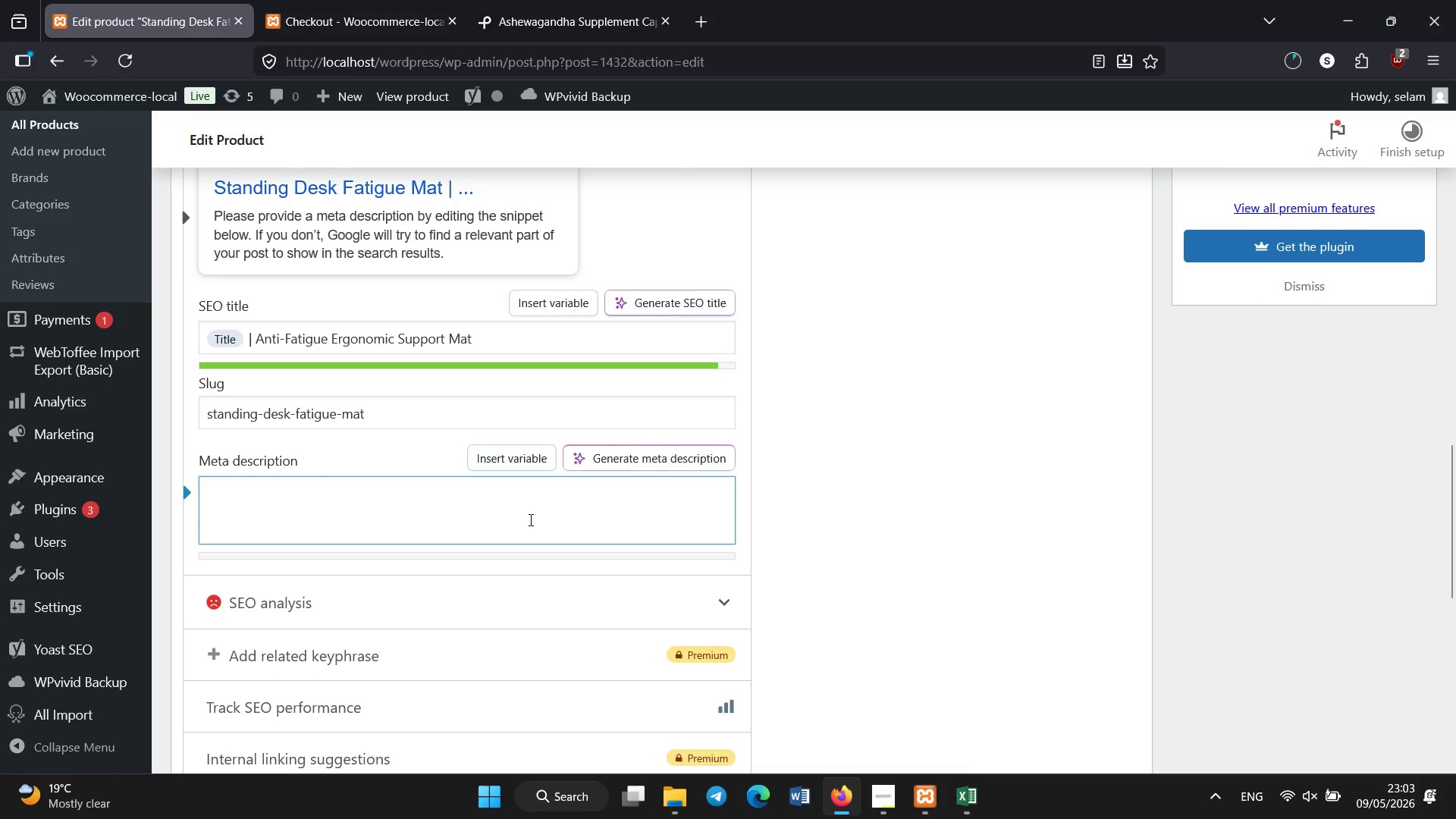 
type(Hight)
key(Backspace)
type(- )
key(Backspace)
type(density standing desk mat designed to reduce leg fatigue )
key(Backspace)
type(, improve postrue, and support long working hours comfort...)
key(Backspace)
key(Backspace)
key(Backspace)
type(.)
 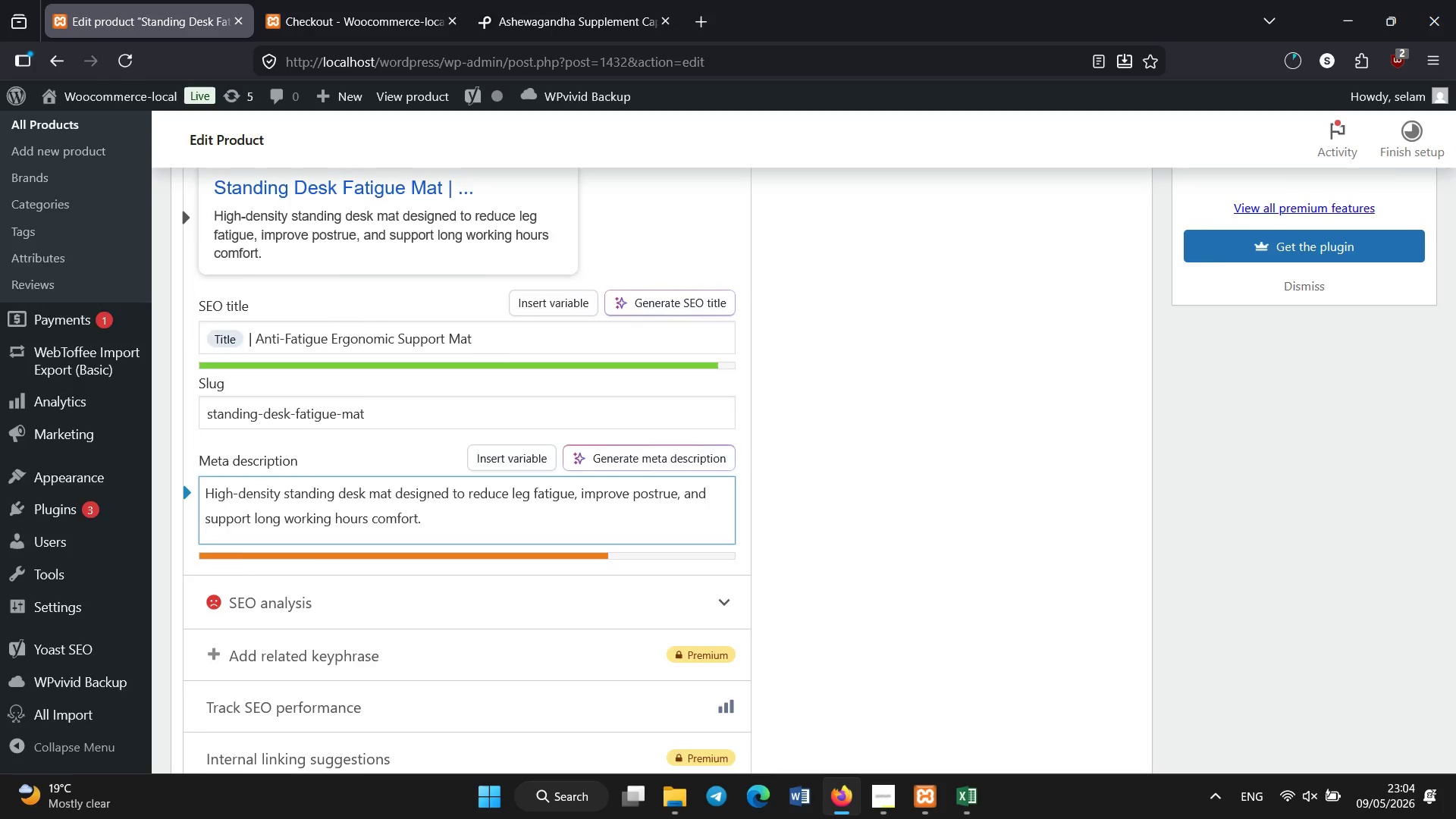 
scroll: coordinate [531, 520], scroll_direction: none, amount: 0.0
 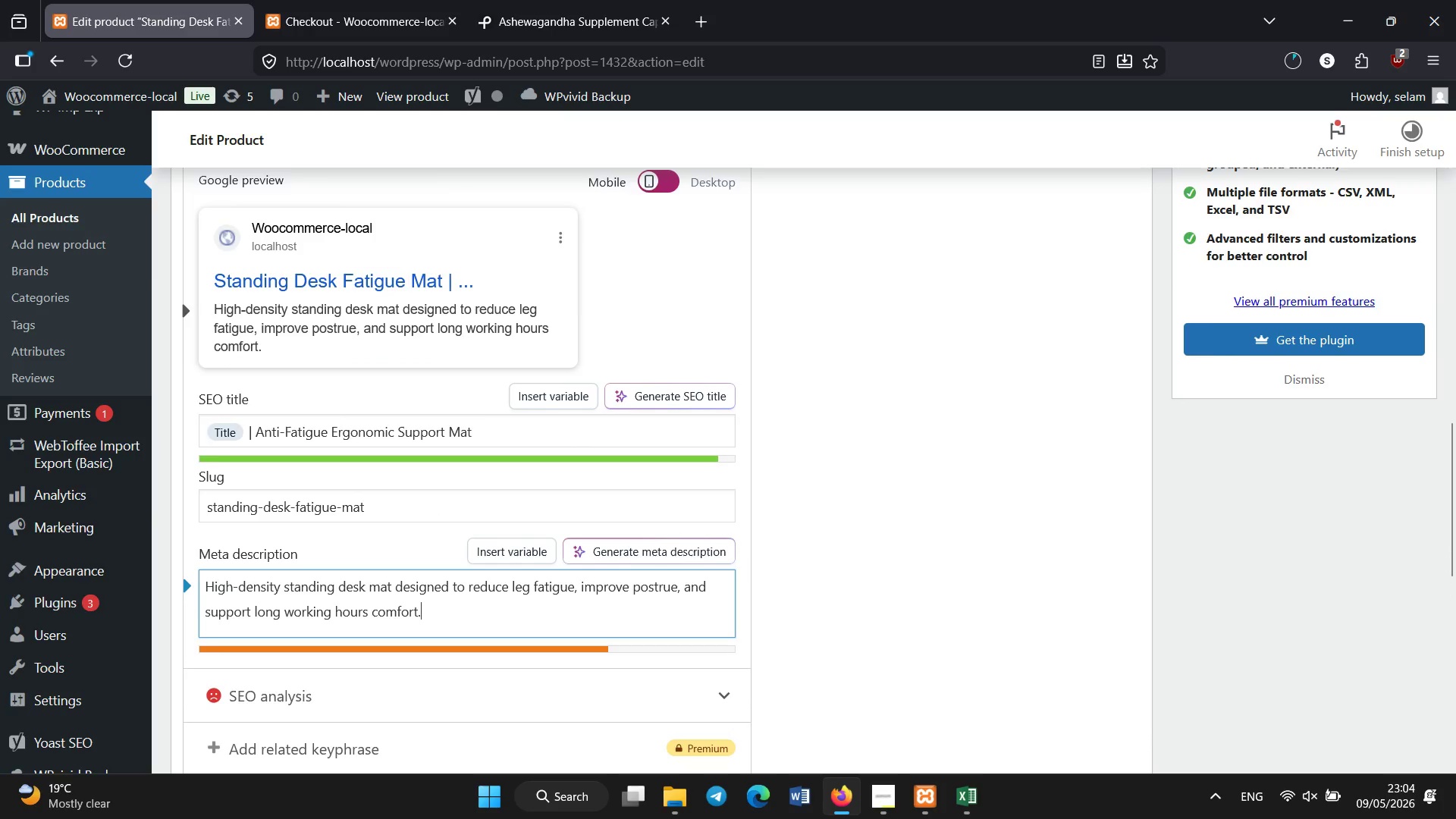 
scroll: coordinate [1055, 457], scroll_direction: up, amount: 2.0
 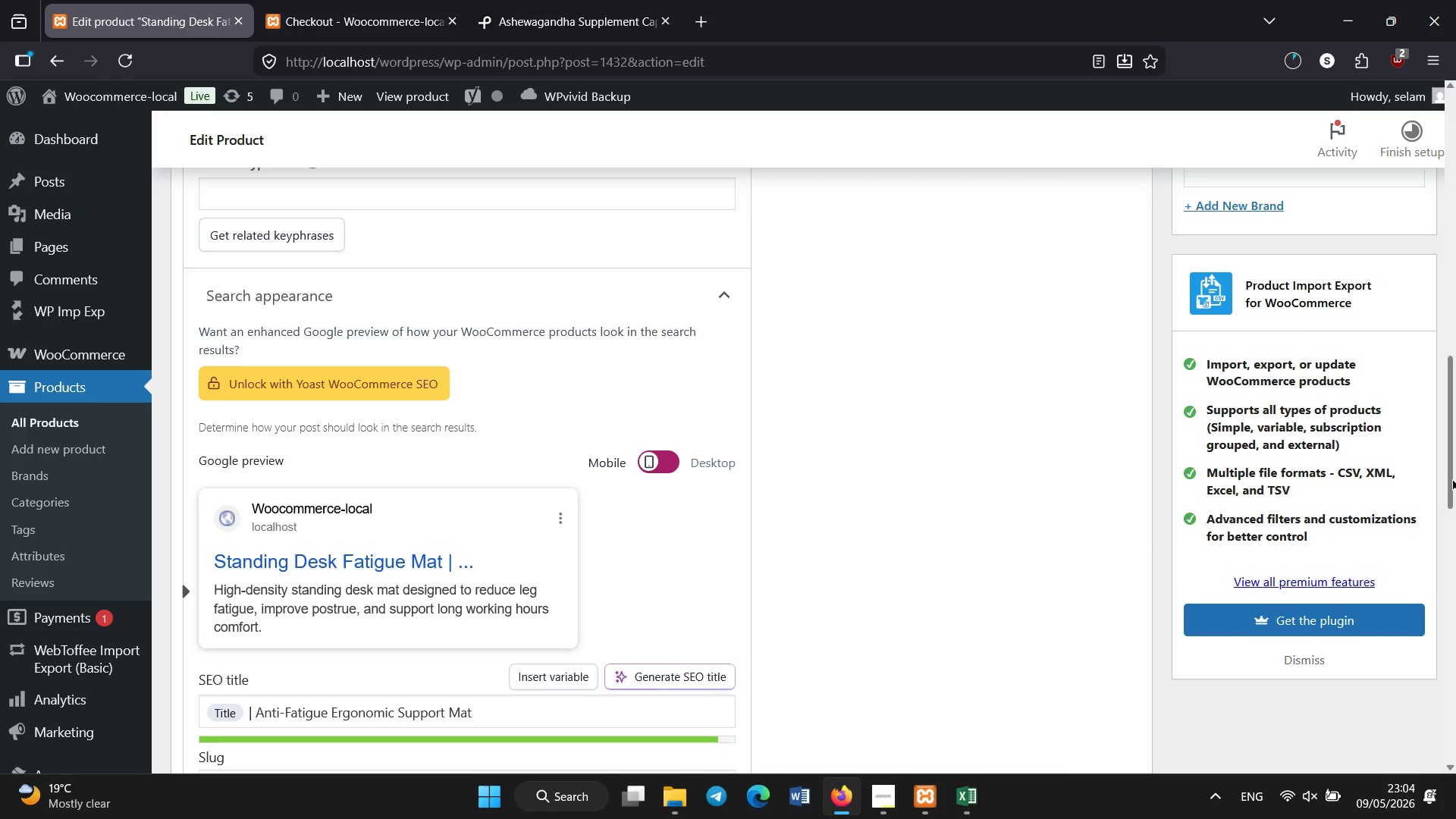 
wait(5.23)
 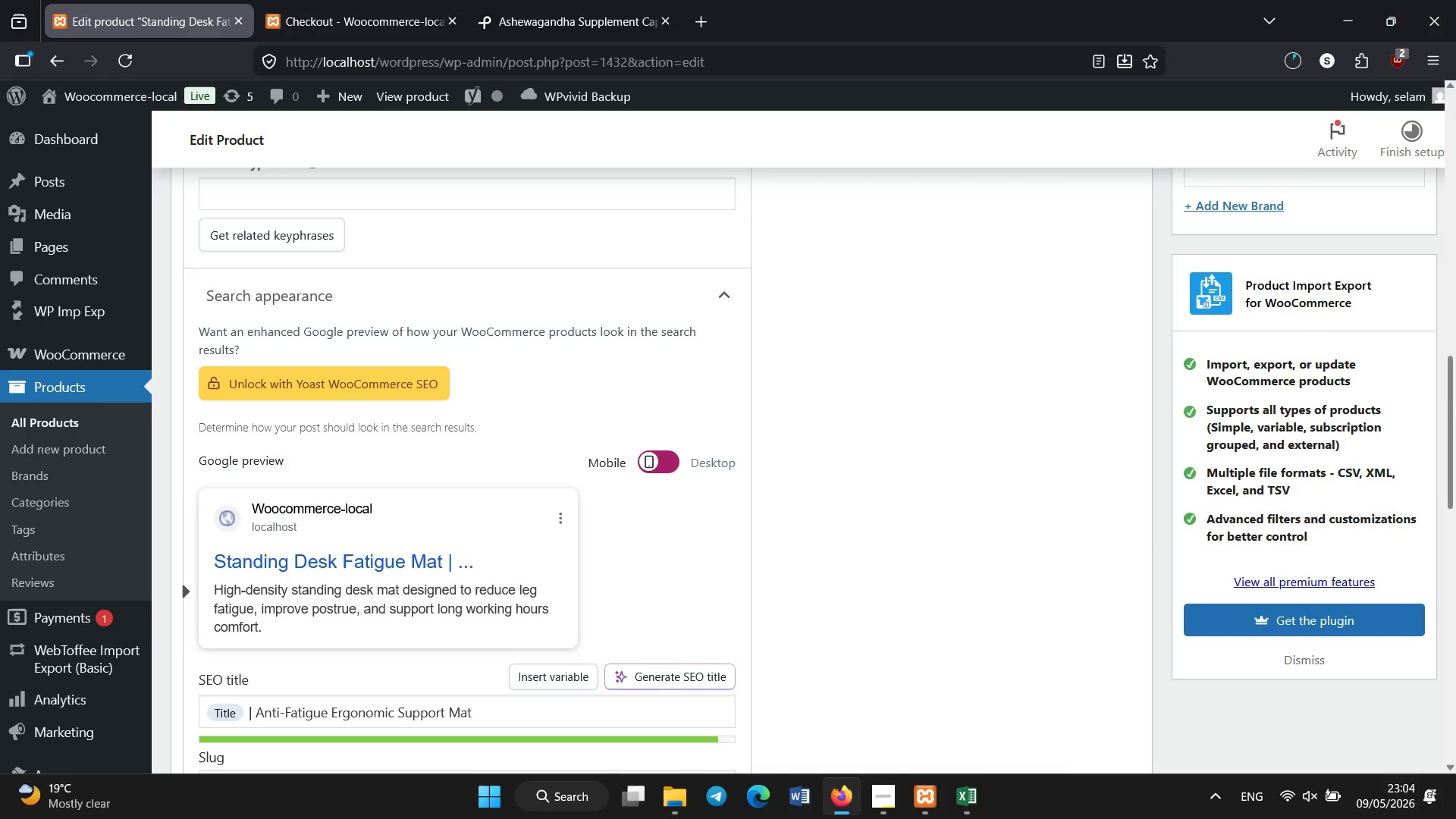 
left_click([1298, 663])
 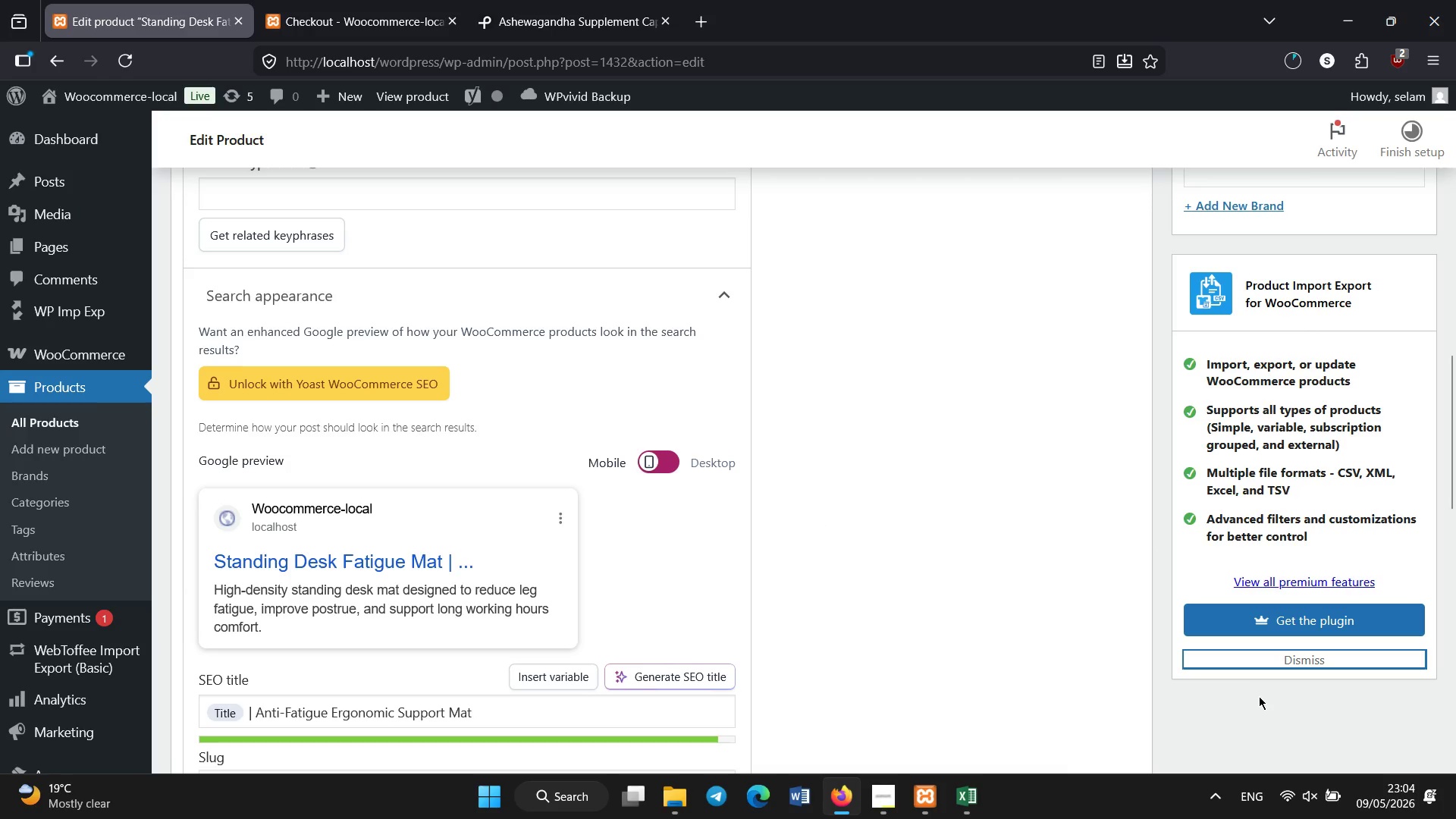 
left_click([1276, 658])
 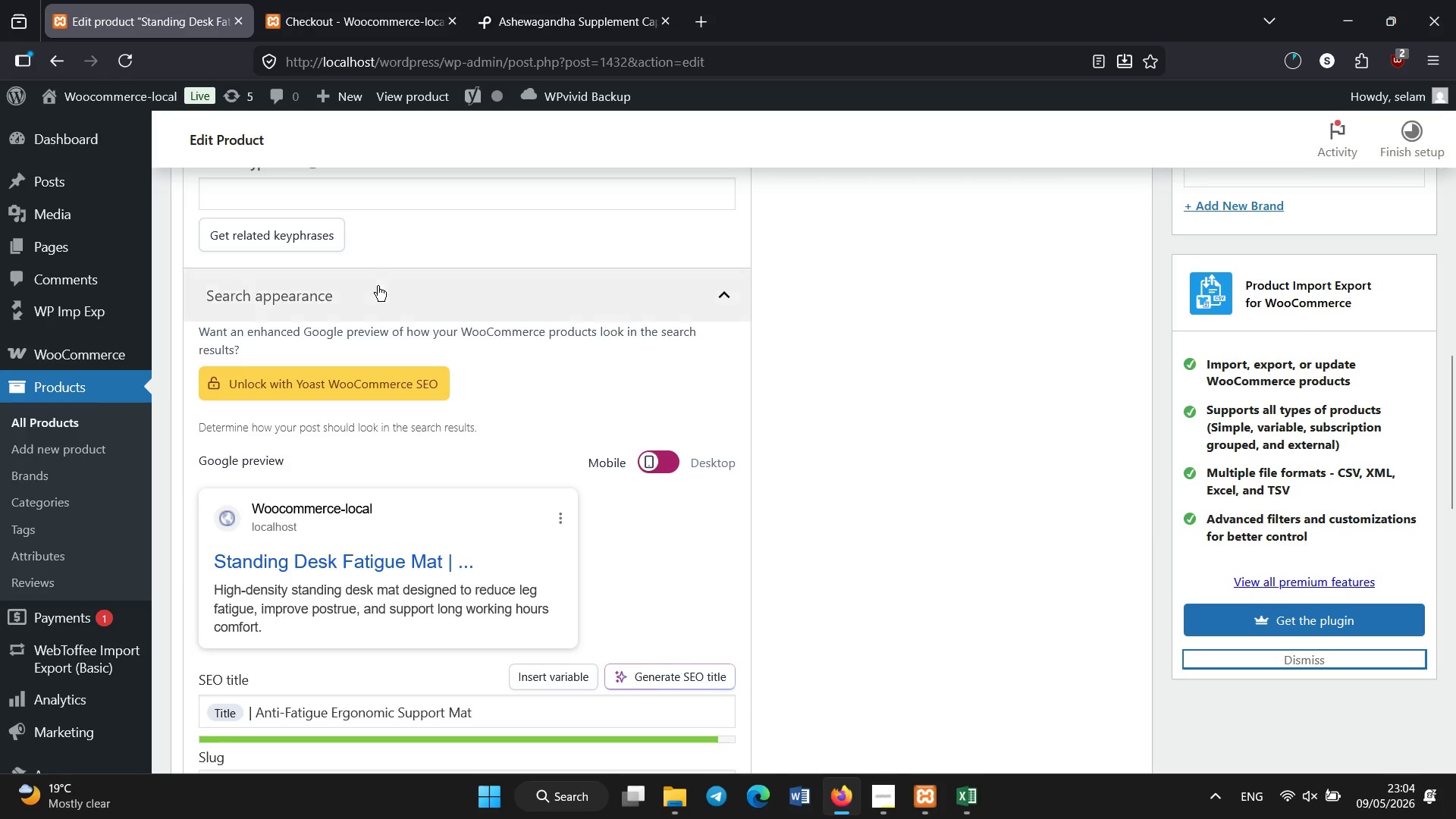 
scroll: coordinate [369, 290], scroll_direction: up, amount: 2.0
 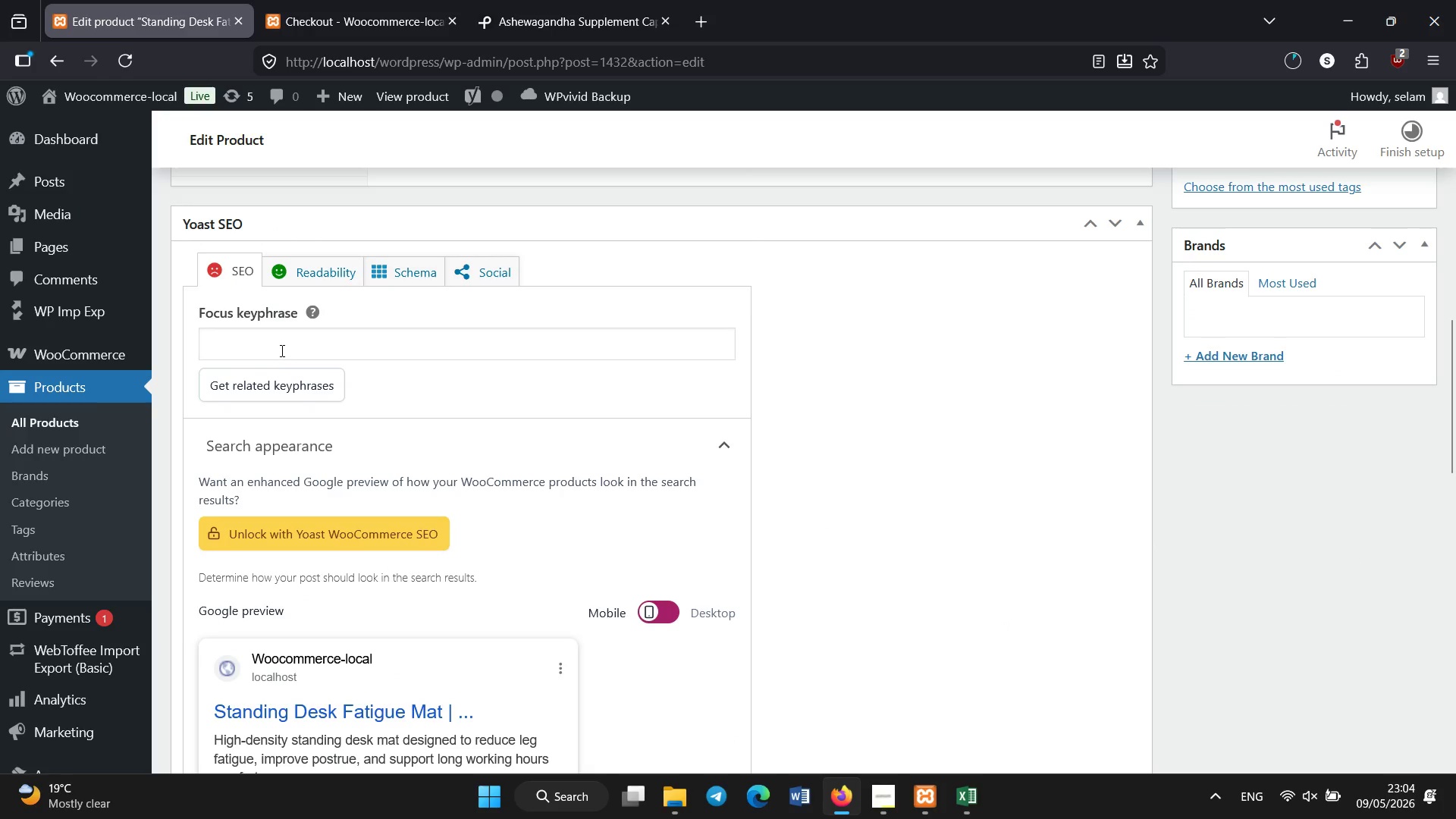 
left_click([282, 351])
 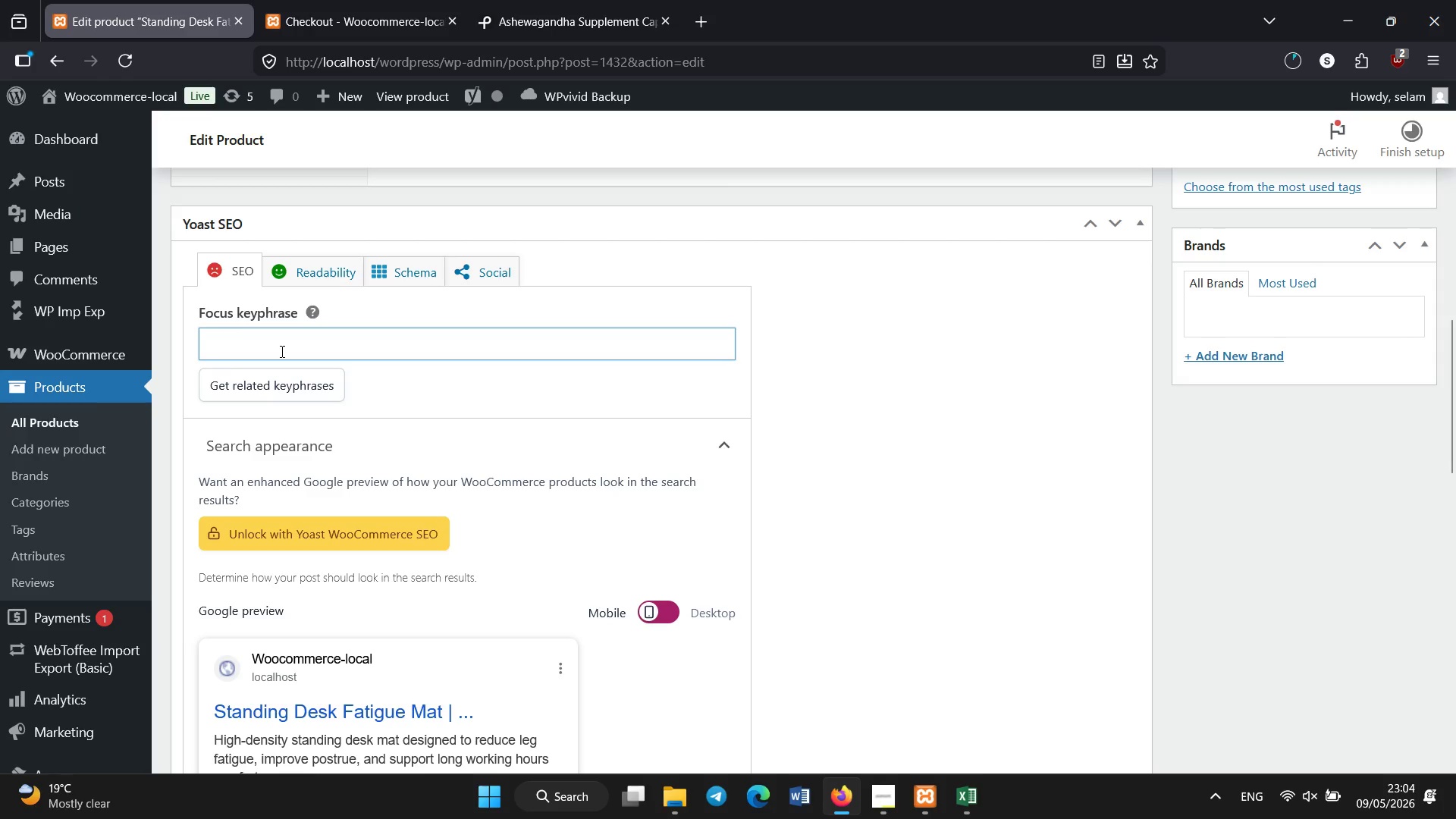 
type(standing desk mat)
 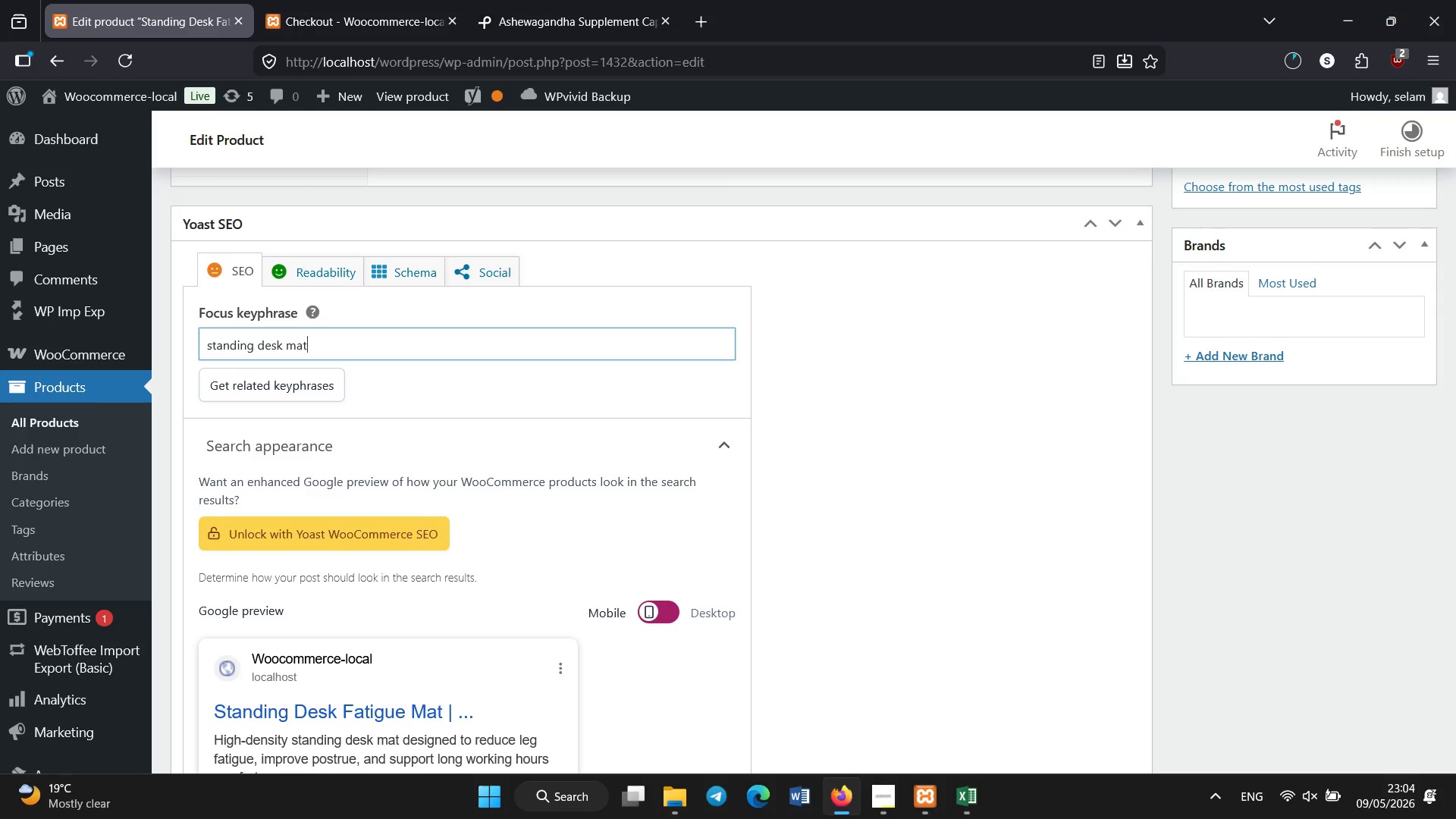 
scroll: coordinate [416, 254], scroll_direction: up, amount: 5.0
 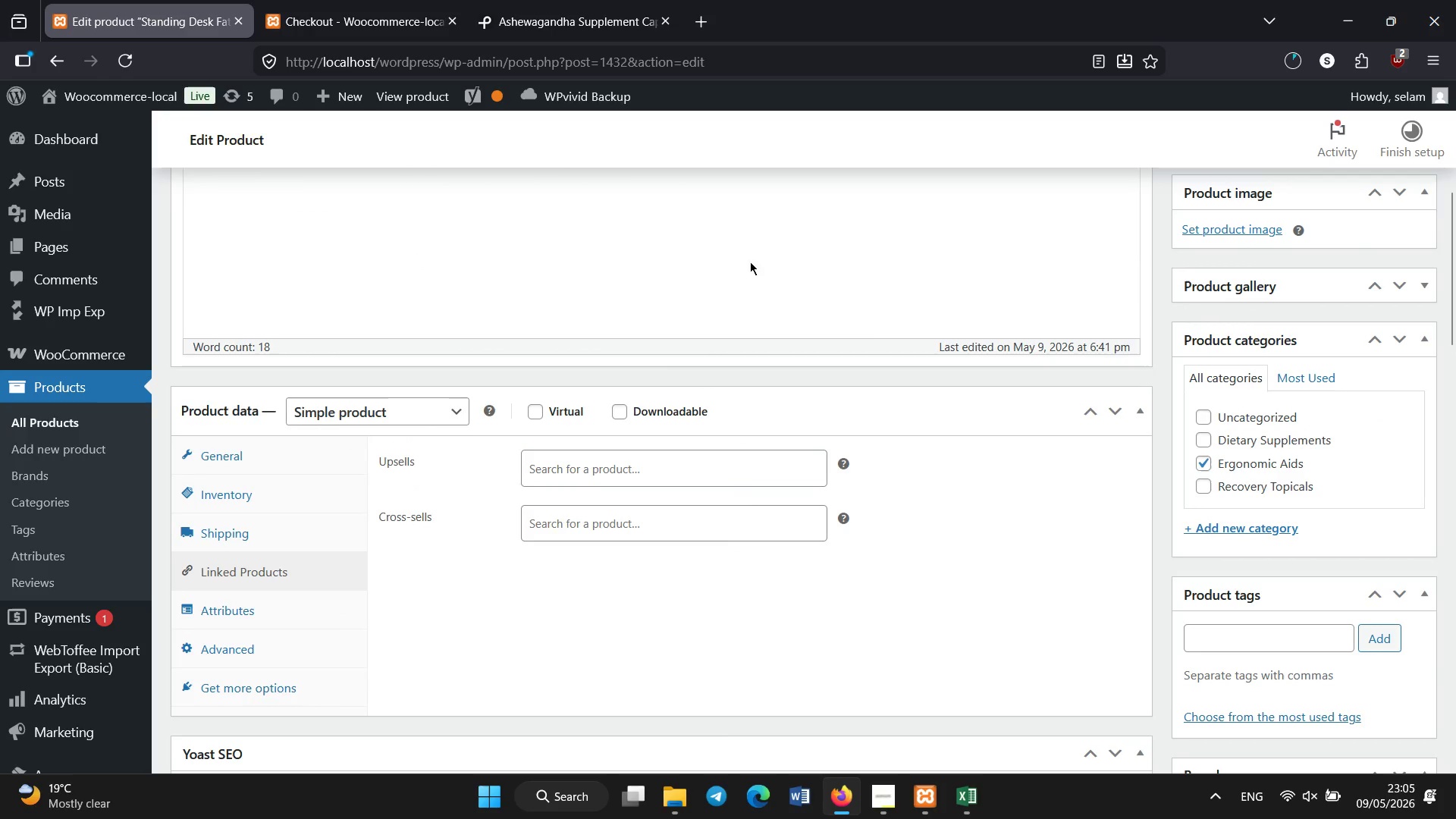 
left_click_drag(start_coordinate=[864, 302], to_coordinate=[860, 333])
 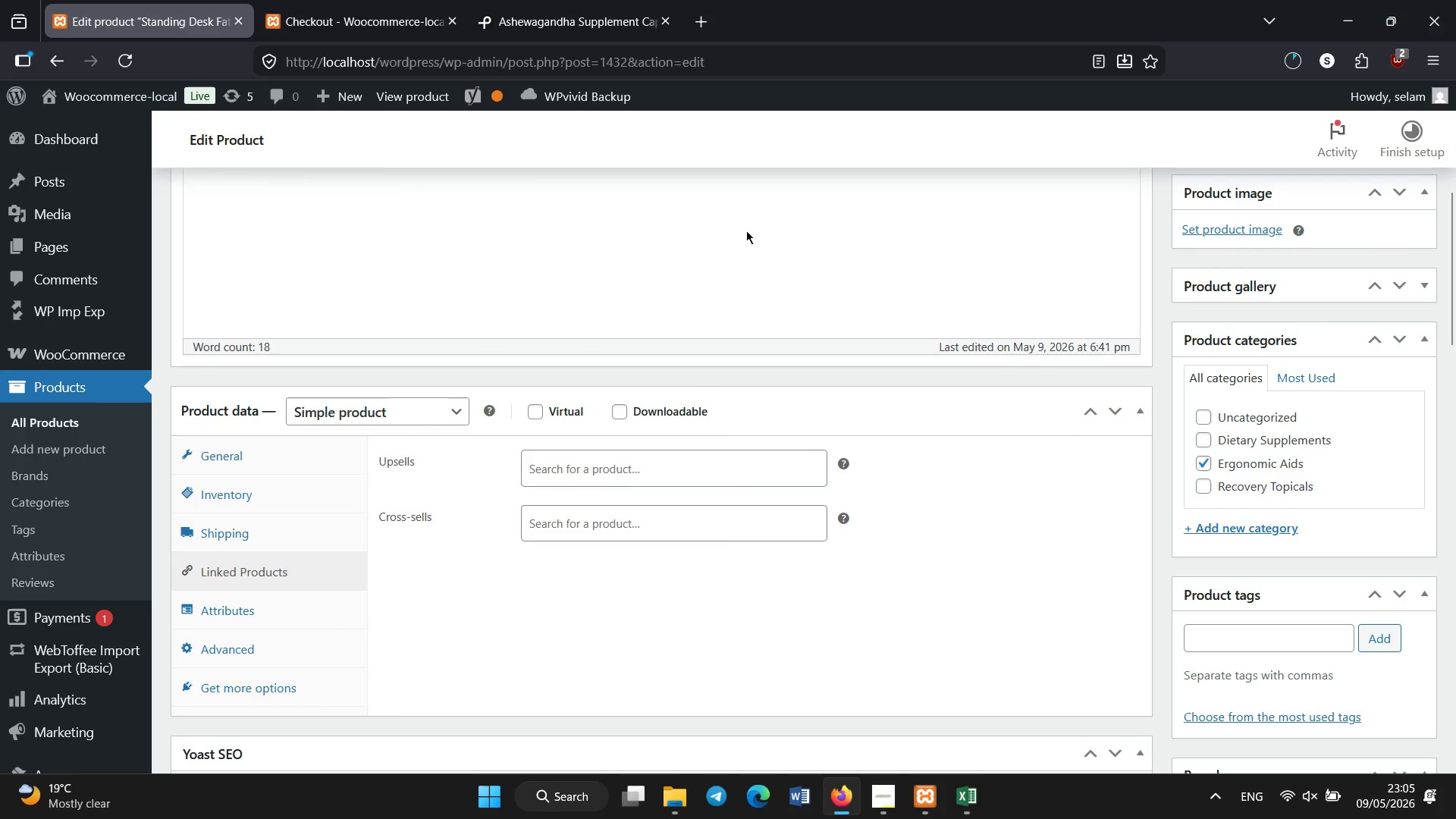 
left_click([527, 0])
 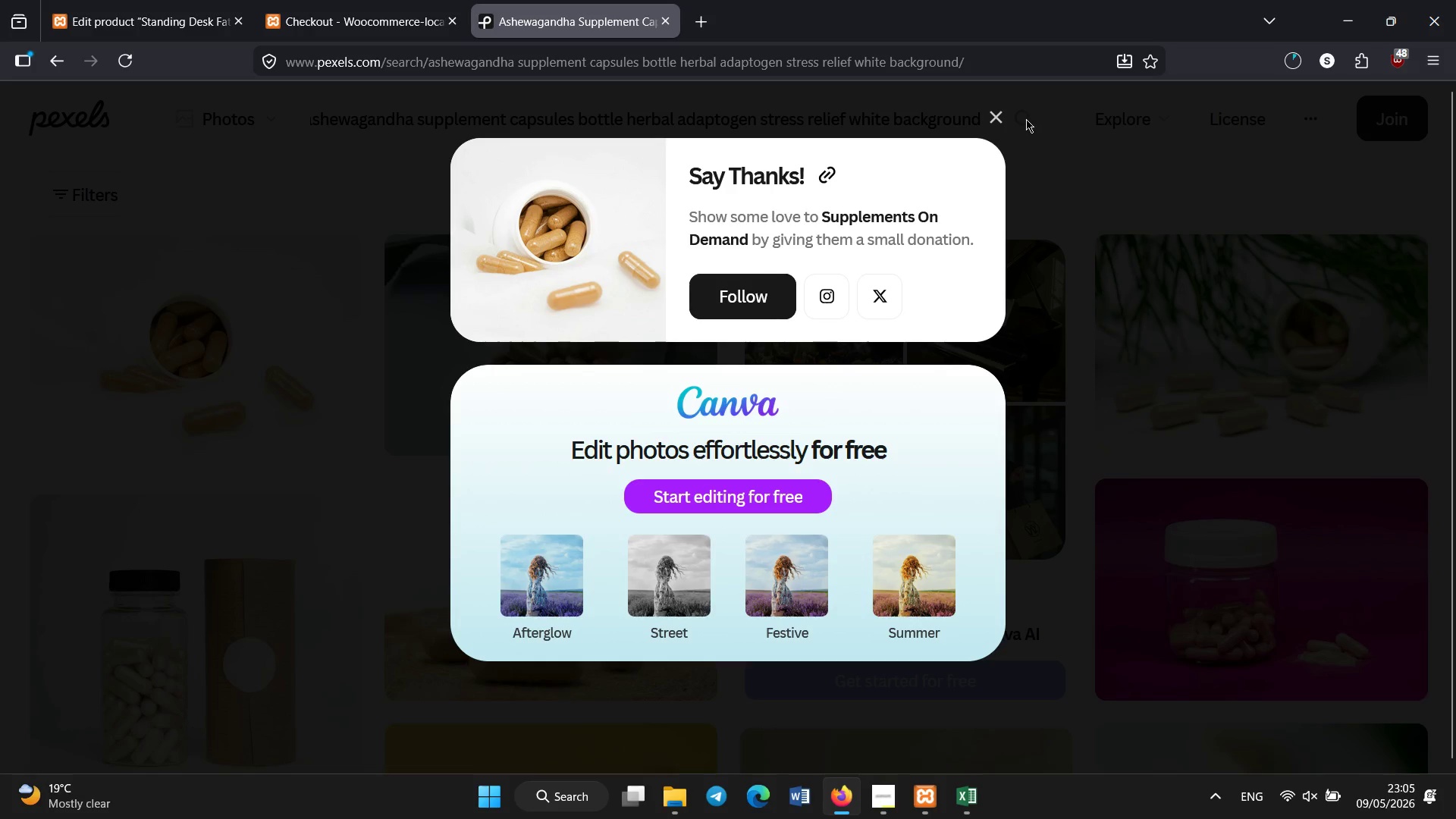 
scroll: coordinate [487, 0], scroll_direction: up, amount: 2.0
 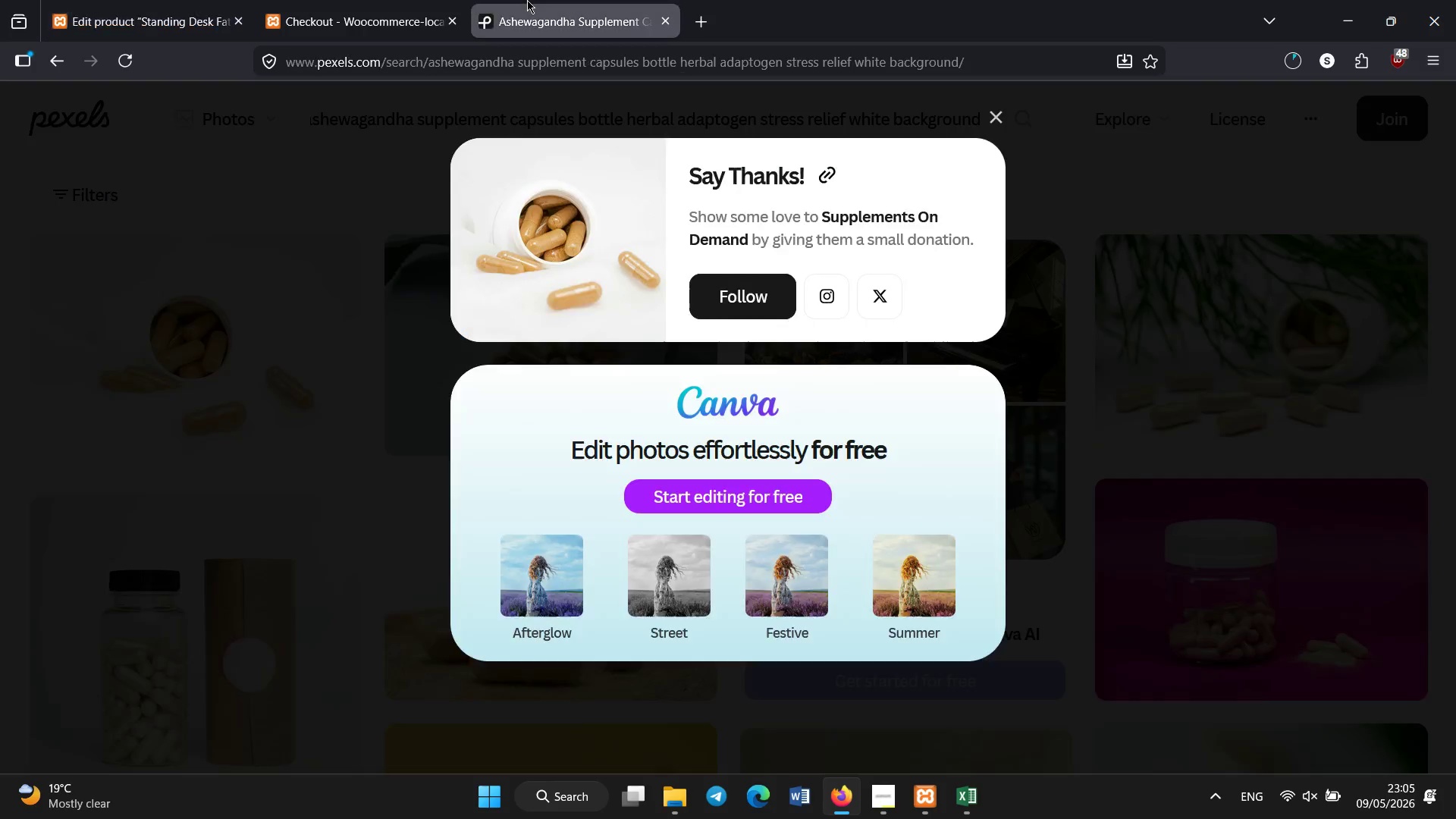 
left_click([1005, 121])
 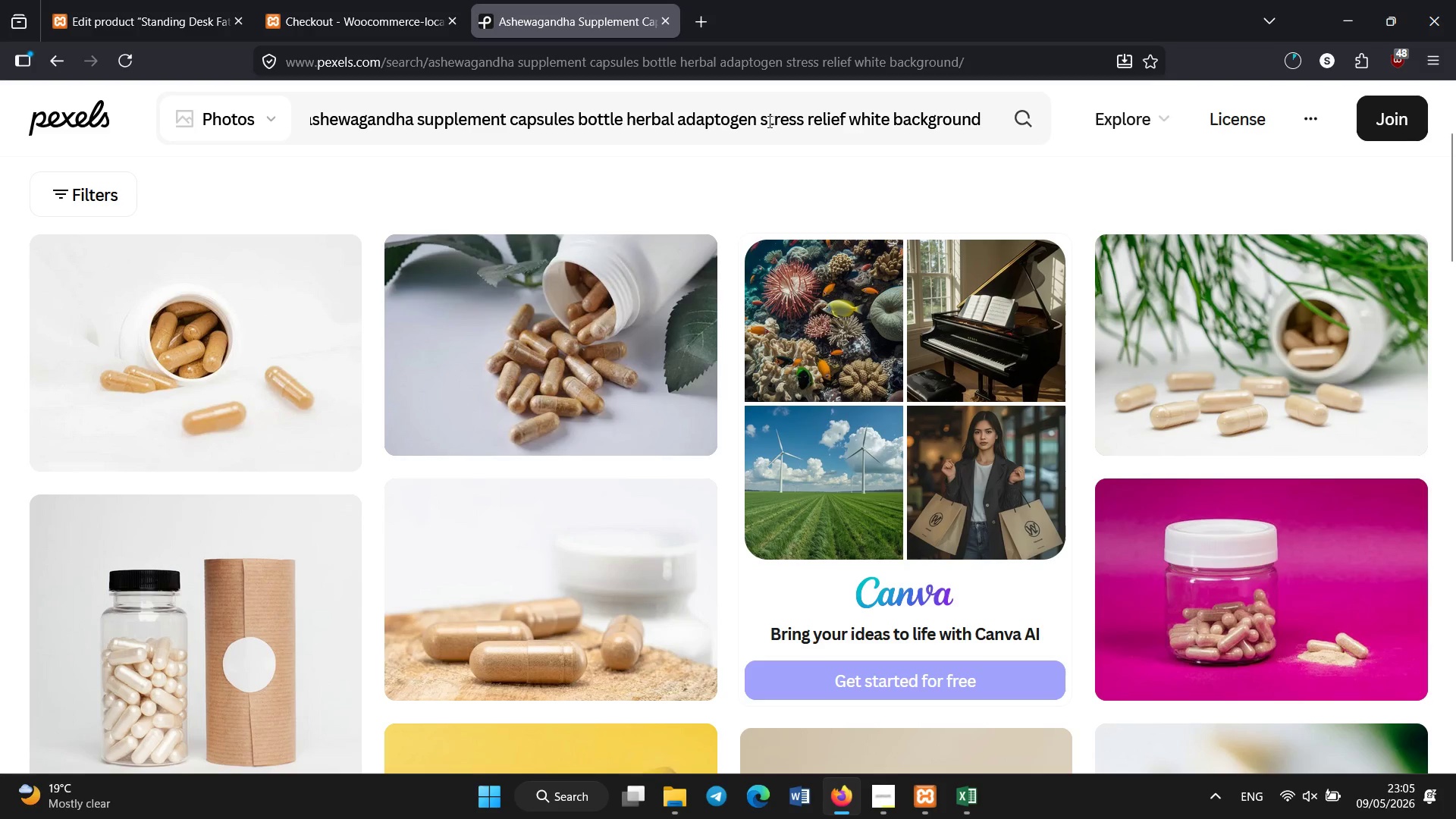 
left_click([770, 120])
 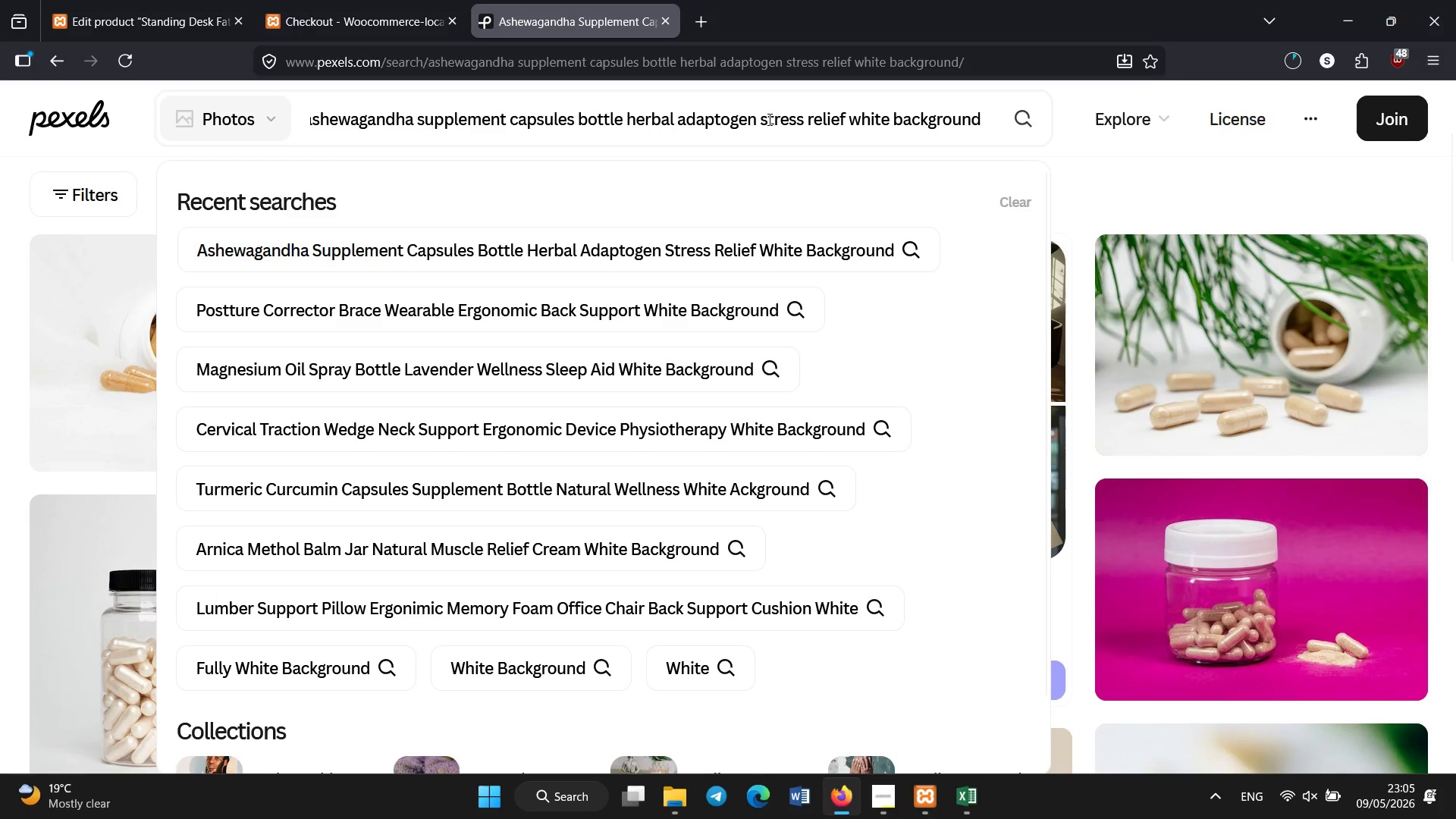 
key(Control+A)
 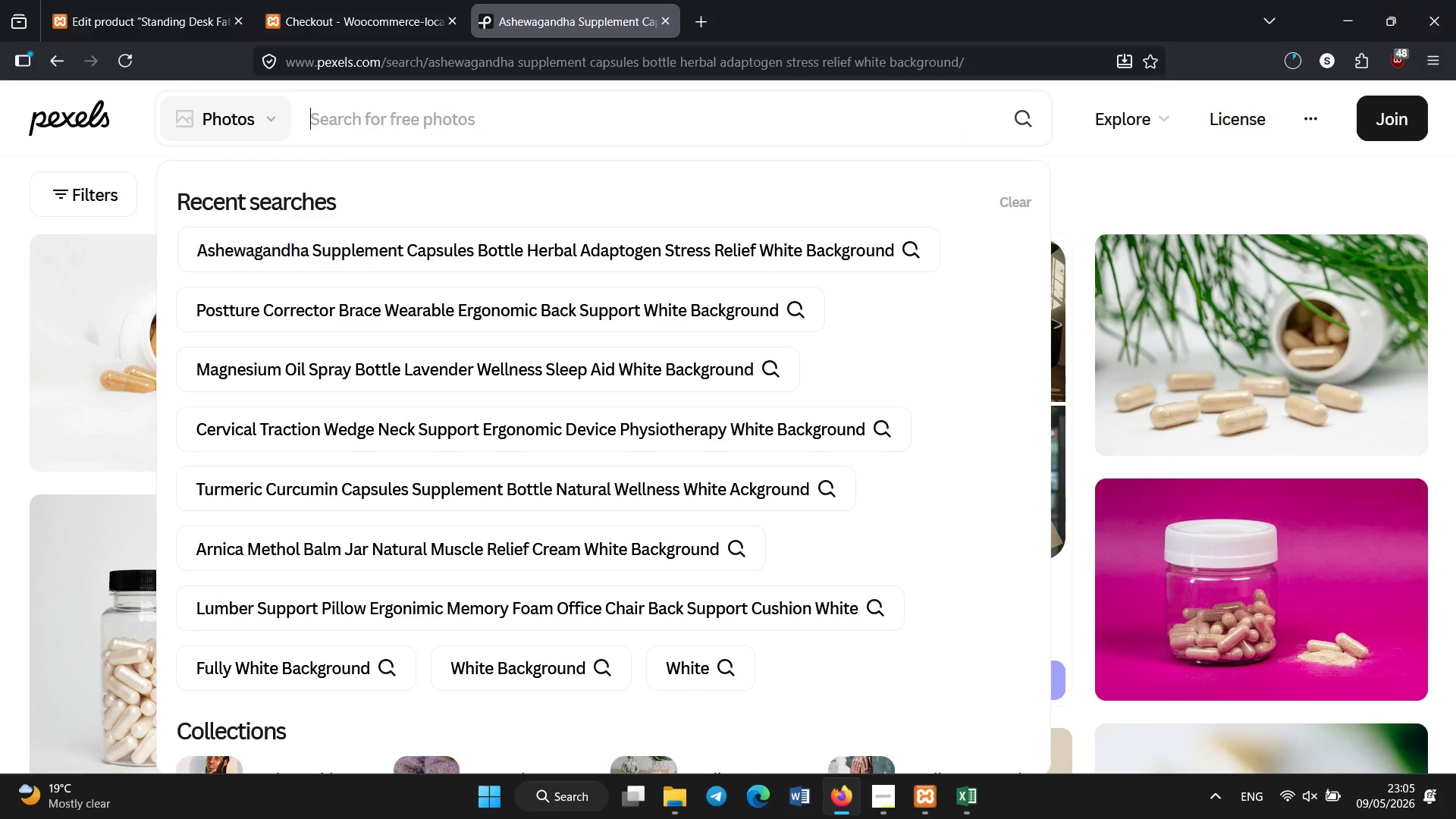 
key(Backspace)
 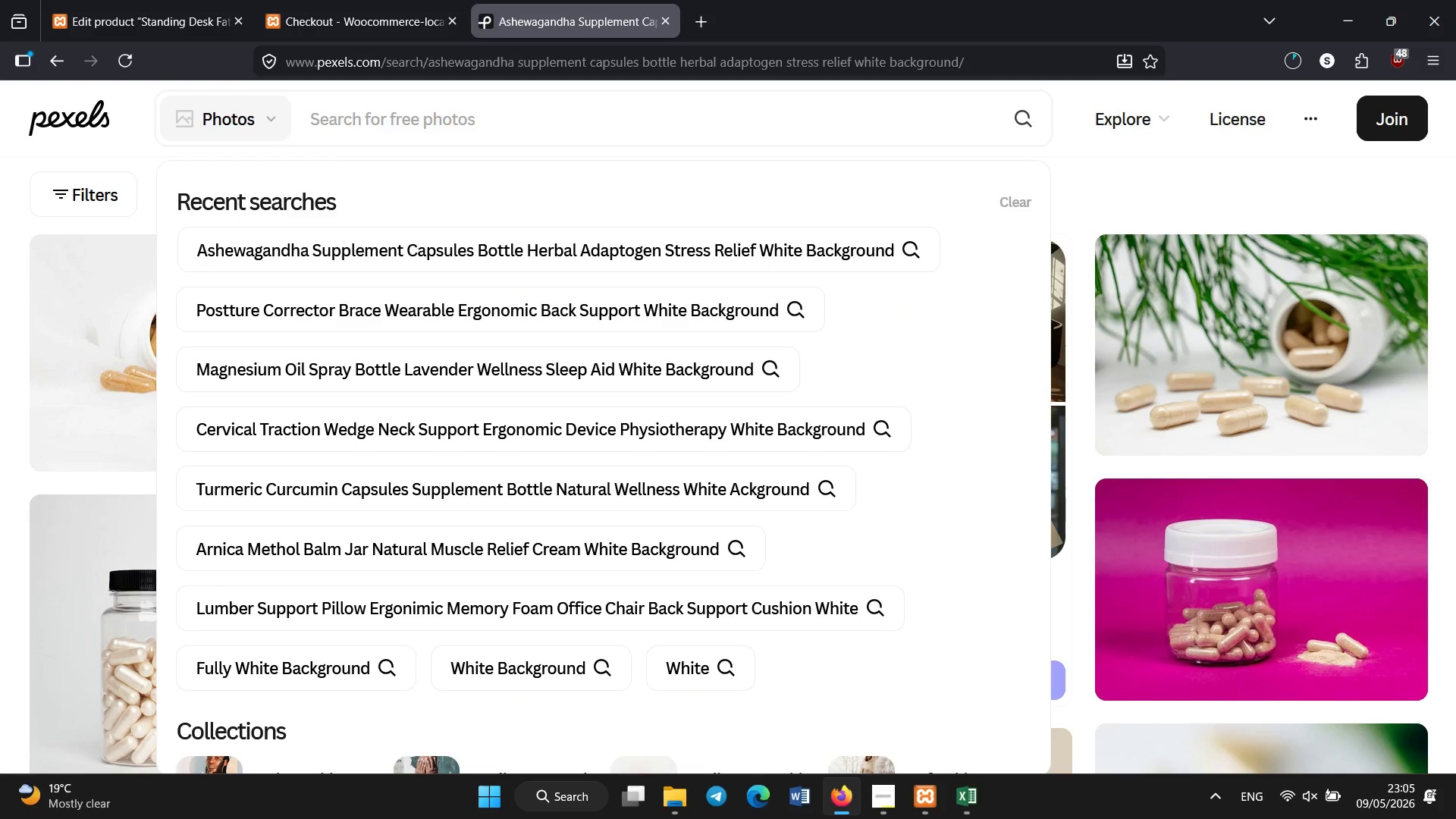 
type(standing desk anti fatigue mat ergonomic office floor cushion white background)
 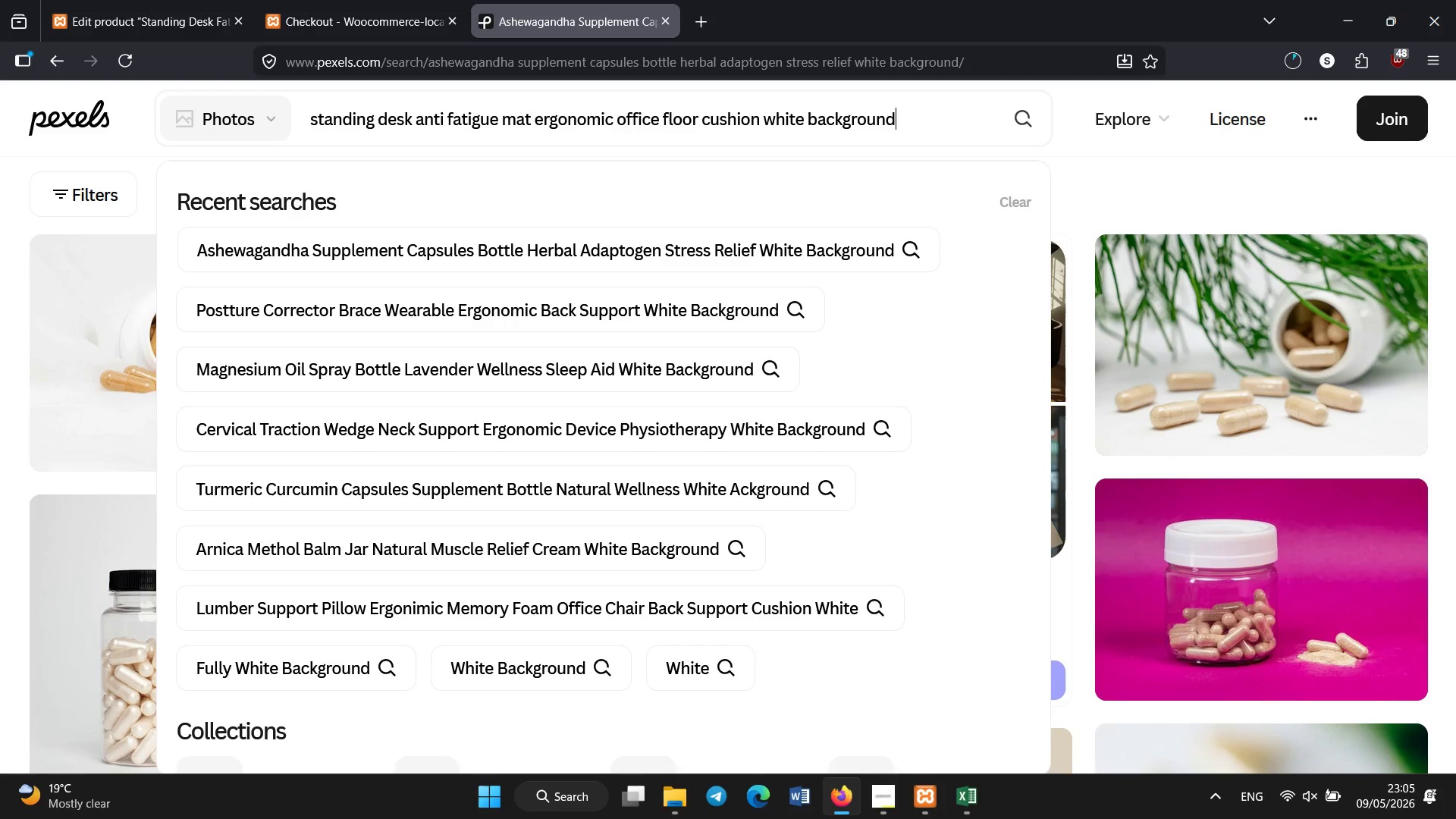 
key(Control+A)
 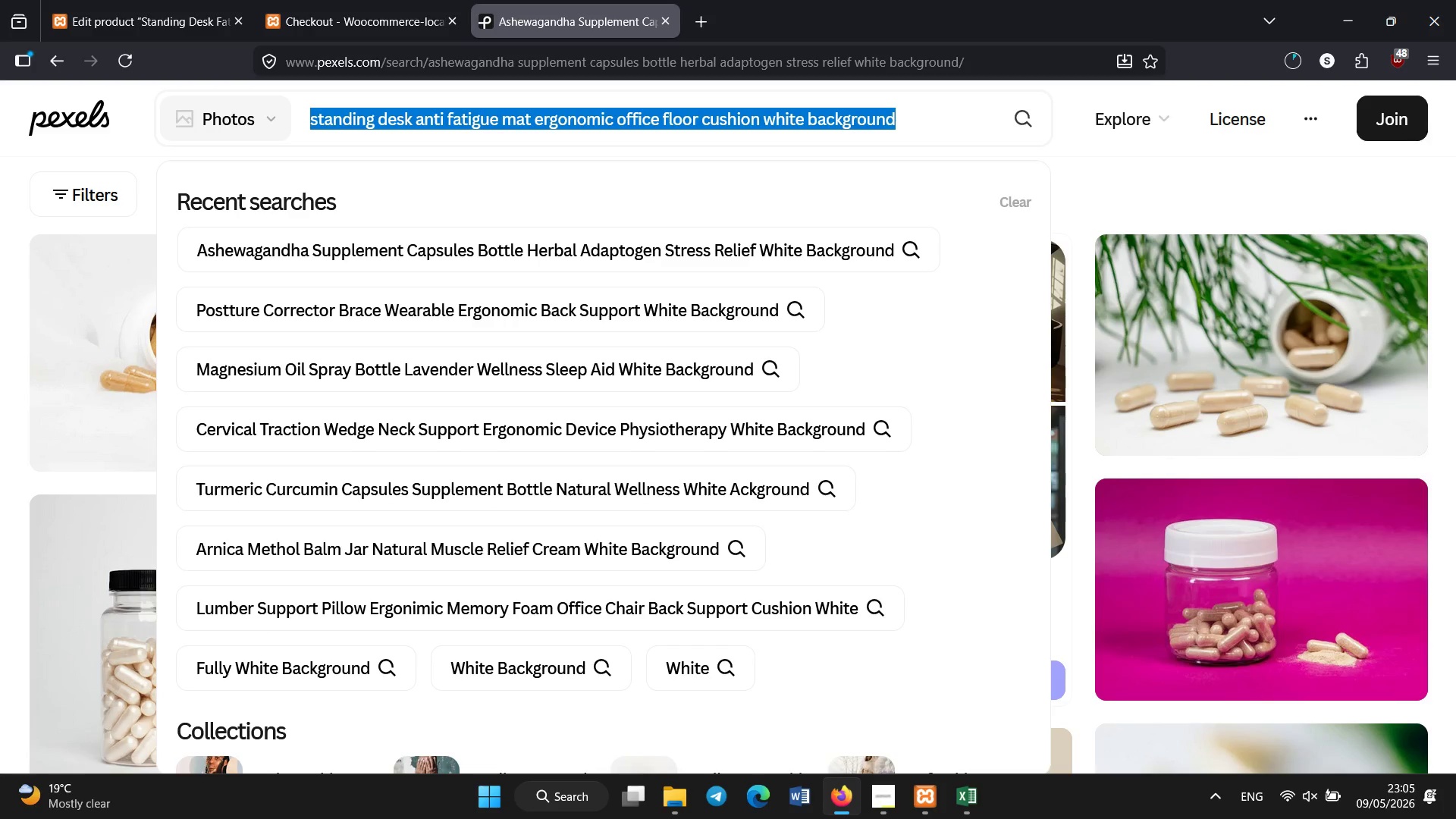 
key(Control+C)
 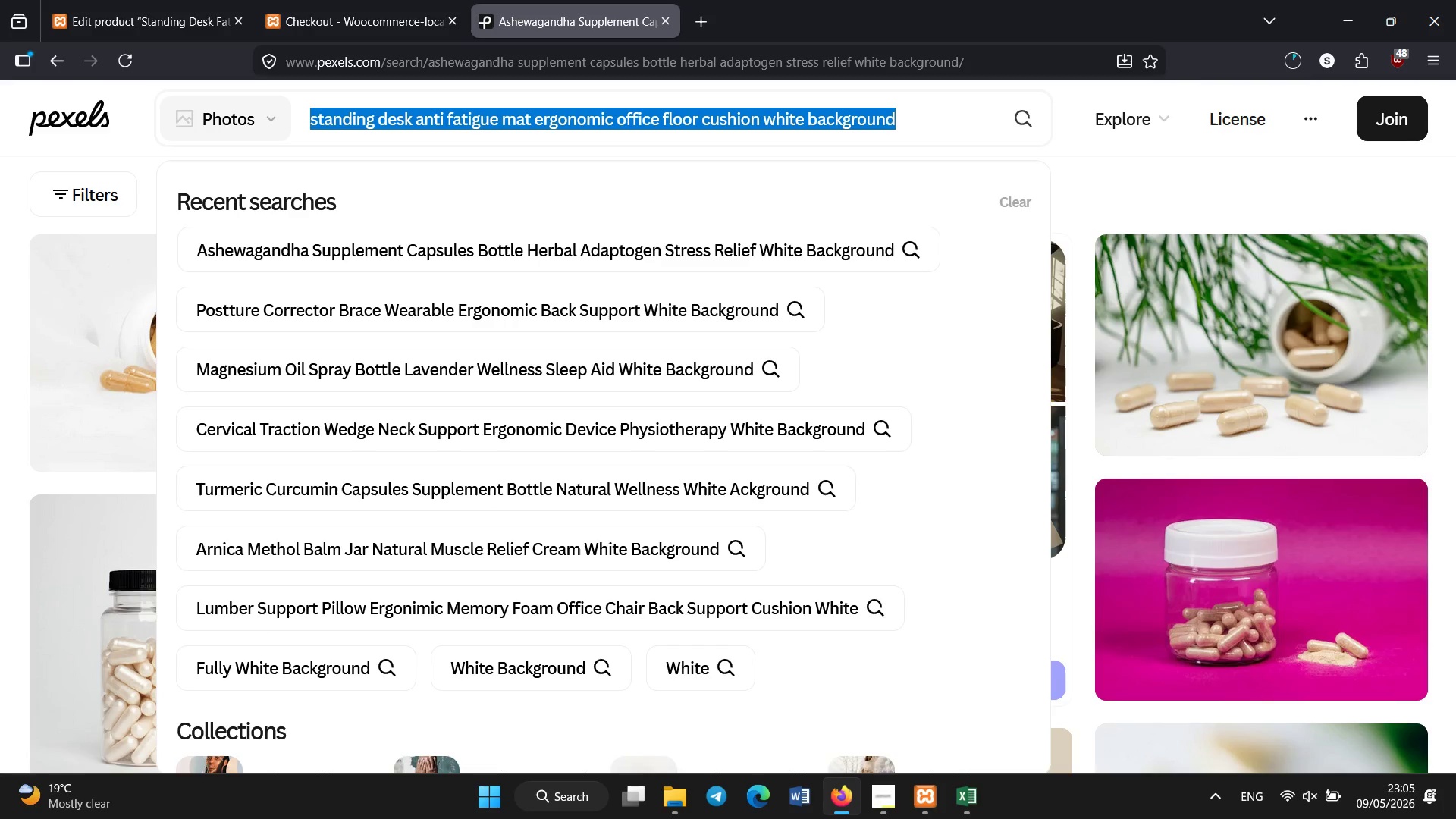 
key(Enter)
 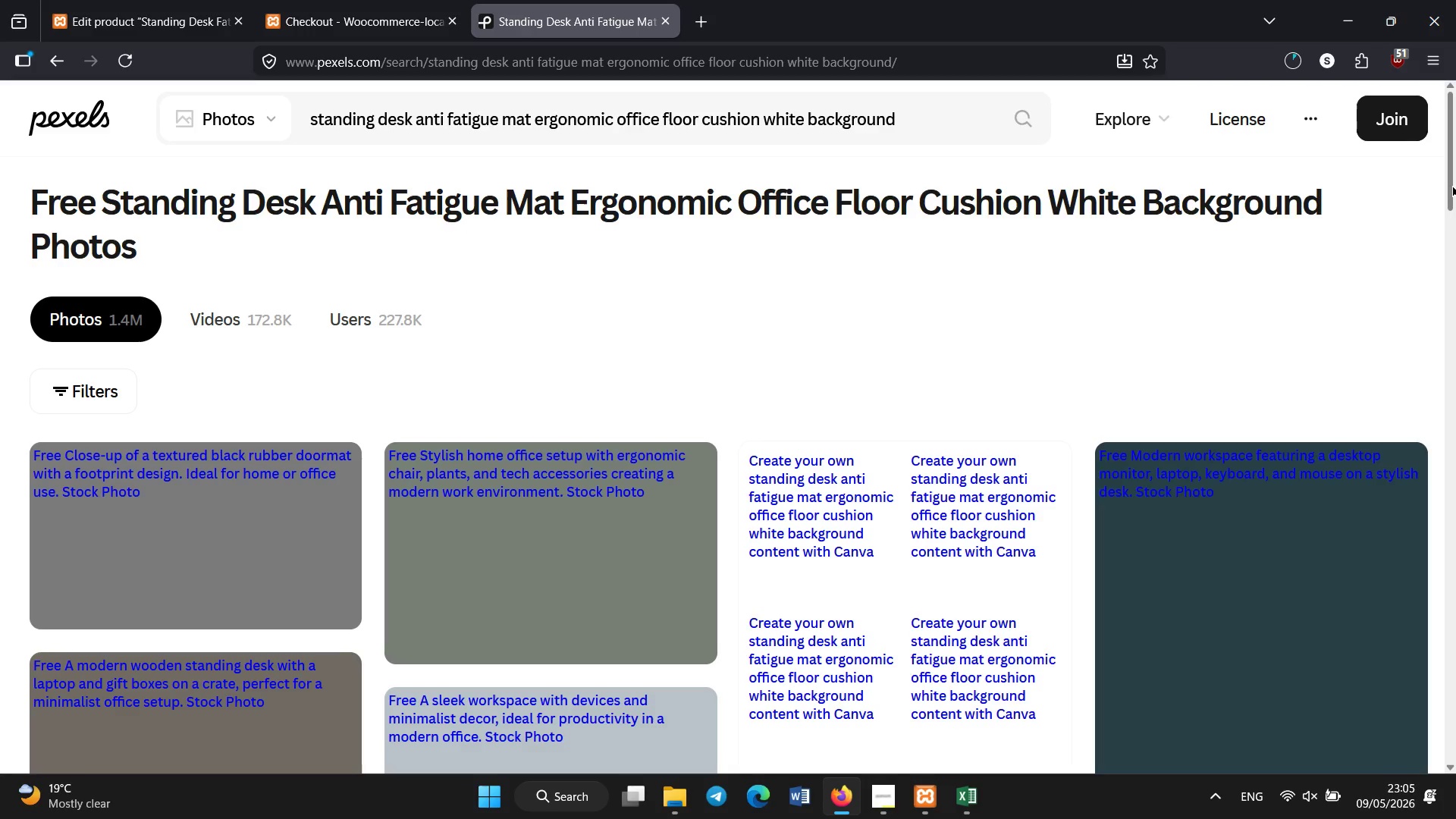 
wait(9.59)
 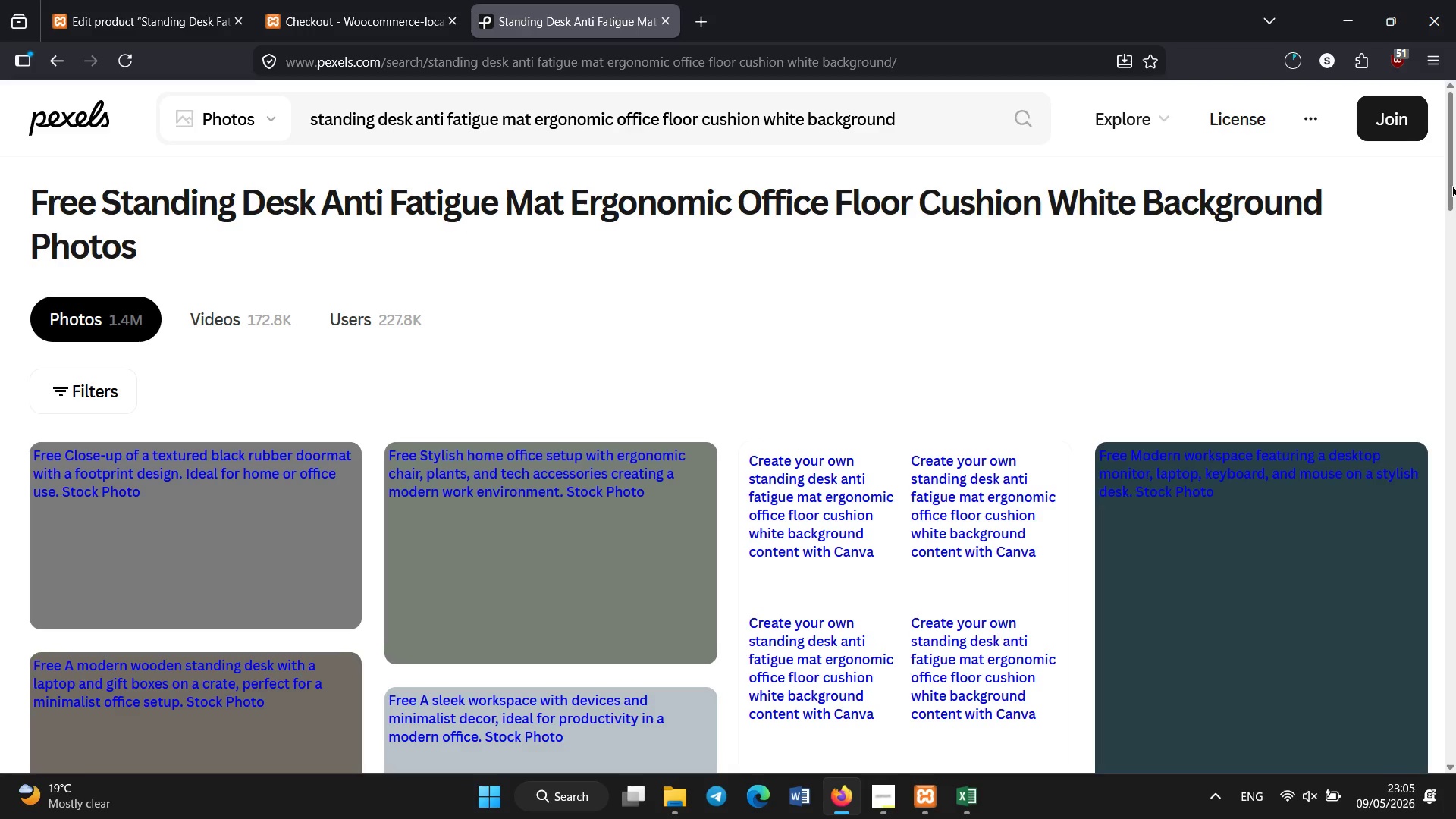 
left_click_drag(start_coordinate=[1455, 150], to_coordinate=[1455, 162])
 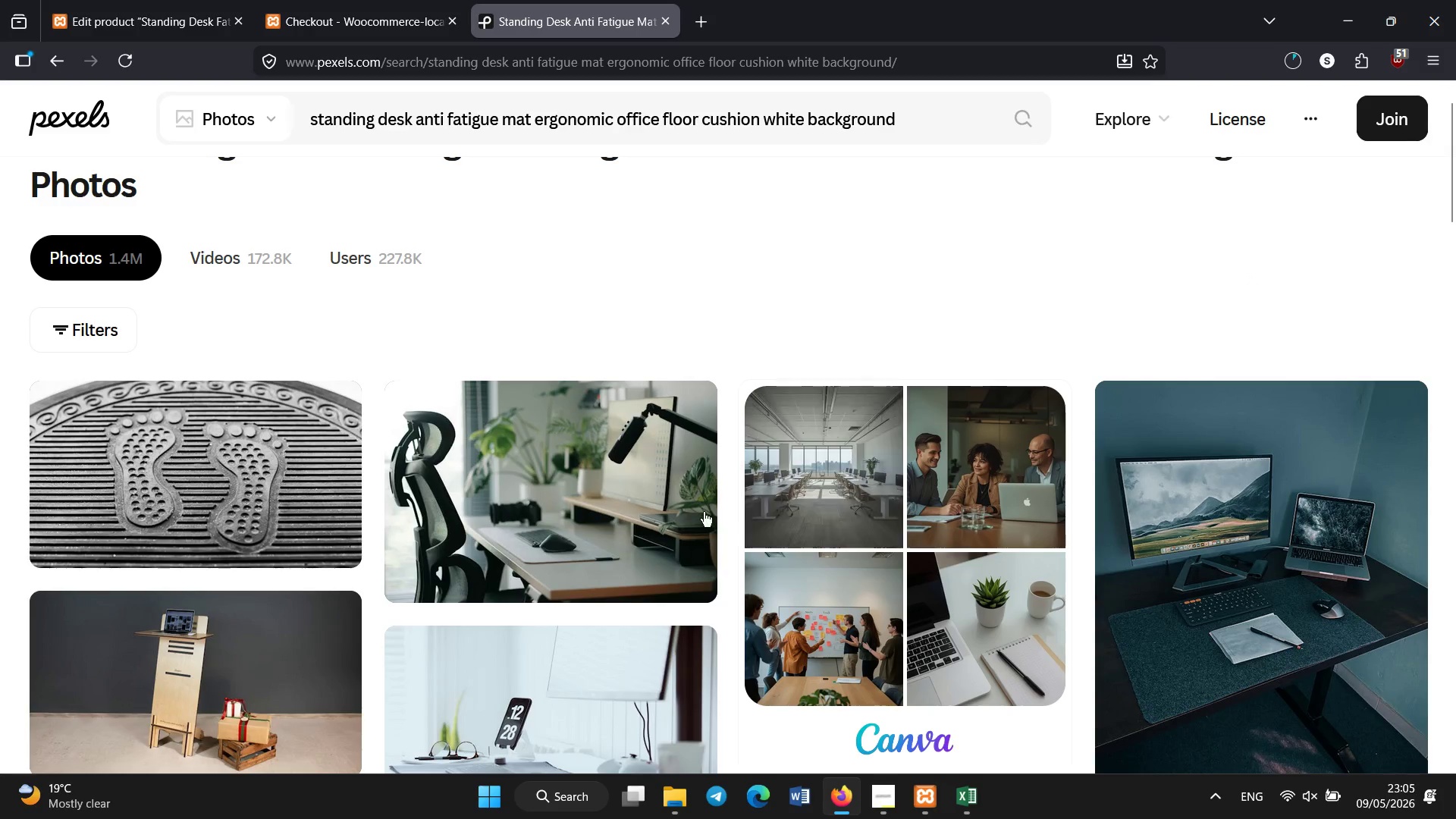 
wait(5.11)
 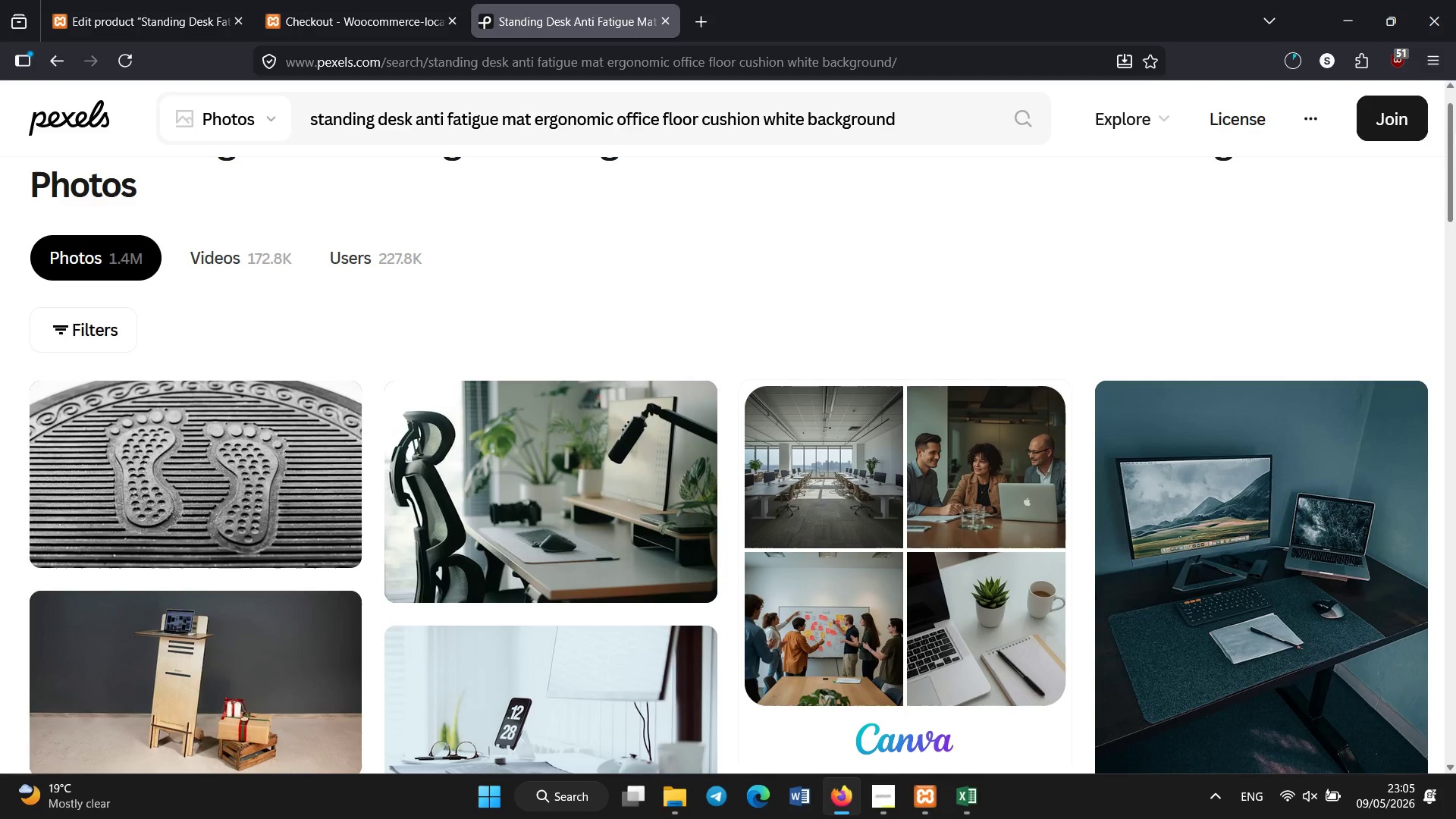 
scroll: coordinate [732, 582], scroll_direction: down, amount: 5.0
 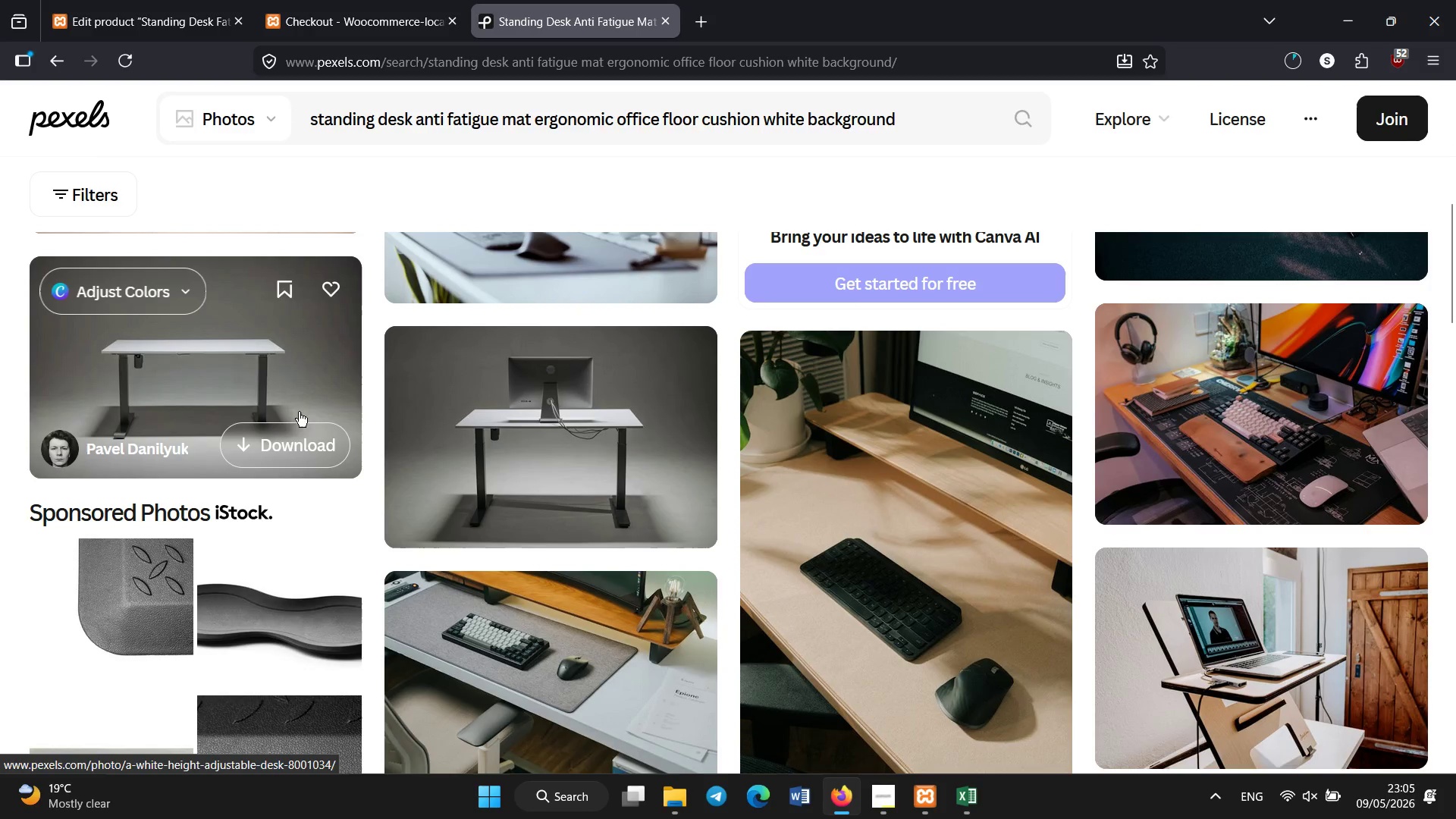 
left_click([284, 446])
 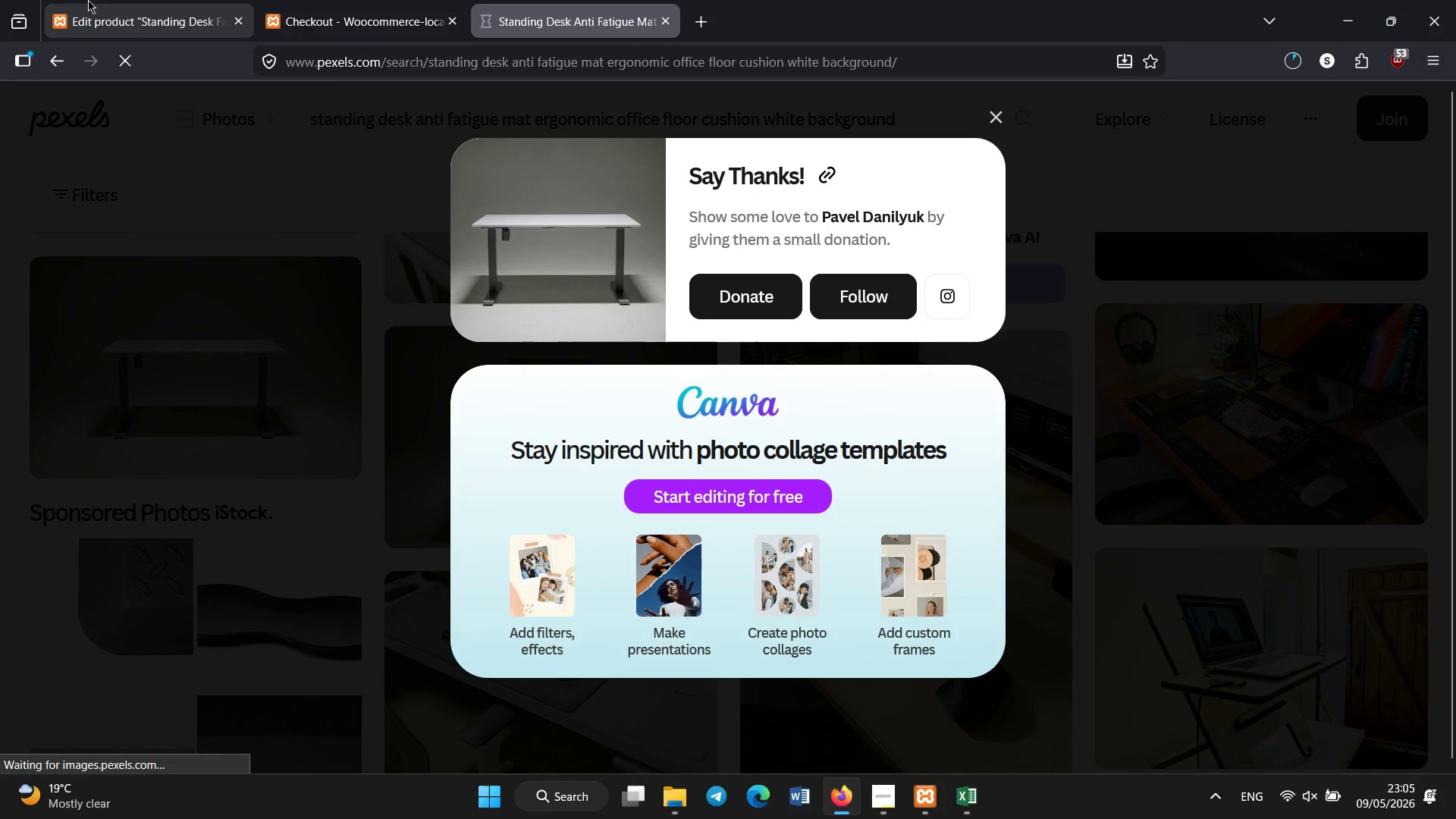 
left_click([88, 0])
 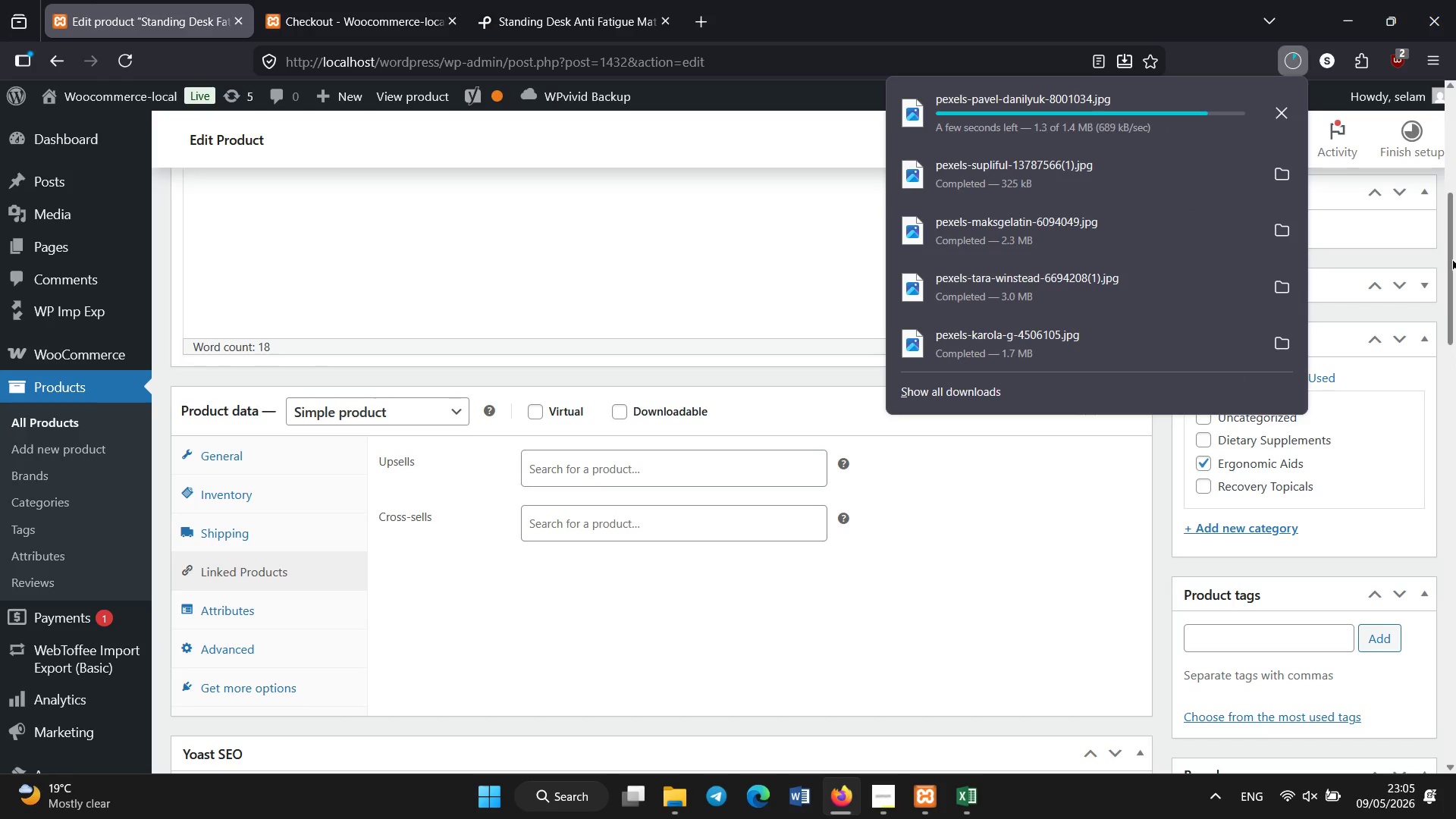 
wait(8.05)
 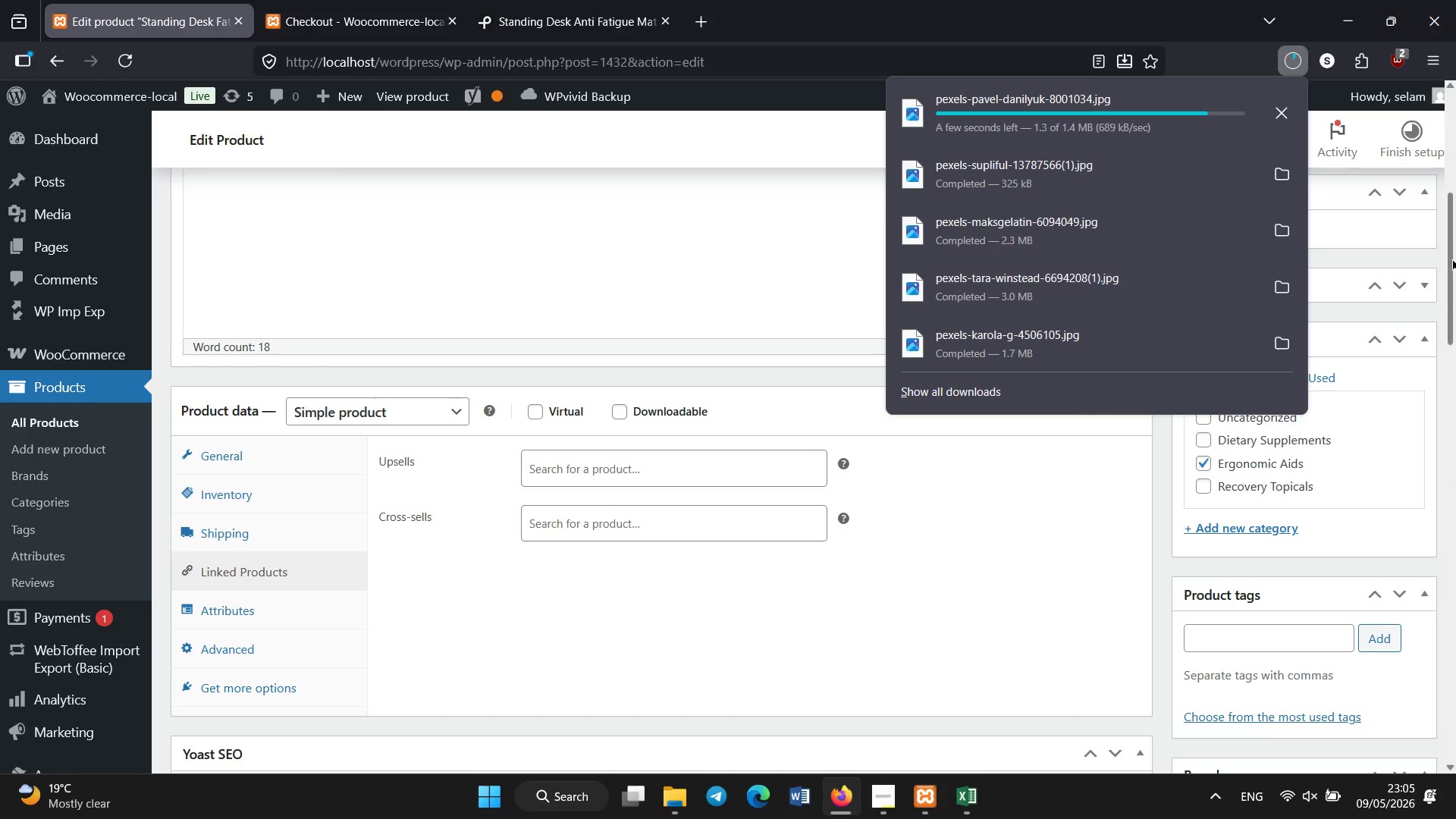 
left_click([991, 504])
 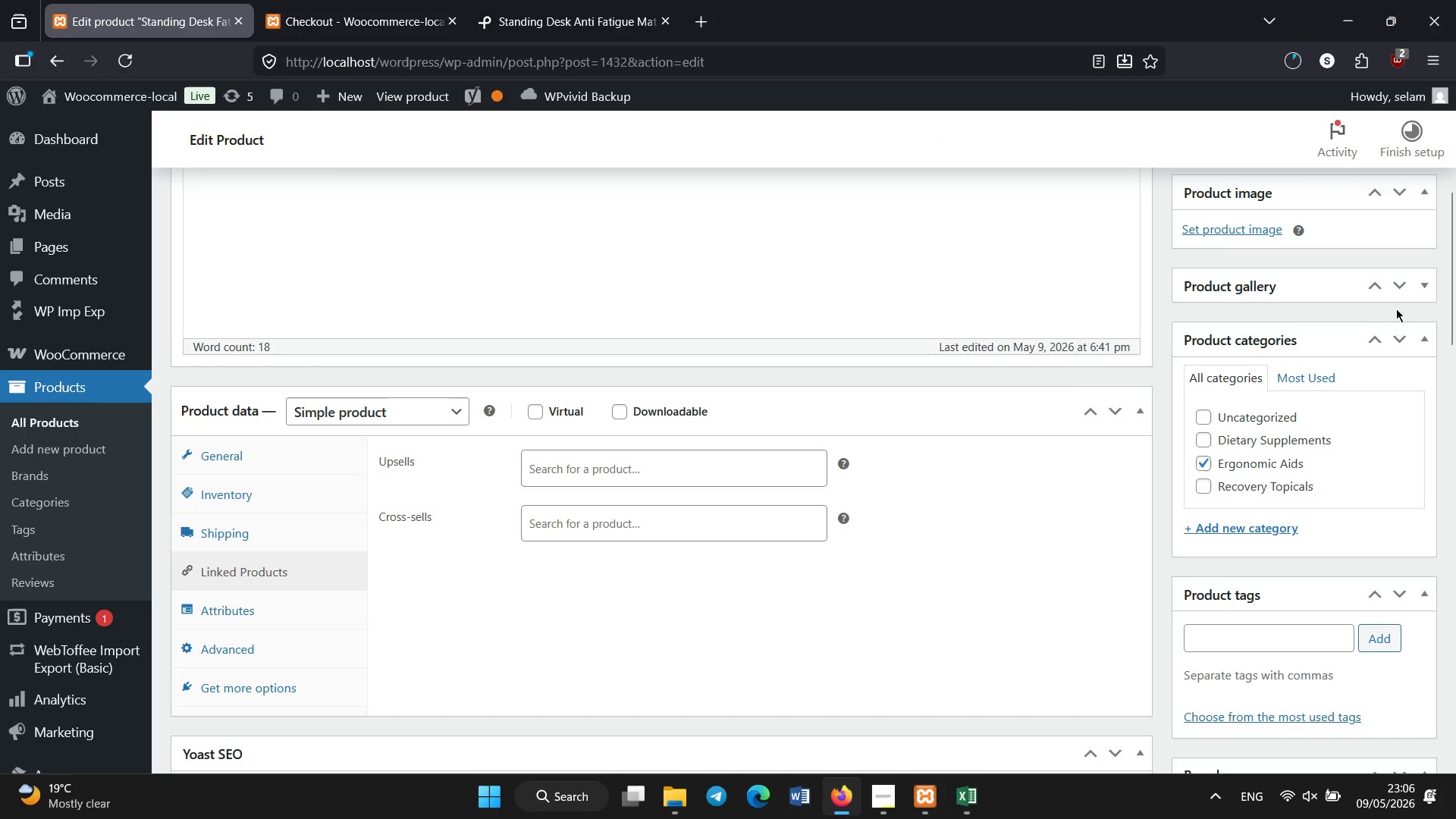 
scroll: coordinate [1435, 308], scroll_direction: up, amount: 4.0
 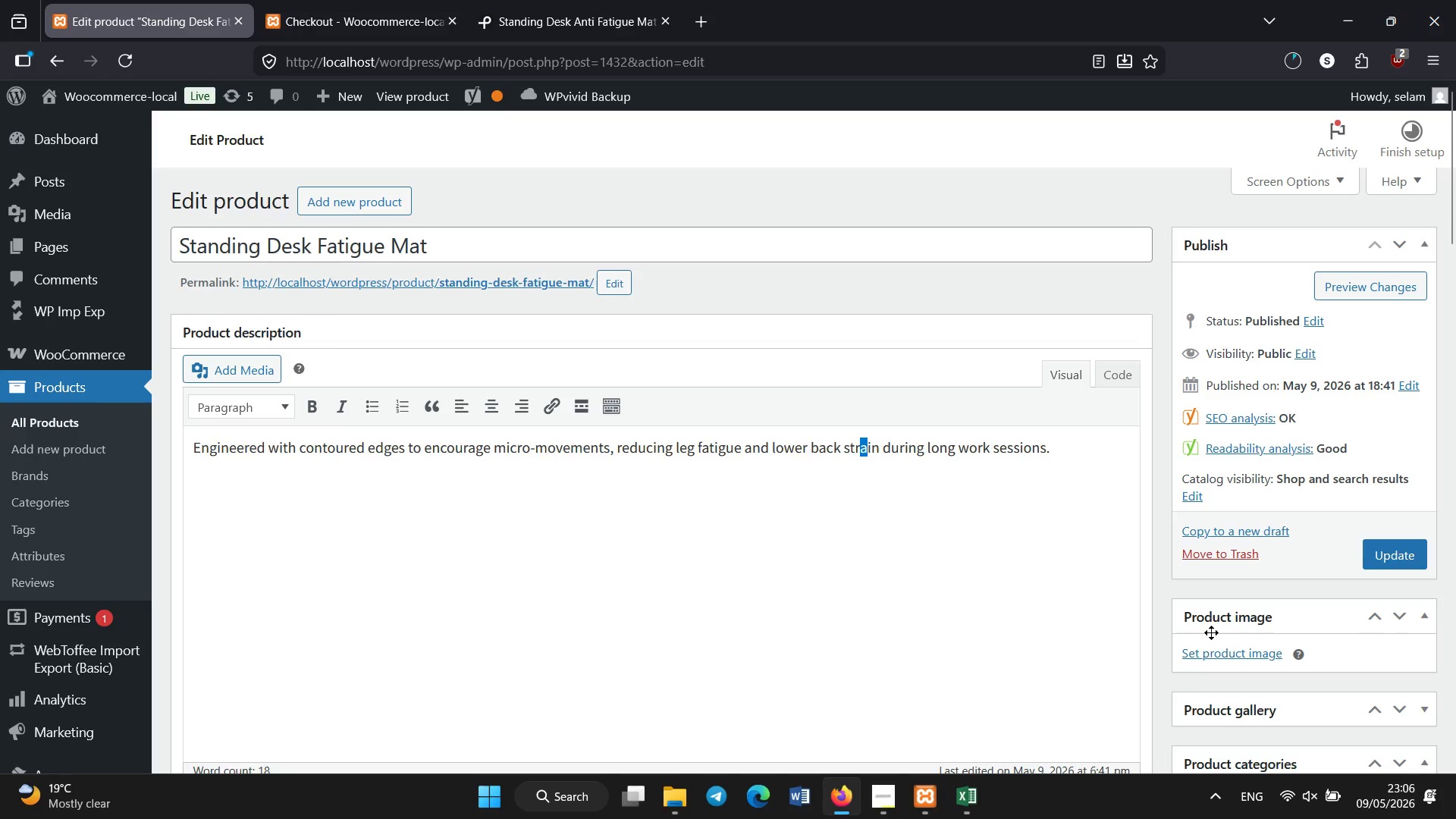 
left_click([1210, 651])
 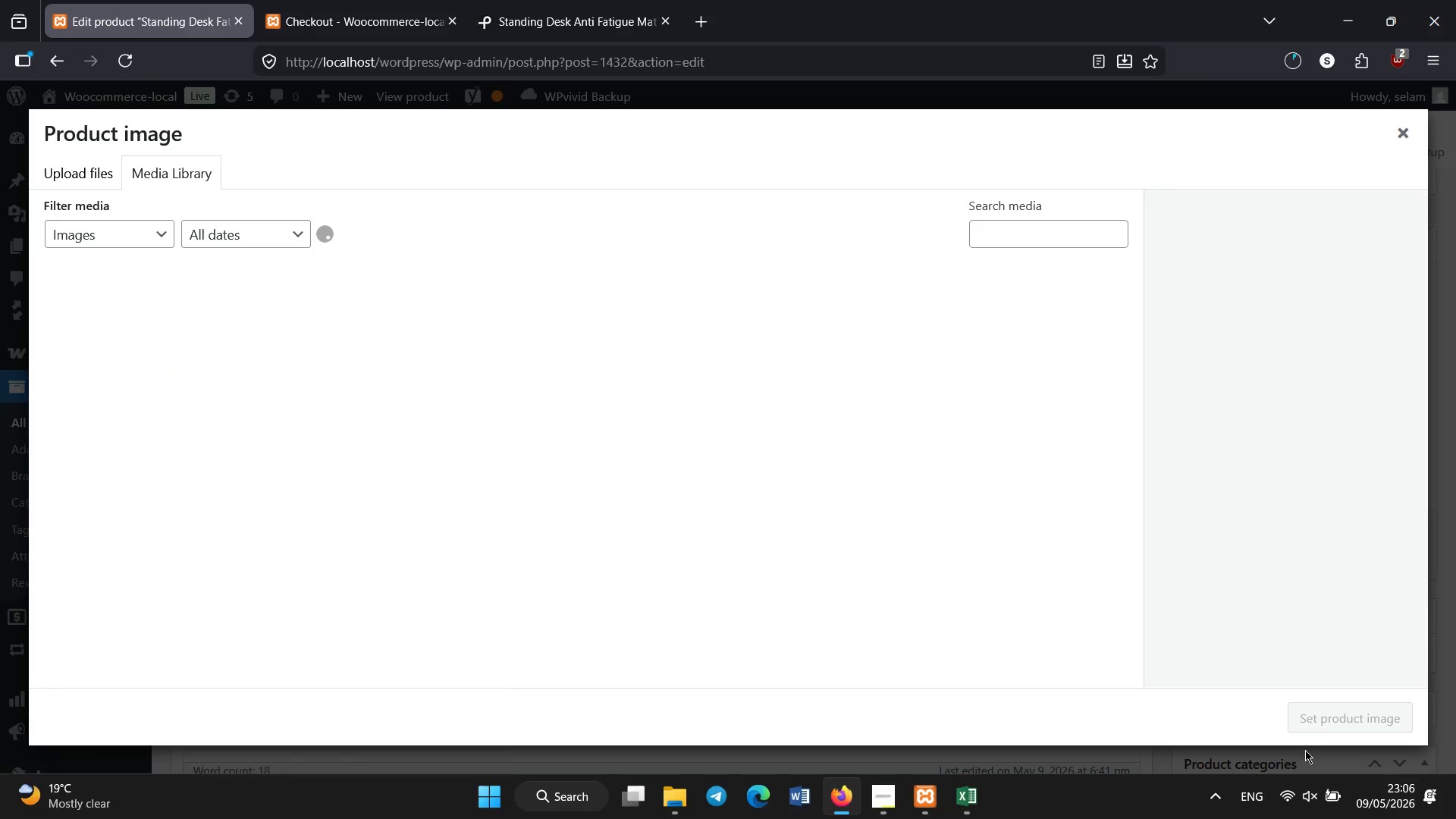 
mouse_move([1307, 778])
 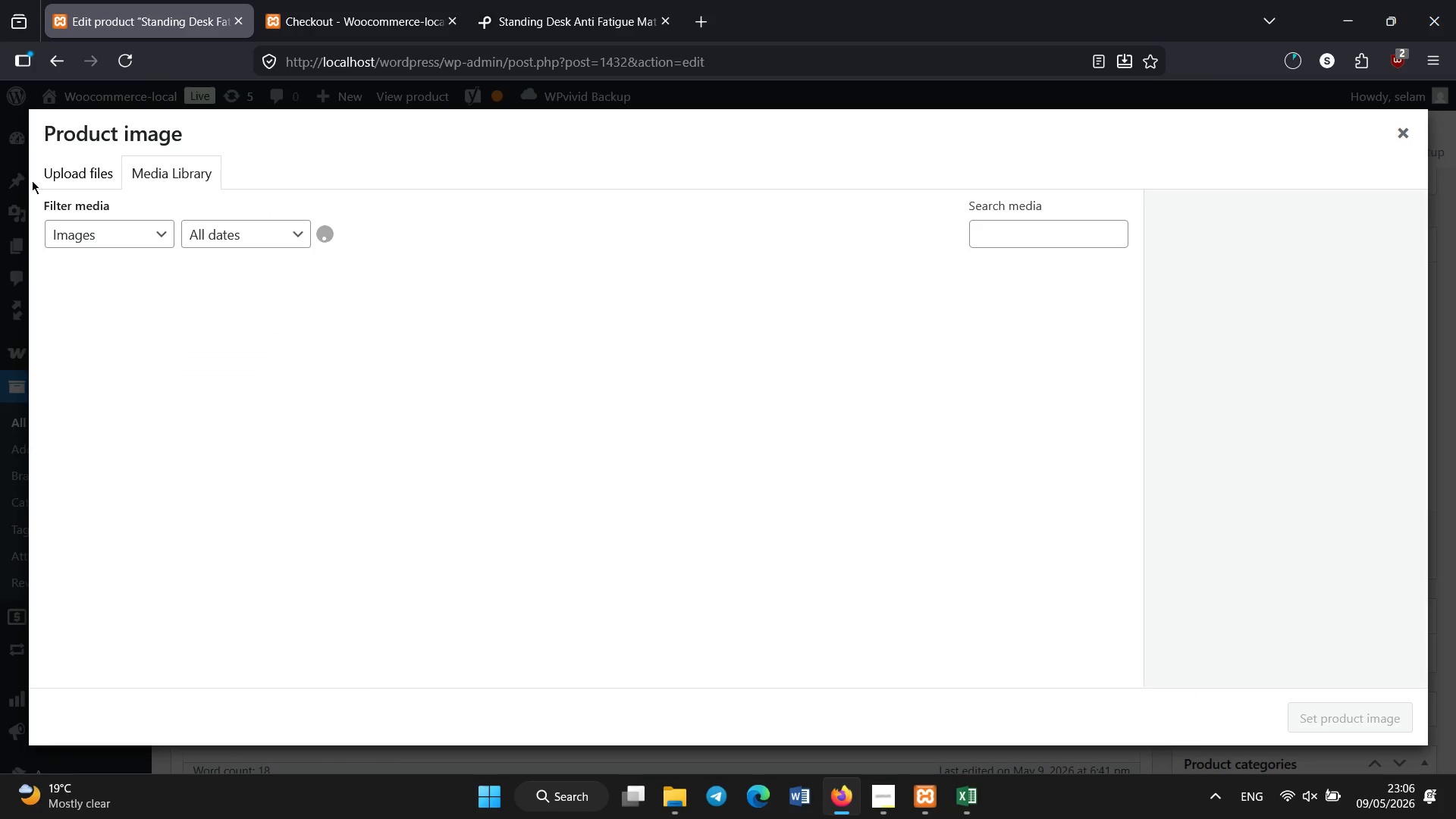 
left_click([58, 182])
 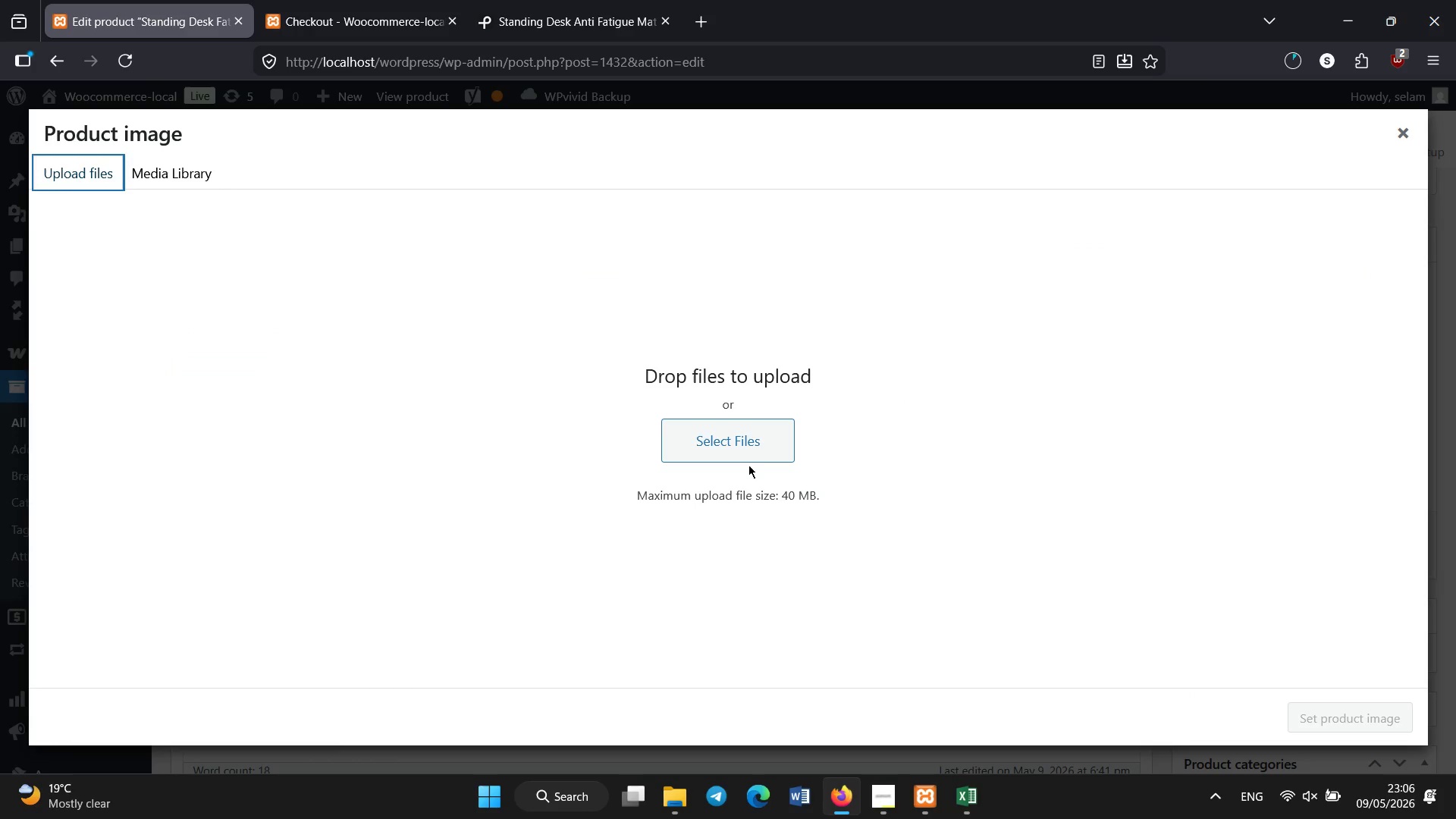 
left_click([746, 451])
 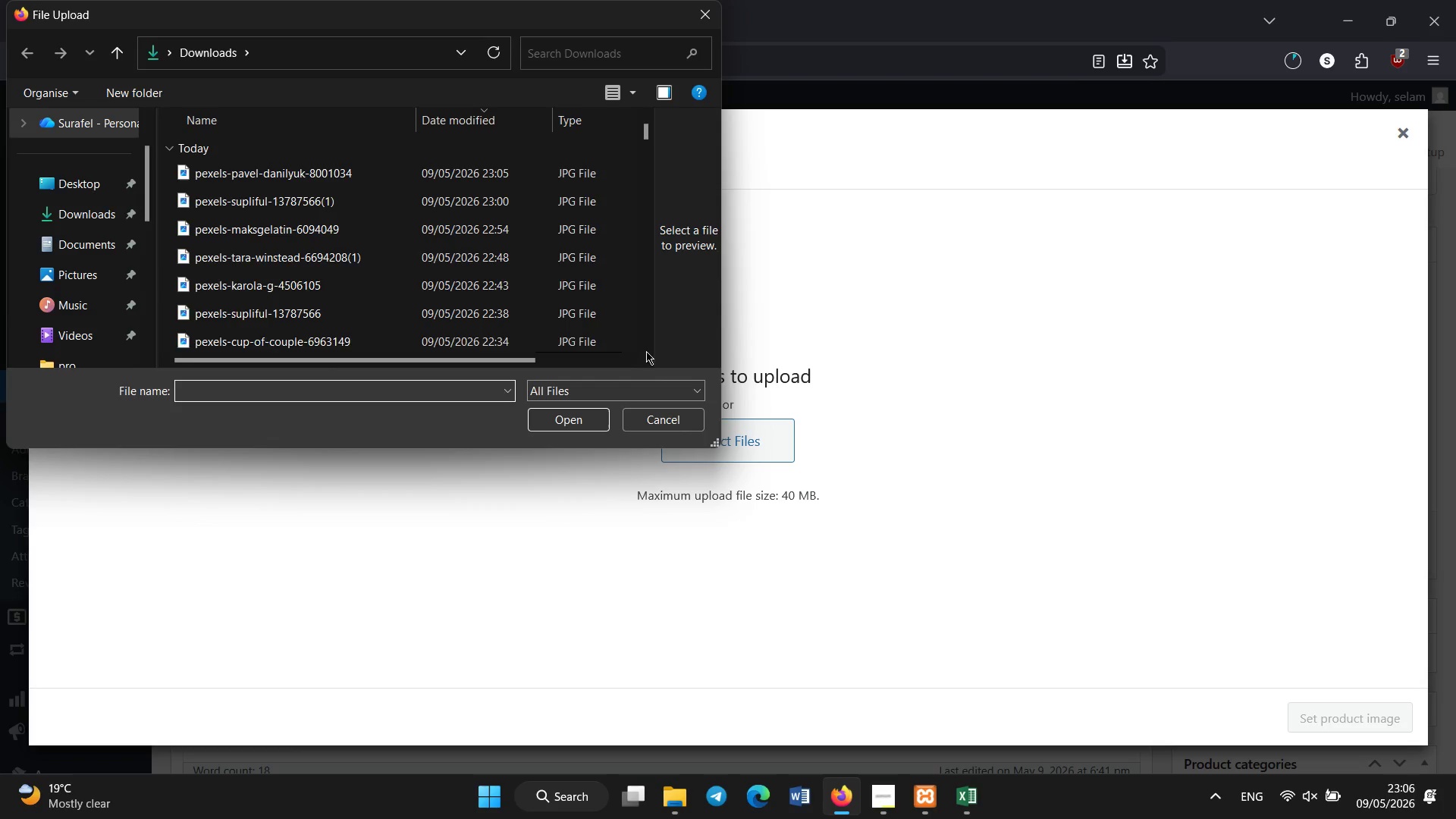 
double_click([446, 171])
 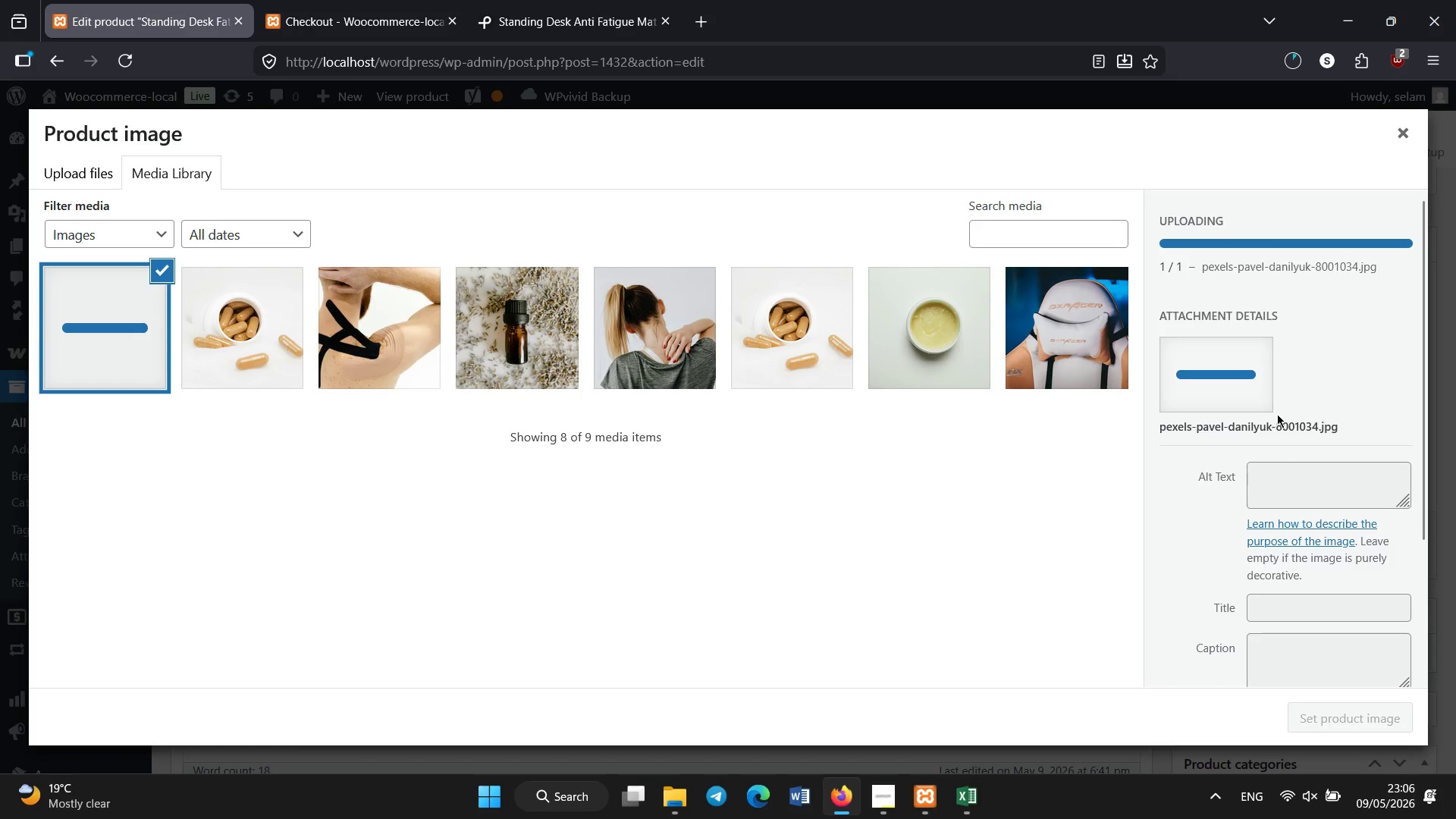 
wait(8.55)
 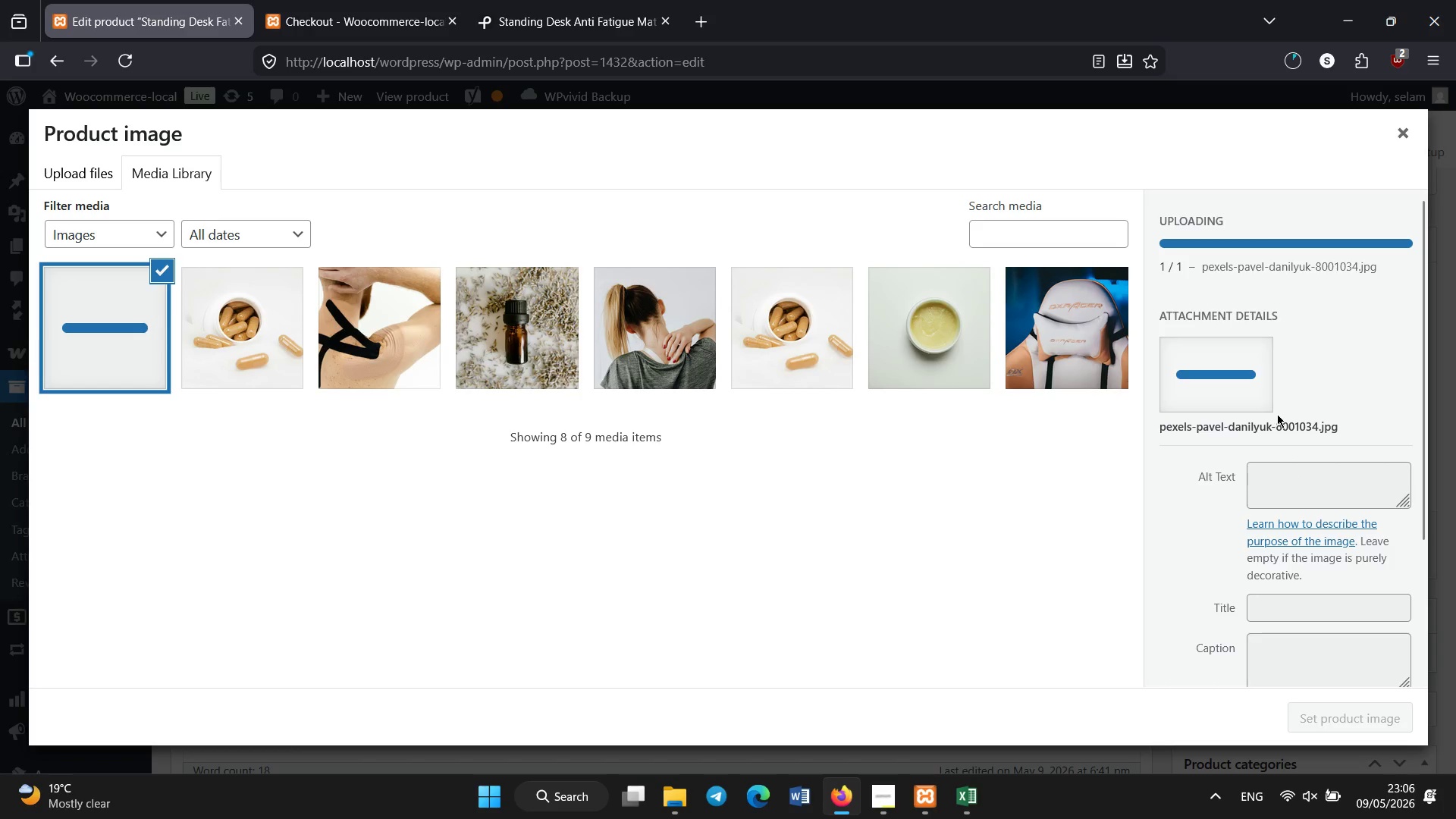 
left_click([1277, 476])
 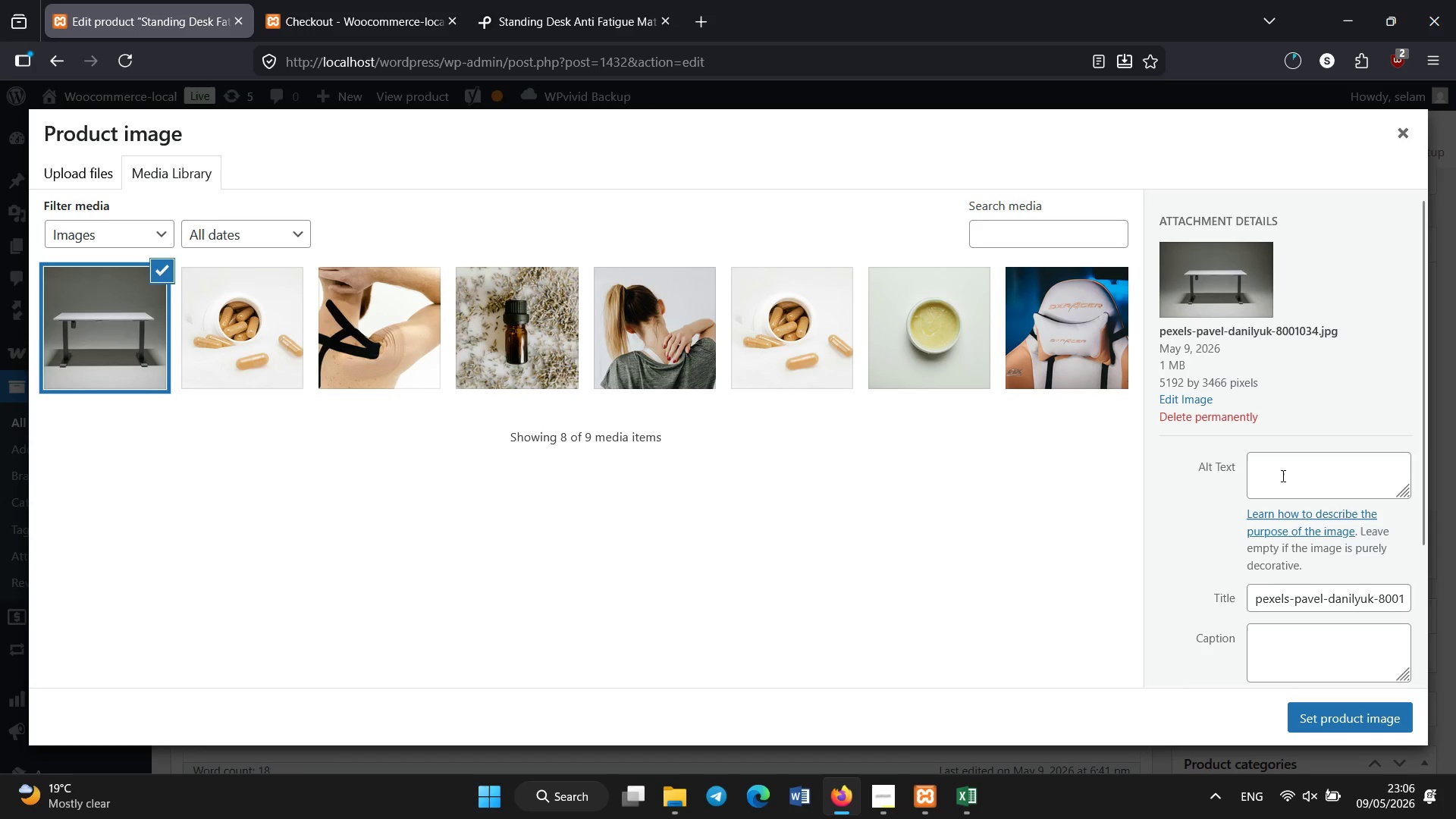 
left_click([1283, 476])
 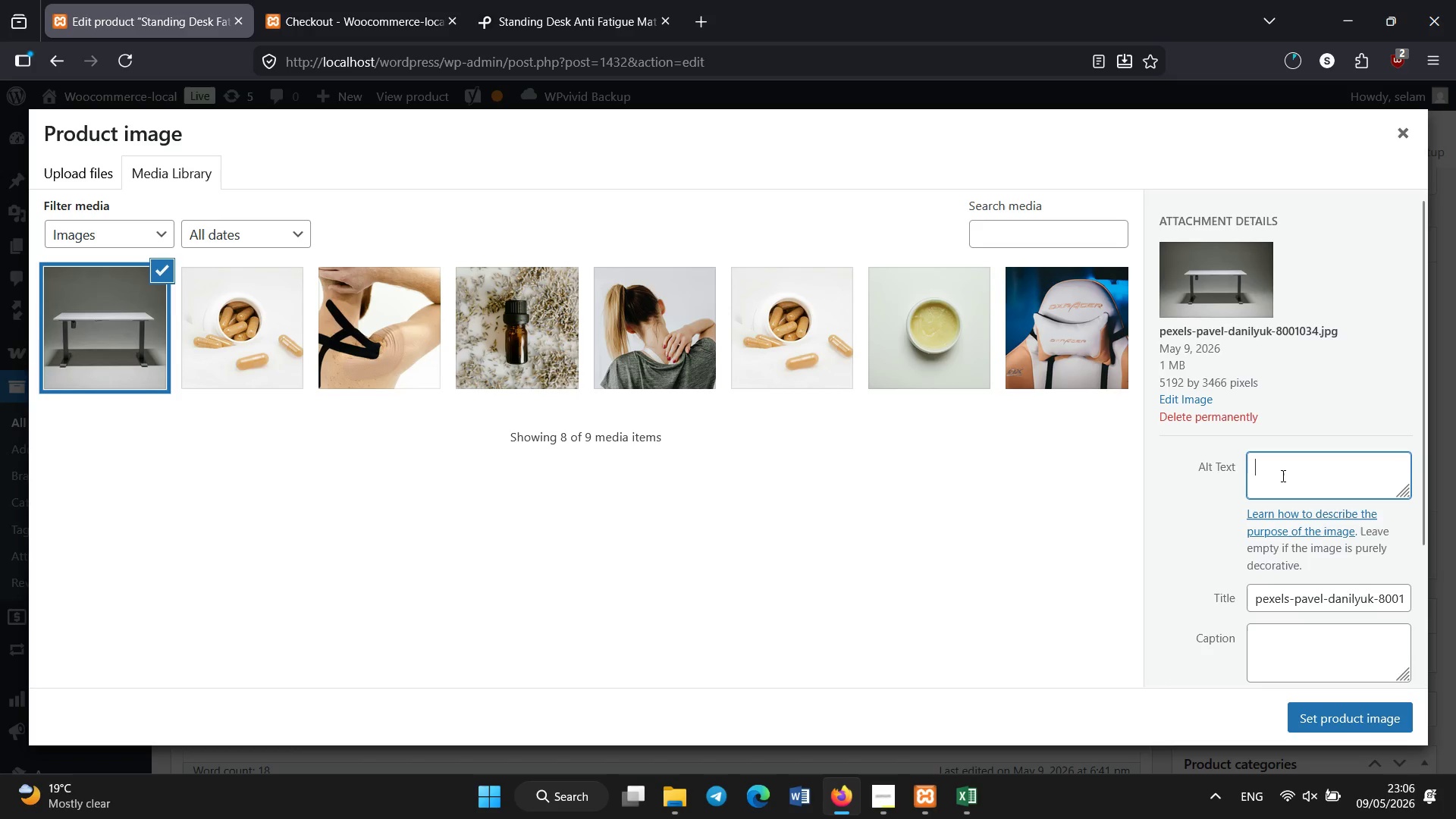 
type(Ergonomic standing desk fatigue mat for reduced leg starian)
key(Backspace)
key(Backspace)
key(Backspace)
key(Backspace)
key(Backspace)
key(Backspace)
type(train and postrue support)
 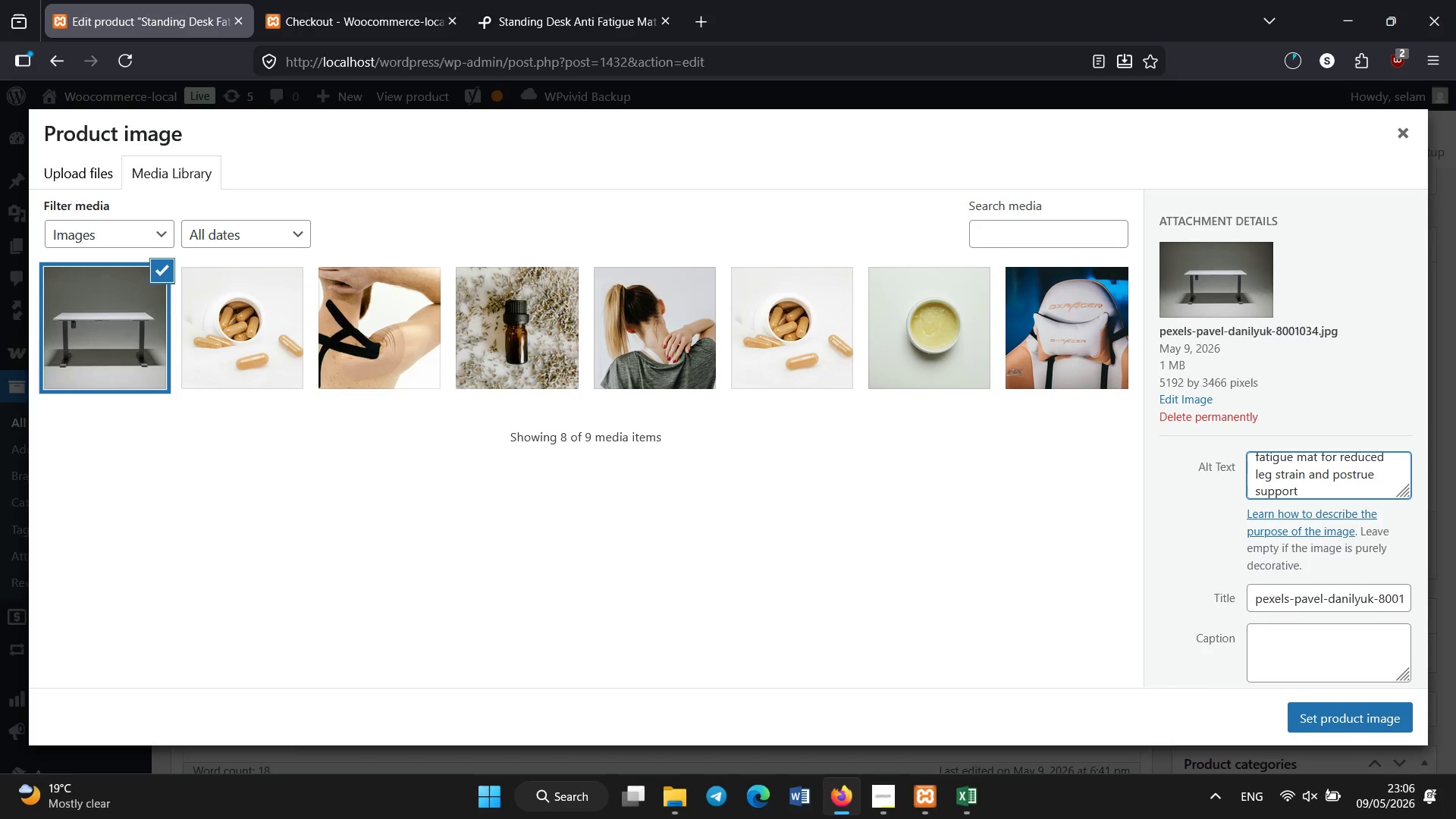 
key(Control+A)
 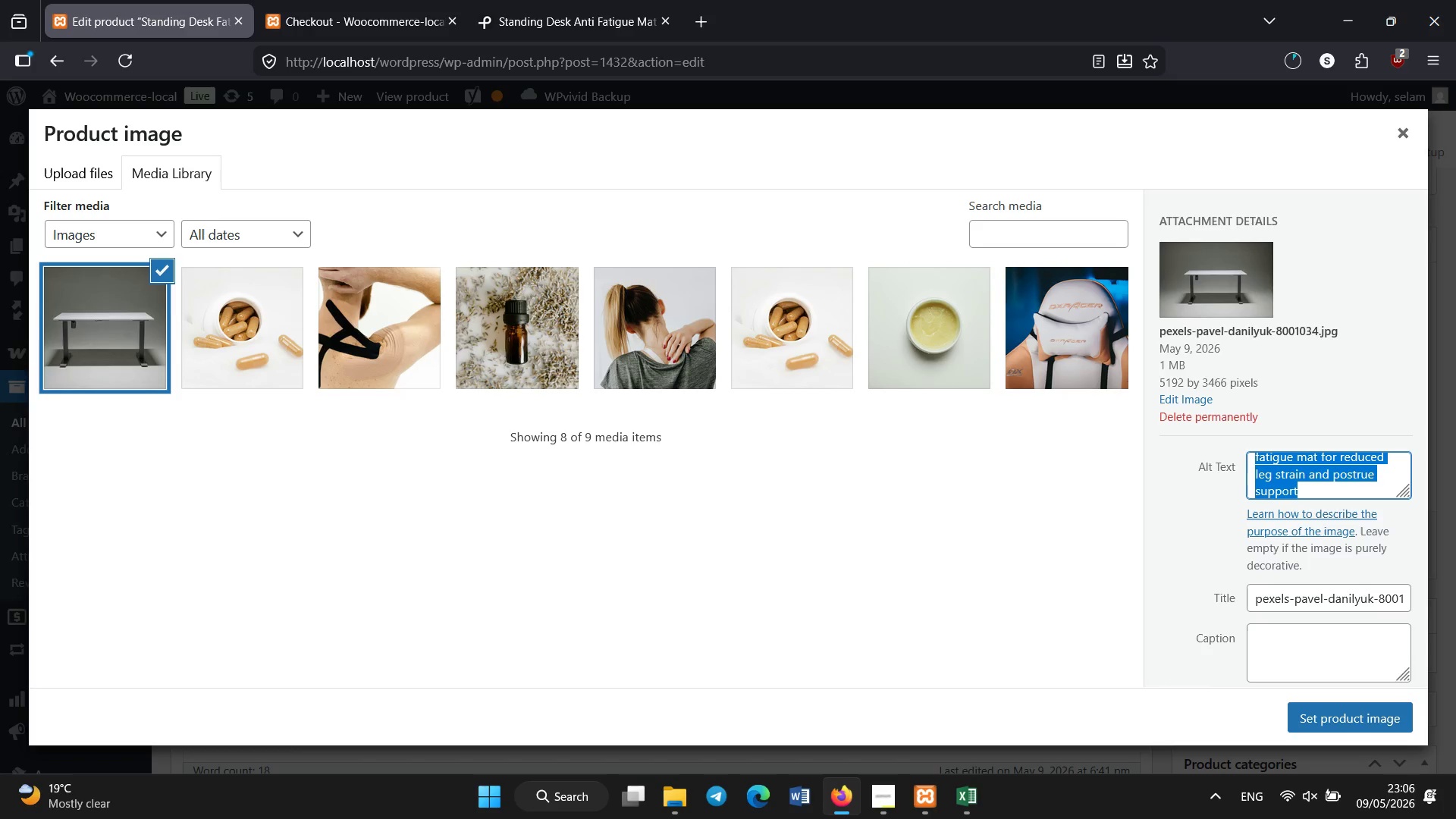 
key(Control+C)
 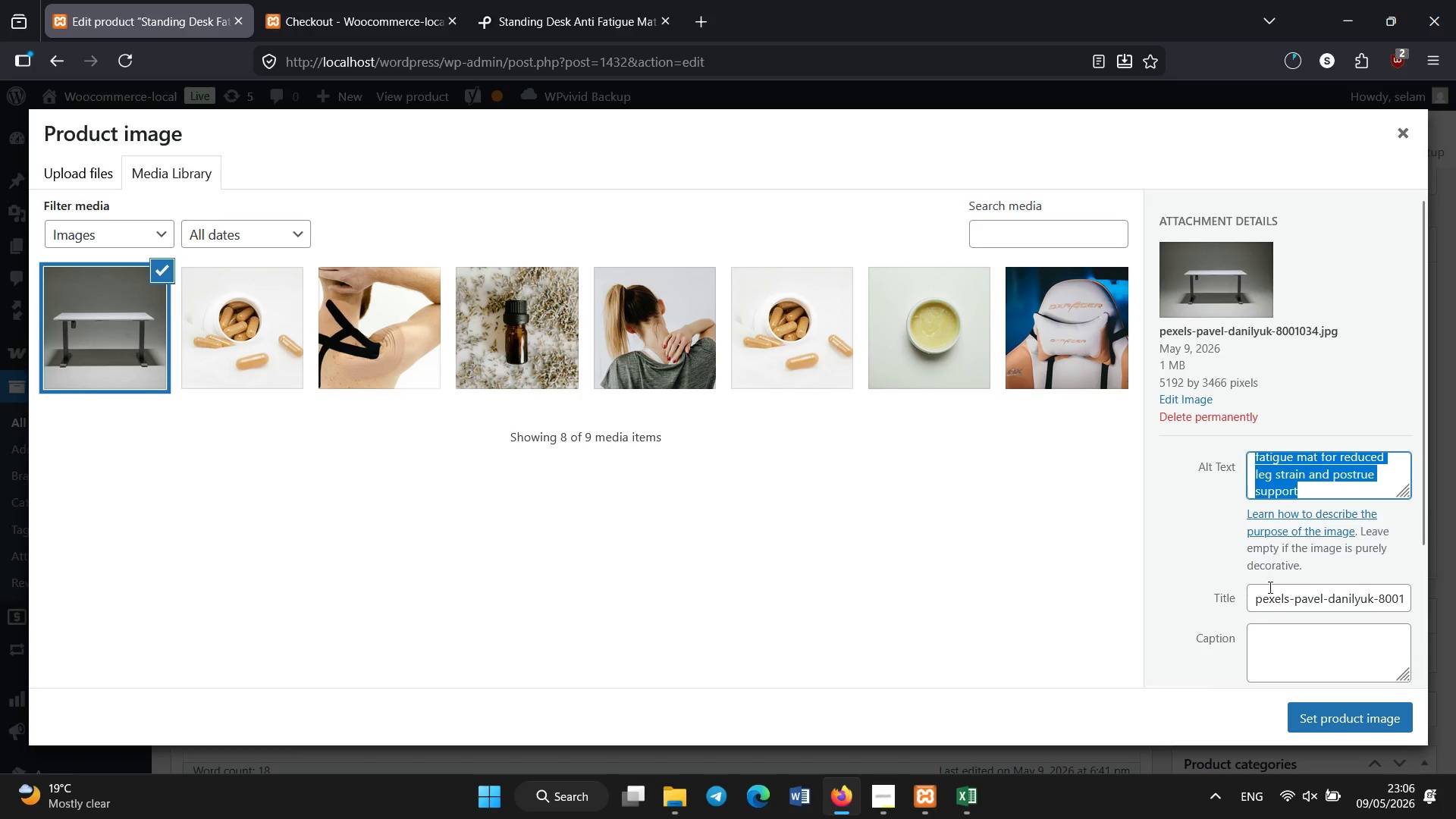 
key(Control+A)
 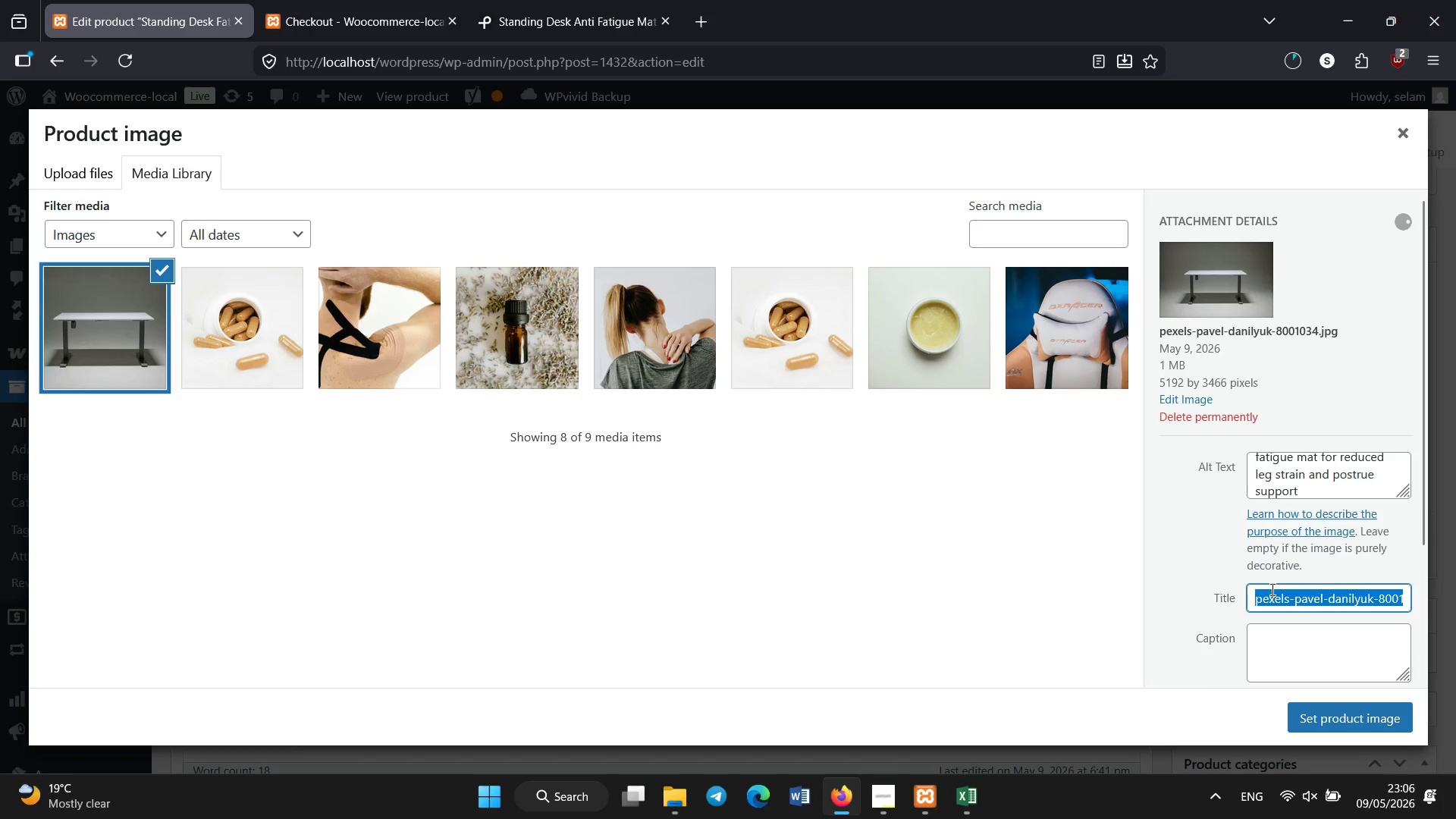 
key(Control+V)
 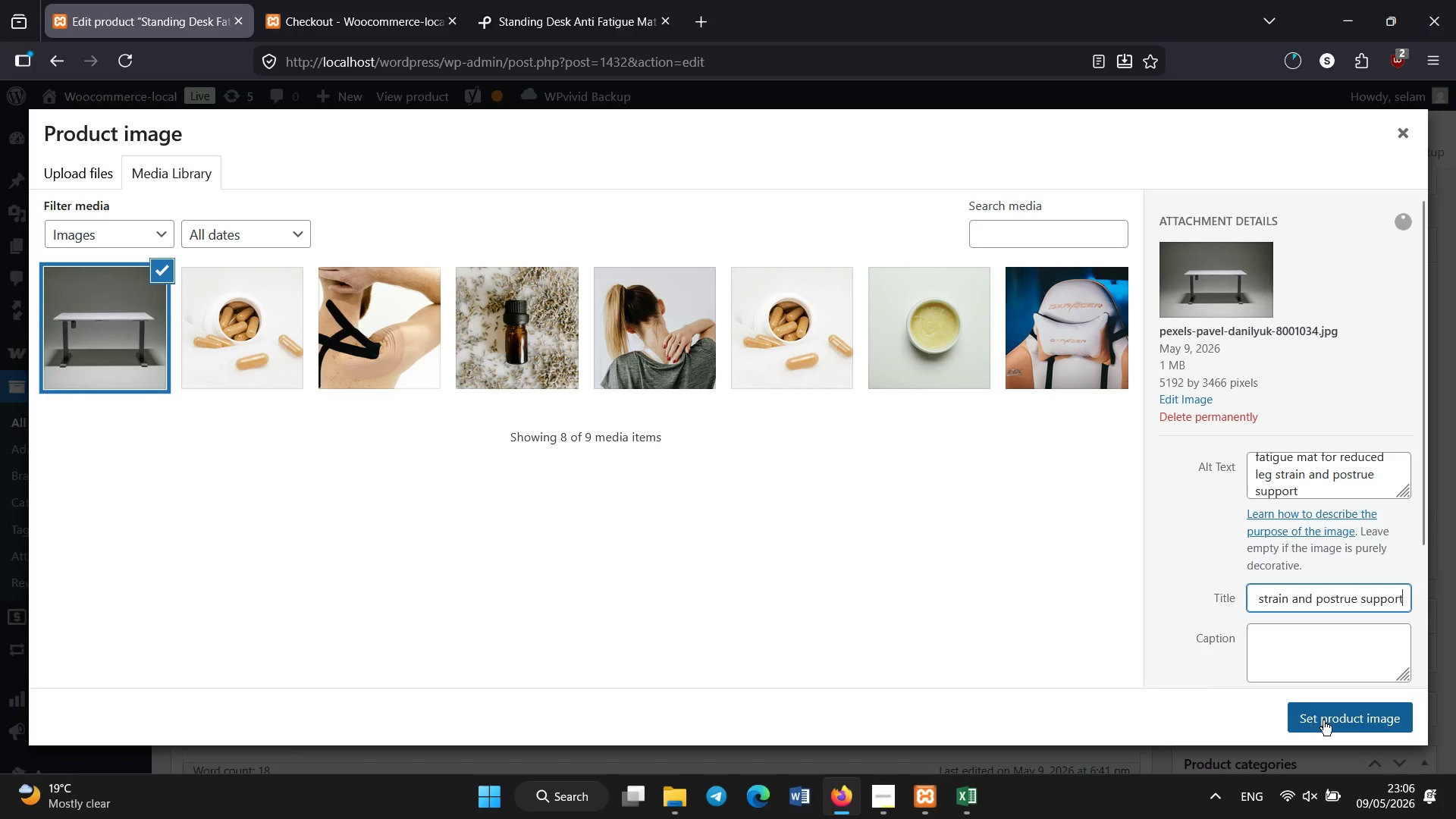 
left_click([1326, 722])
 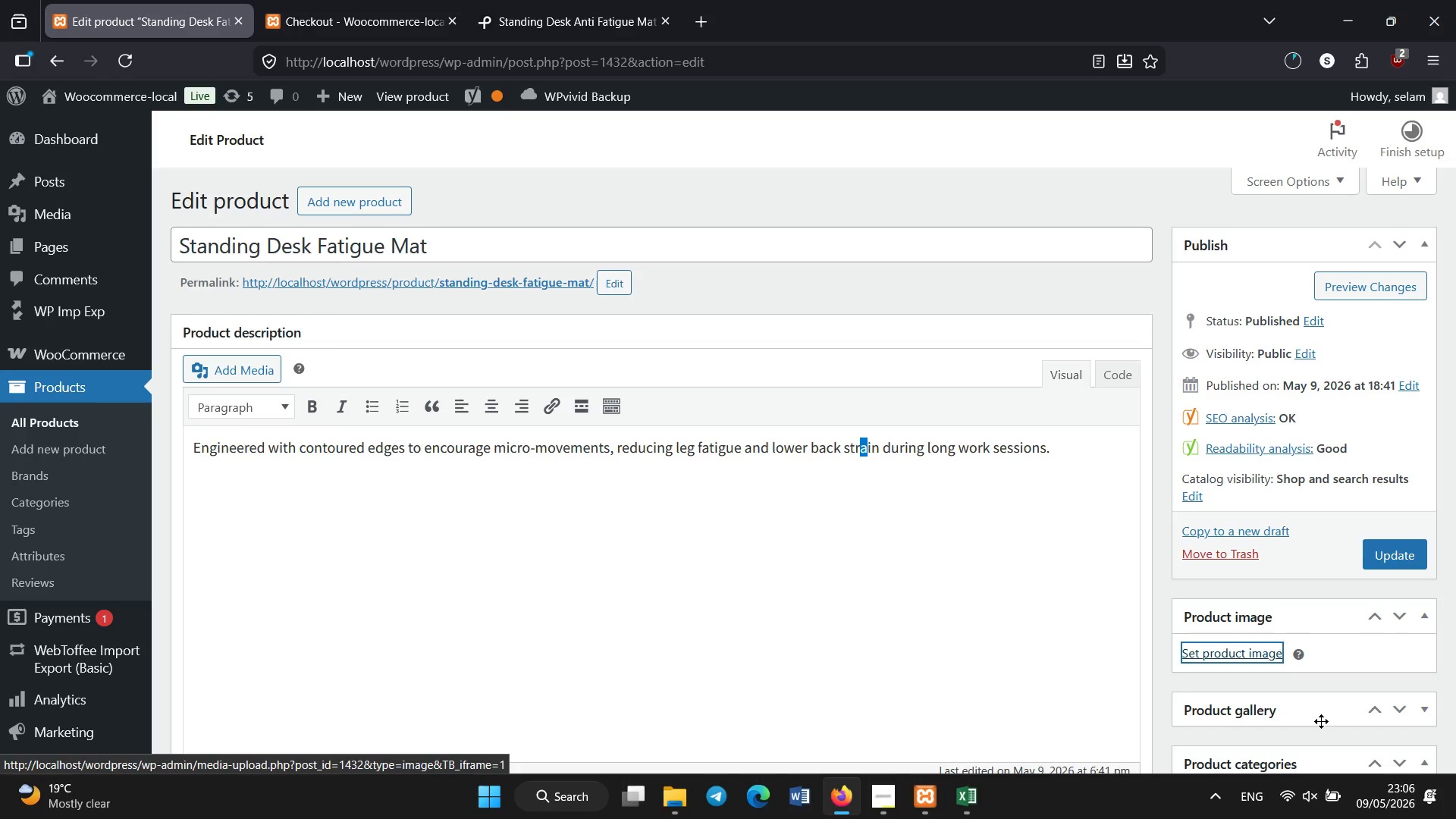 
left_click([928, 531])
 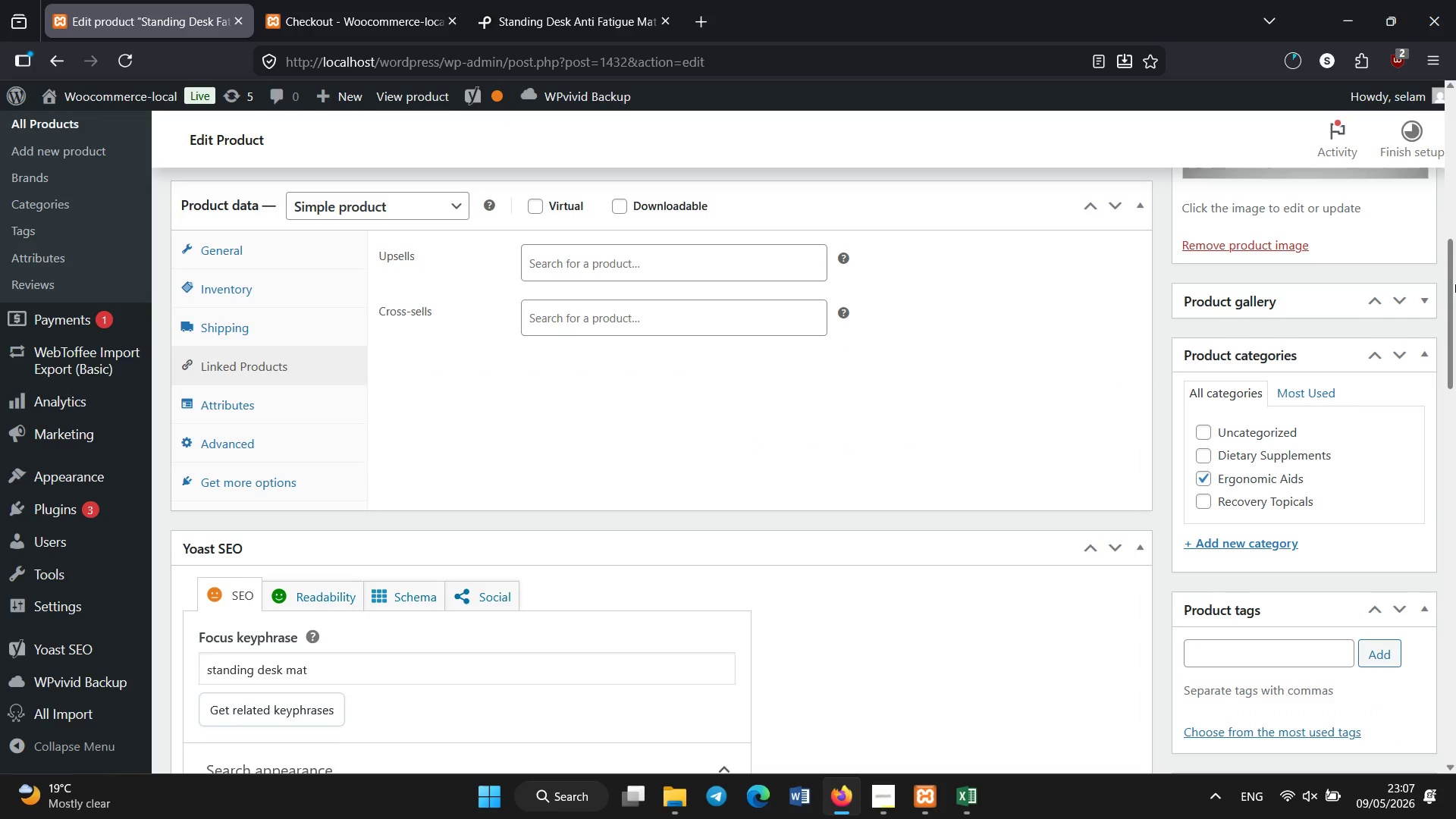 
left_click([1453, 256])
 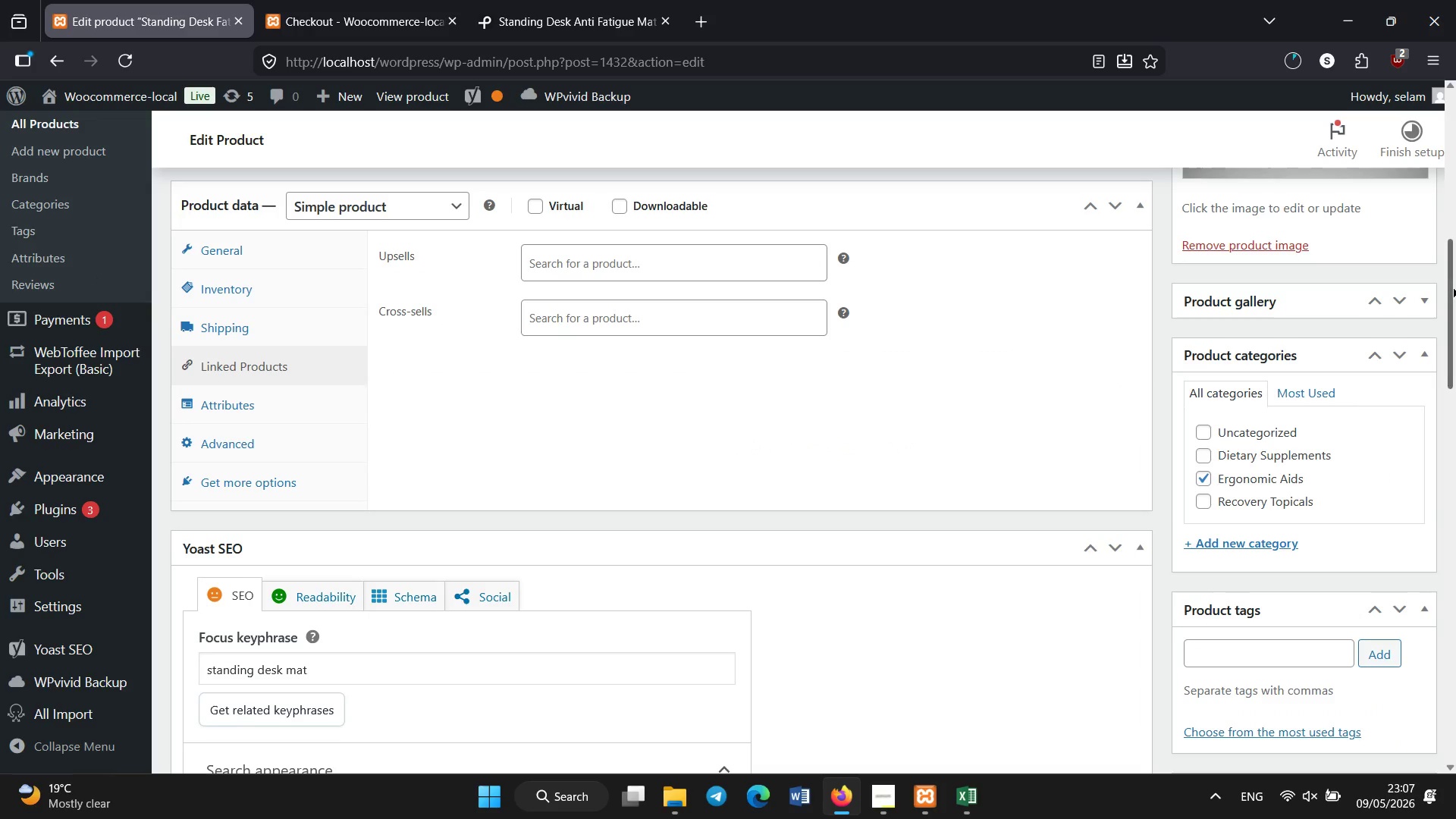 
left_click_drag(start_coordinate=[1453, 287], to_coordinate=[1455, 191])
 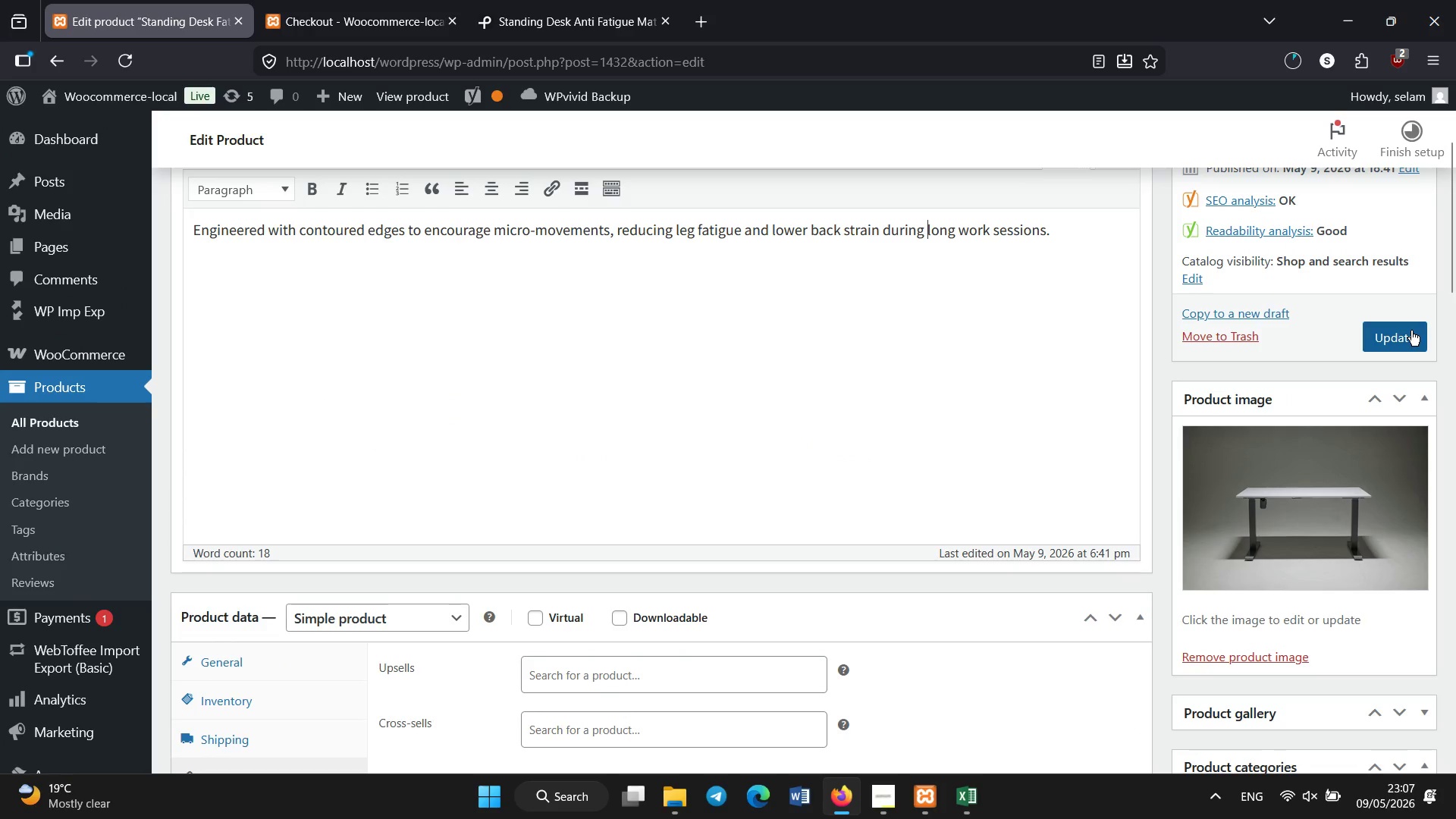 
left_click([1411, 331])
 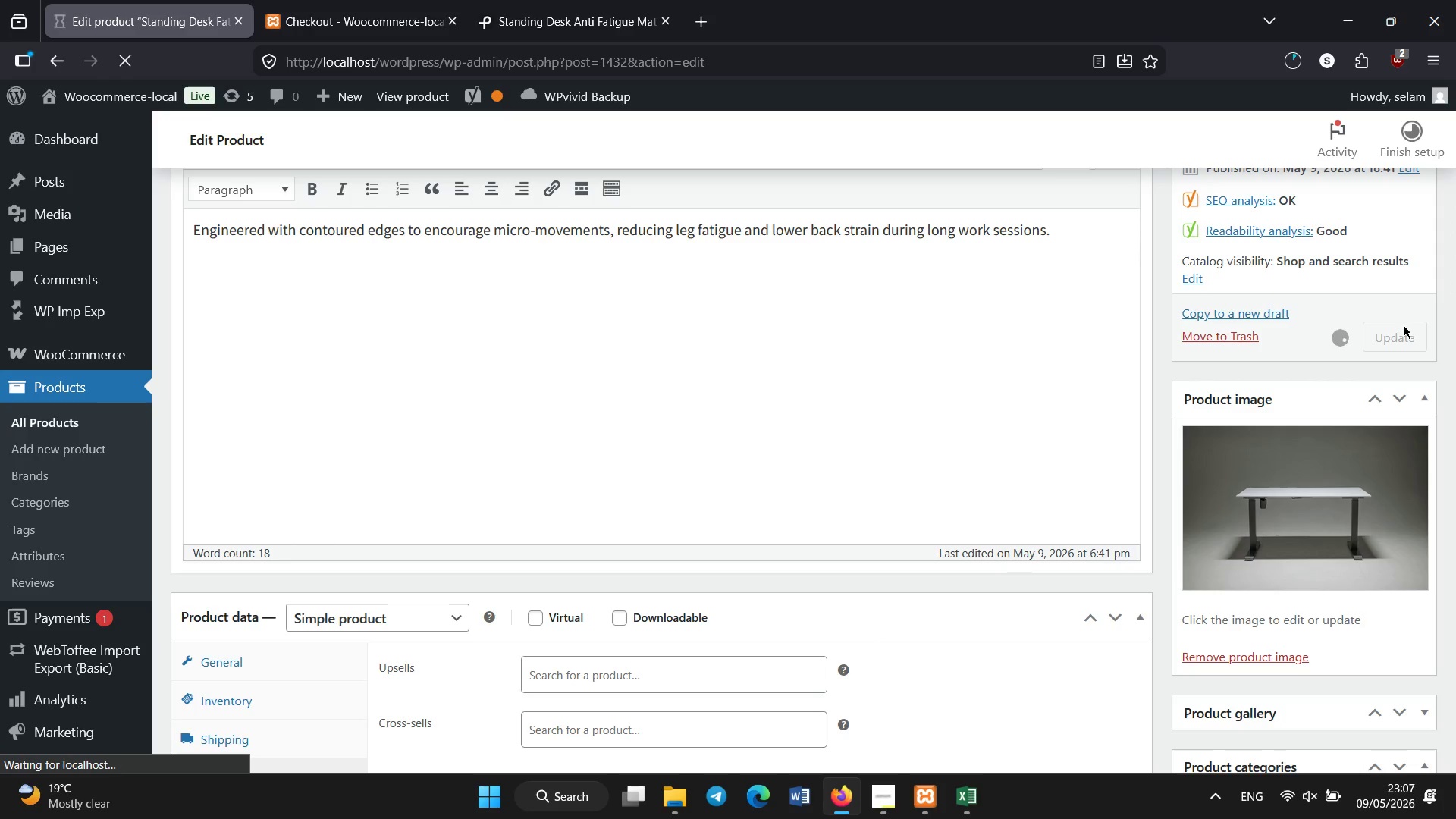 
wait(12.8)
 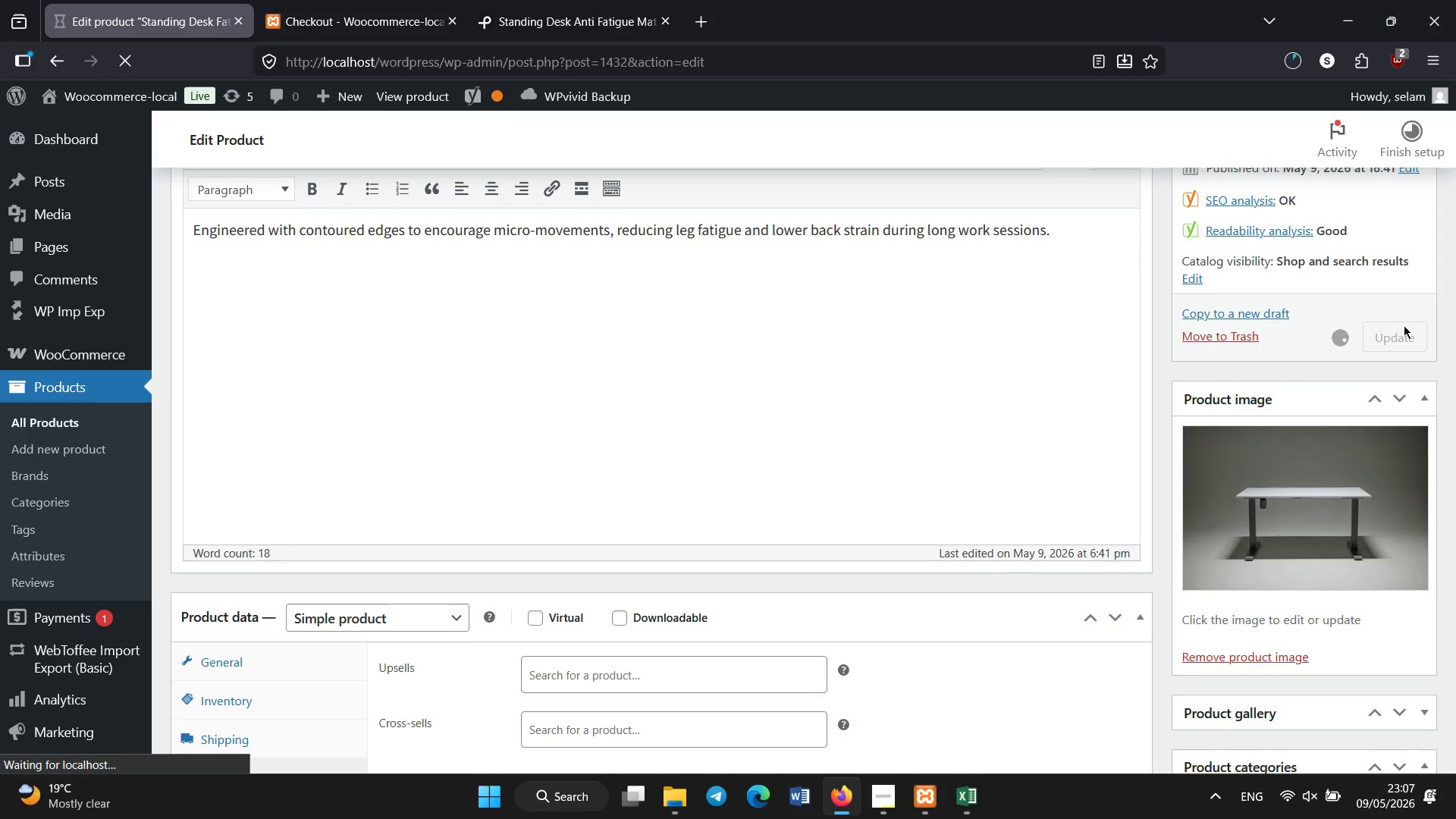 
left_click_drag(start_coordinate=[1450, 287], to_coordinate=[1450, 233])
 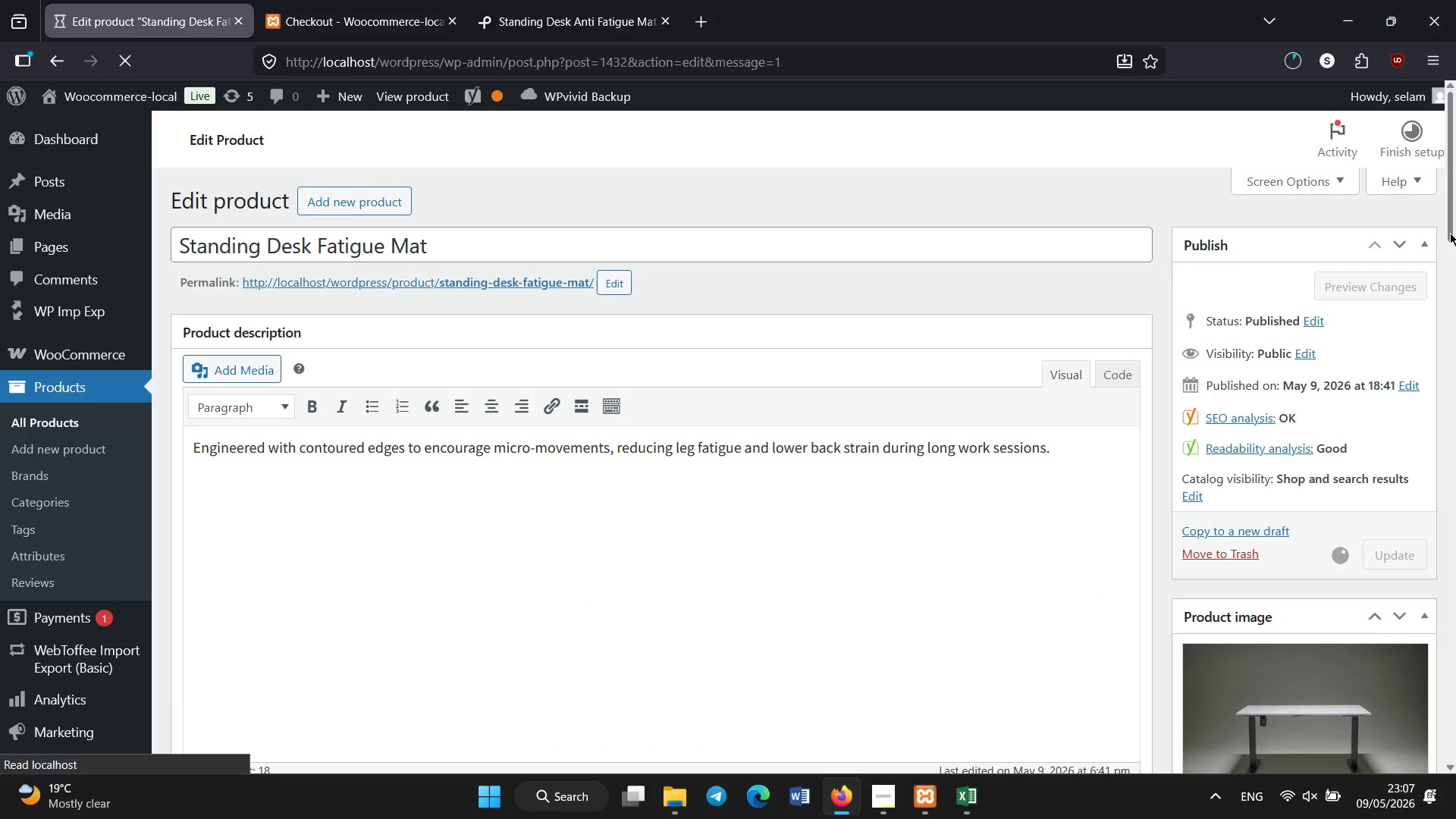 
wait(8.72)
 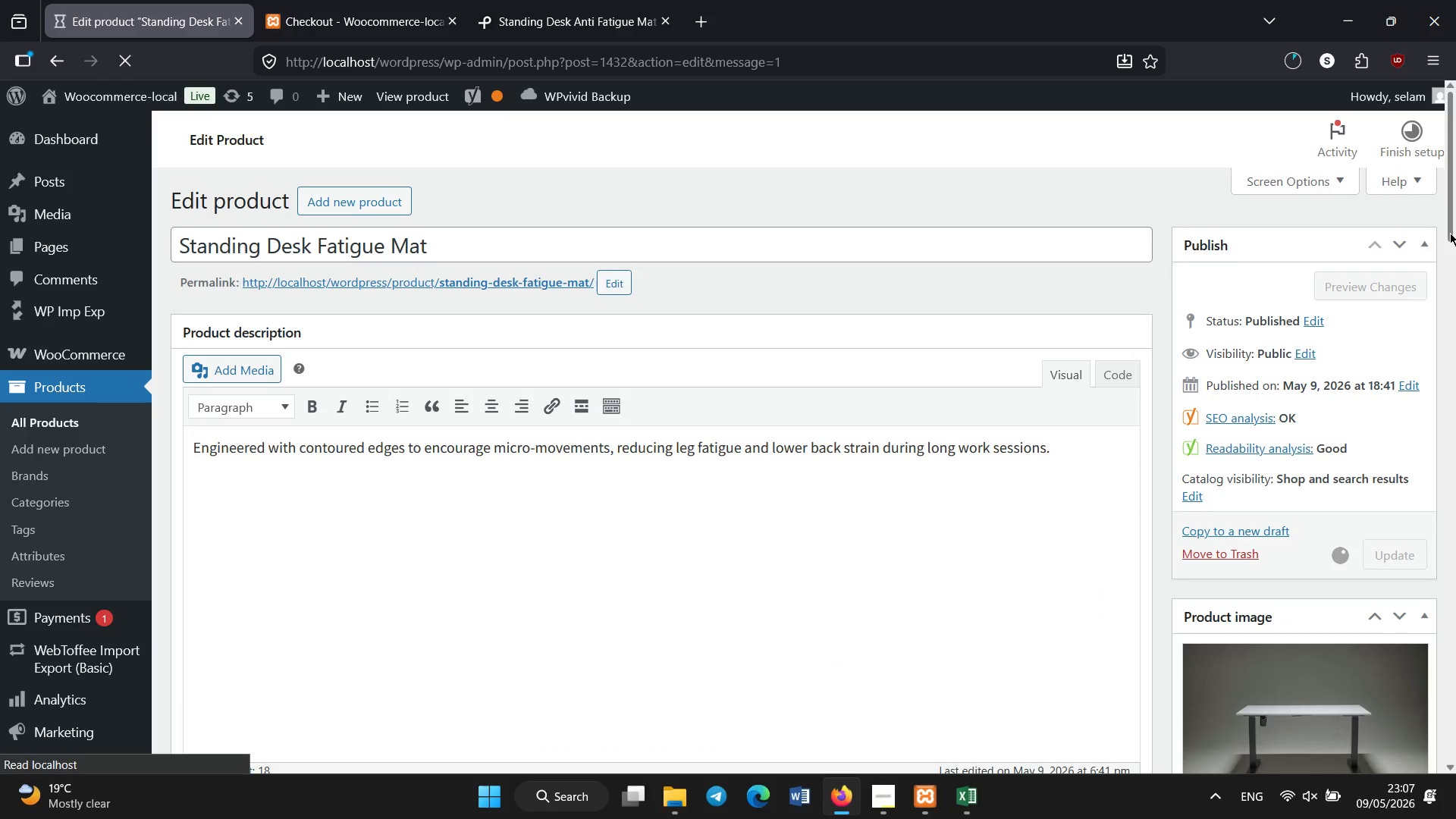 
left_click([51, 416])
 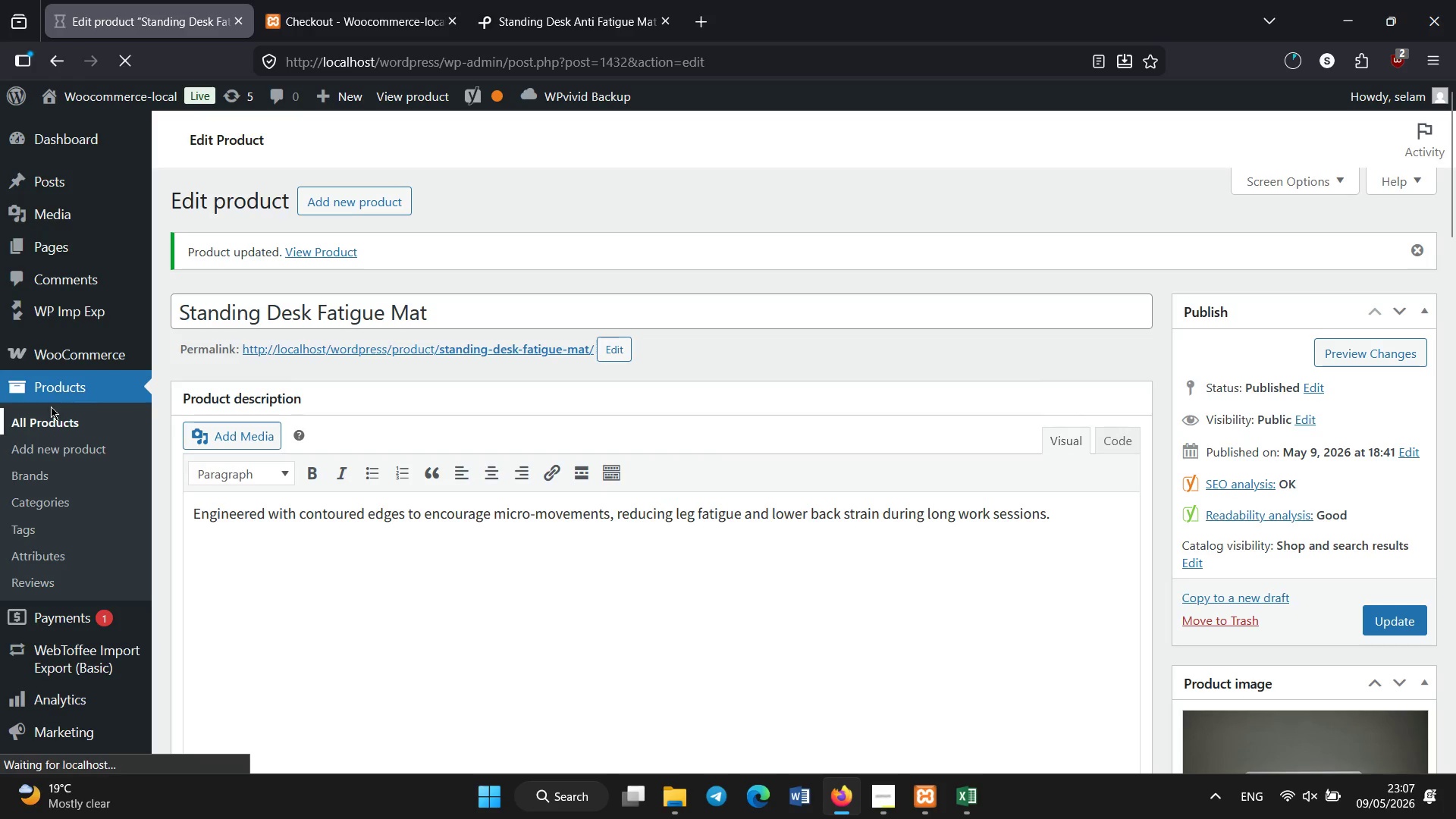 
wait(10.86)
 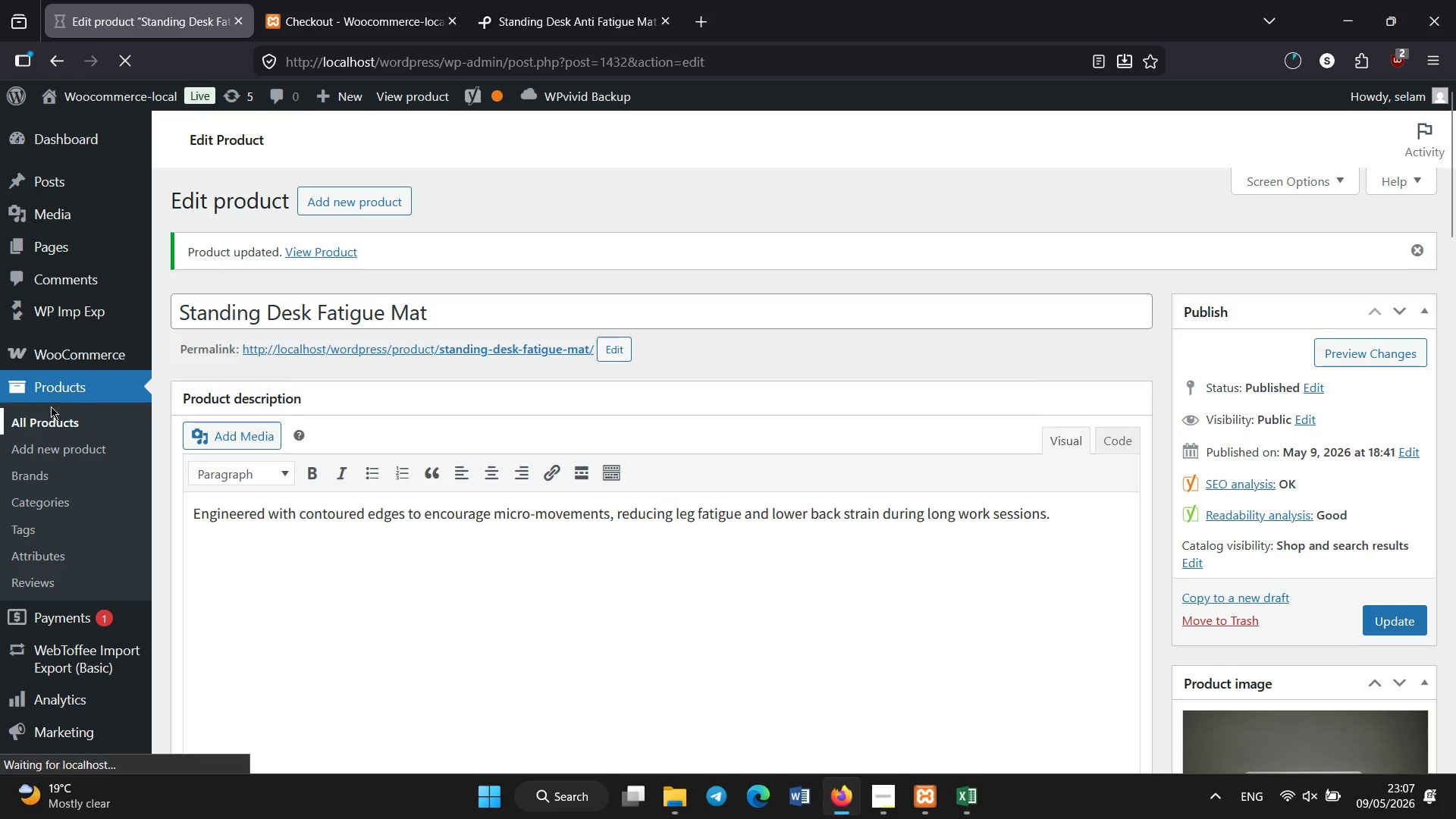 
scroll: coordinate [919, 657], scroll_direction: down, amount: 32.0
 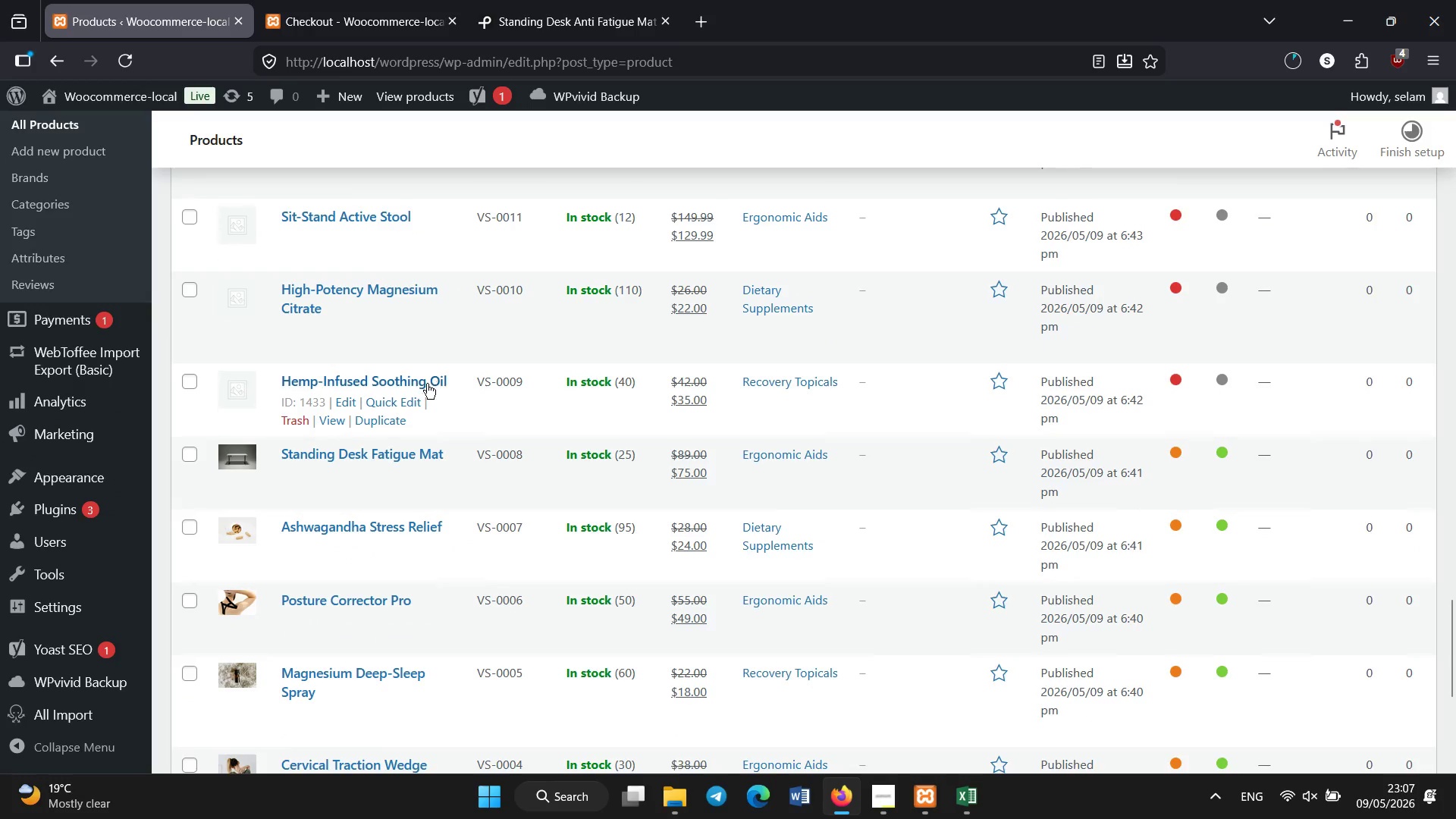 
left_click([413, 385])
 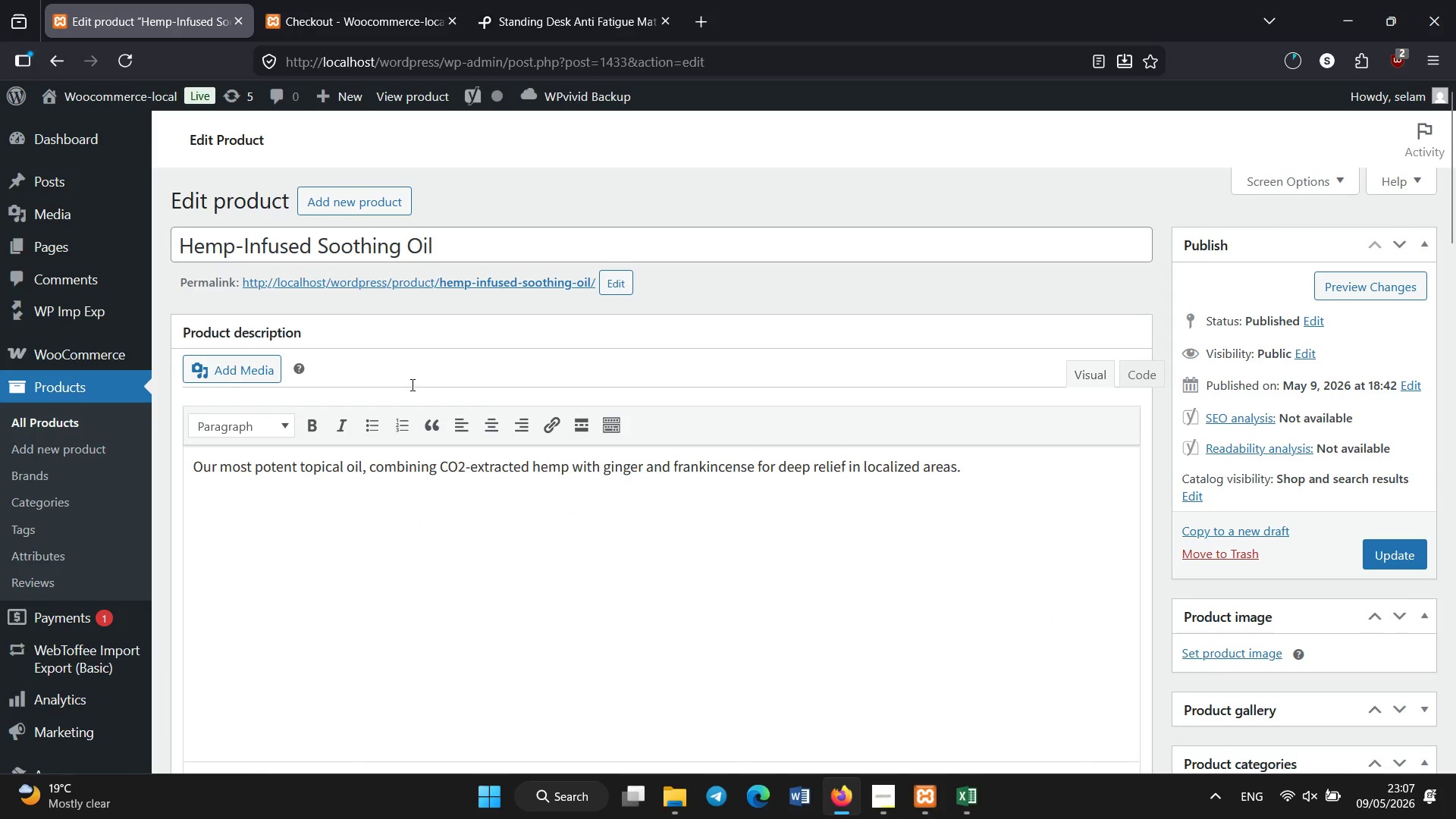 
wait(11.84)
 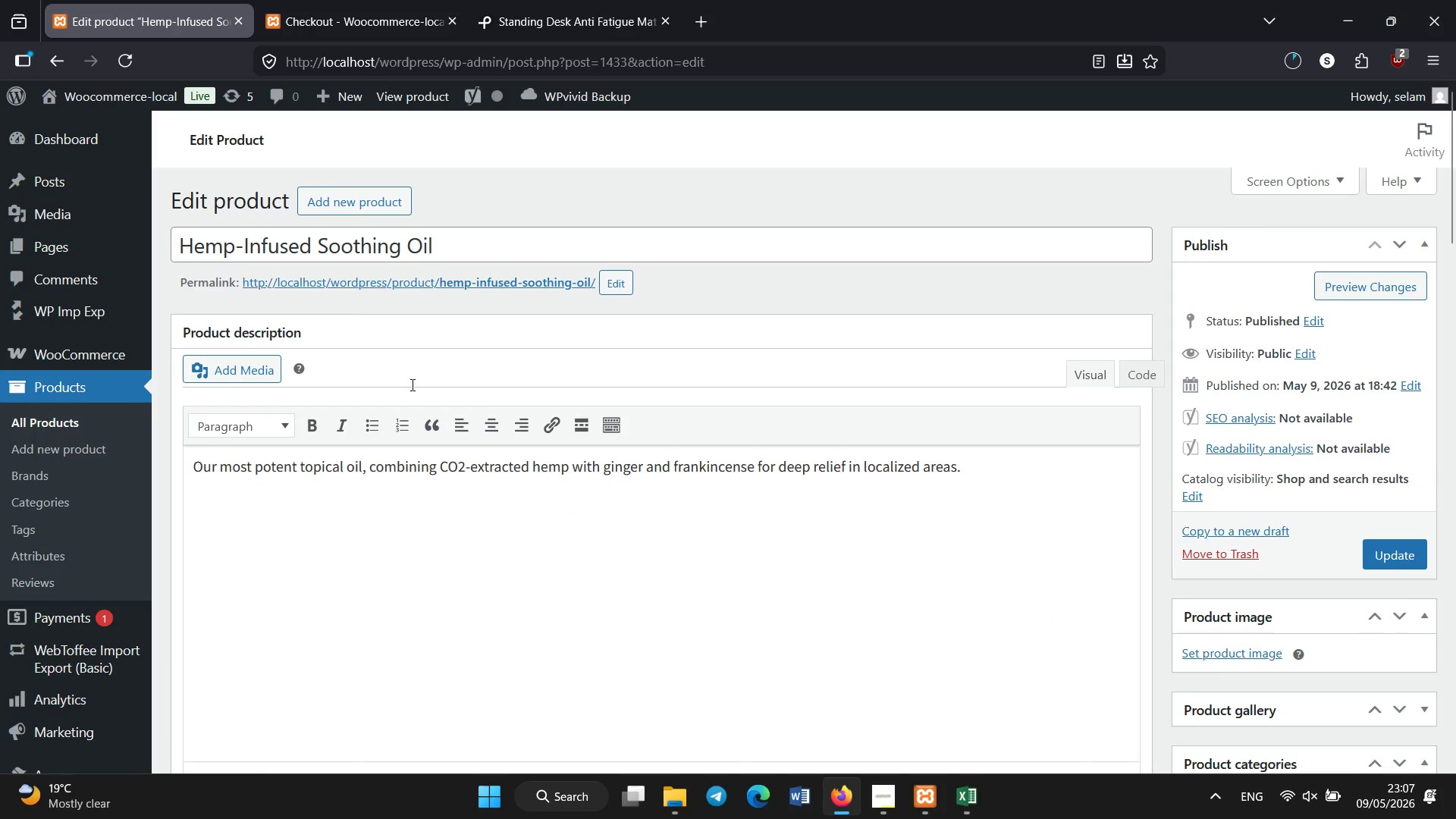 
scroll: coordinate [602, 493], scroll_direction: down, amount: 12.0
 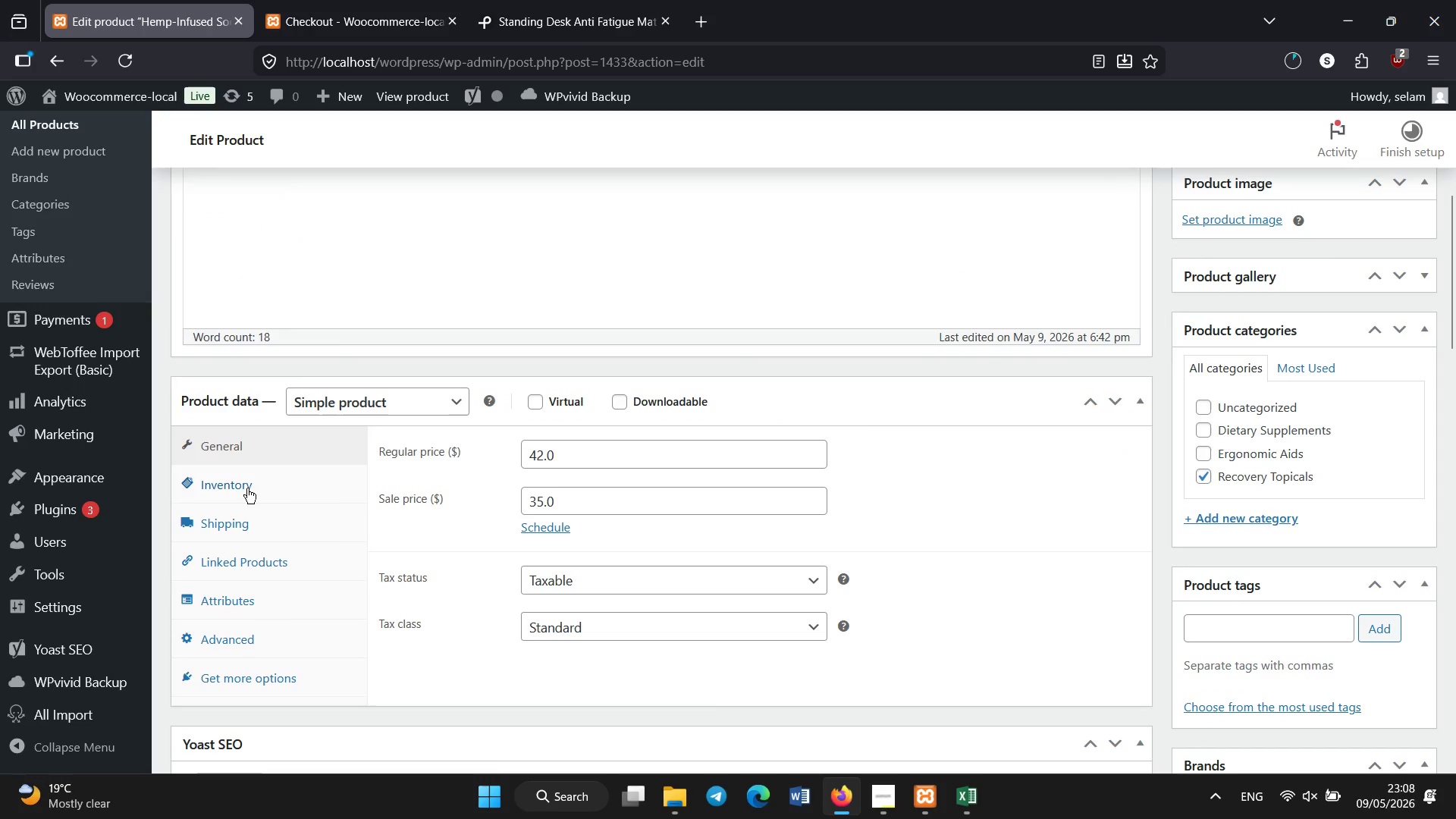 
left_click([247, 488])
 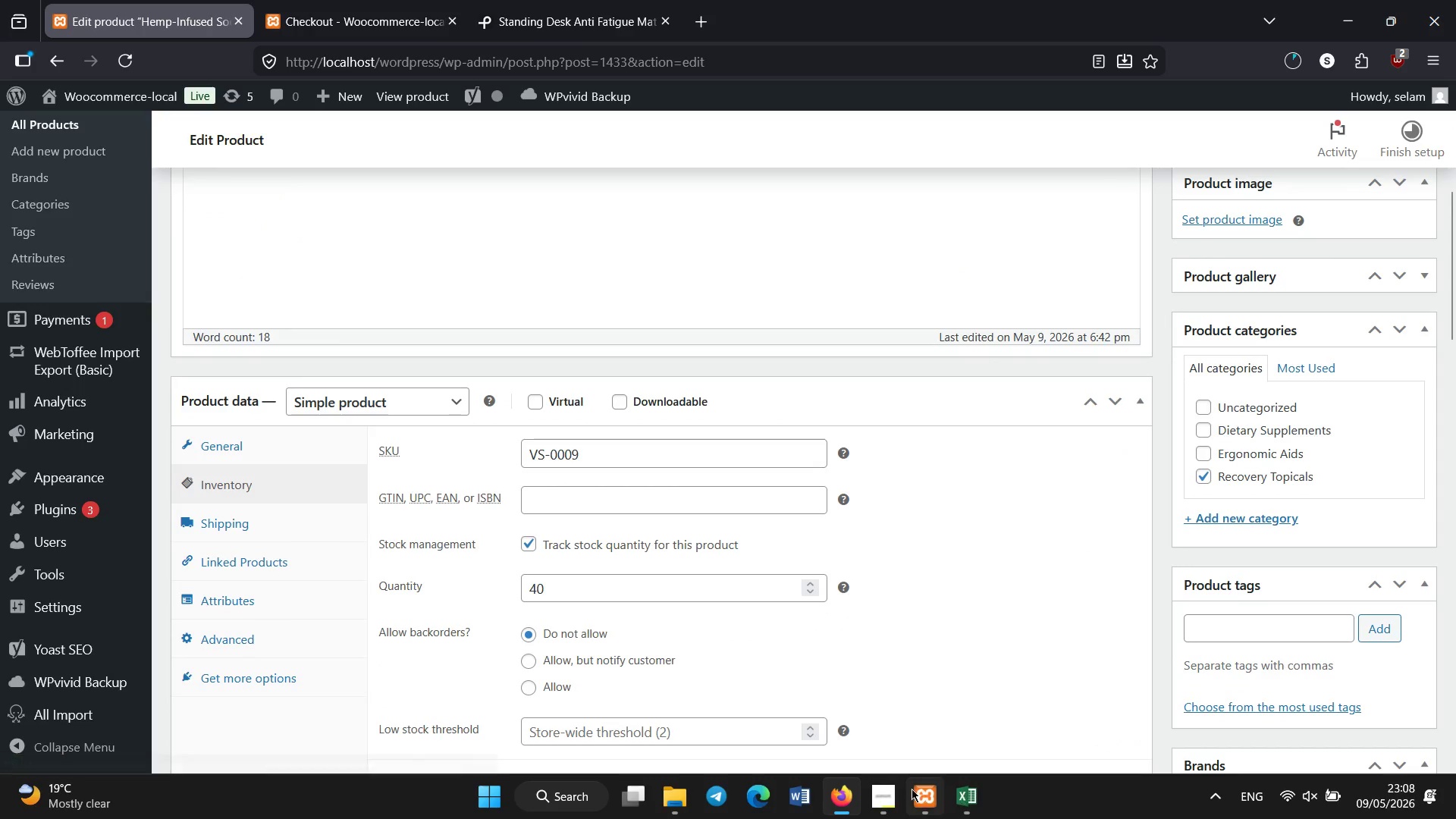 
left_click([883, 793])